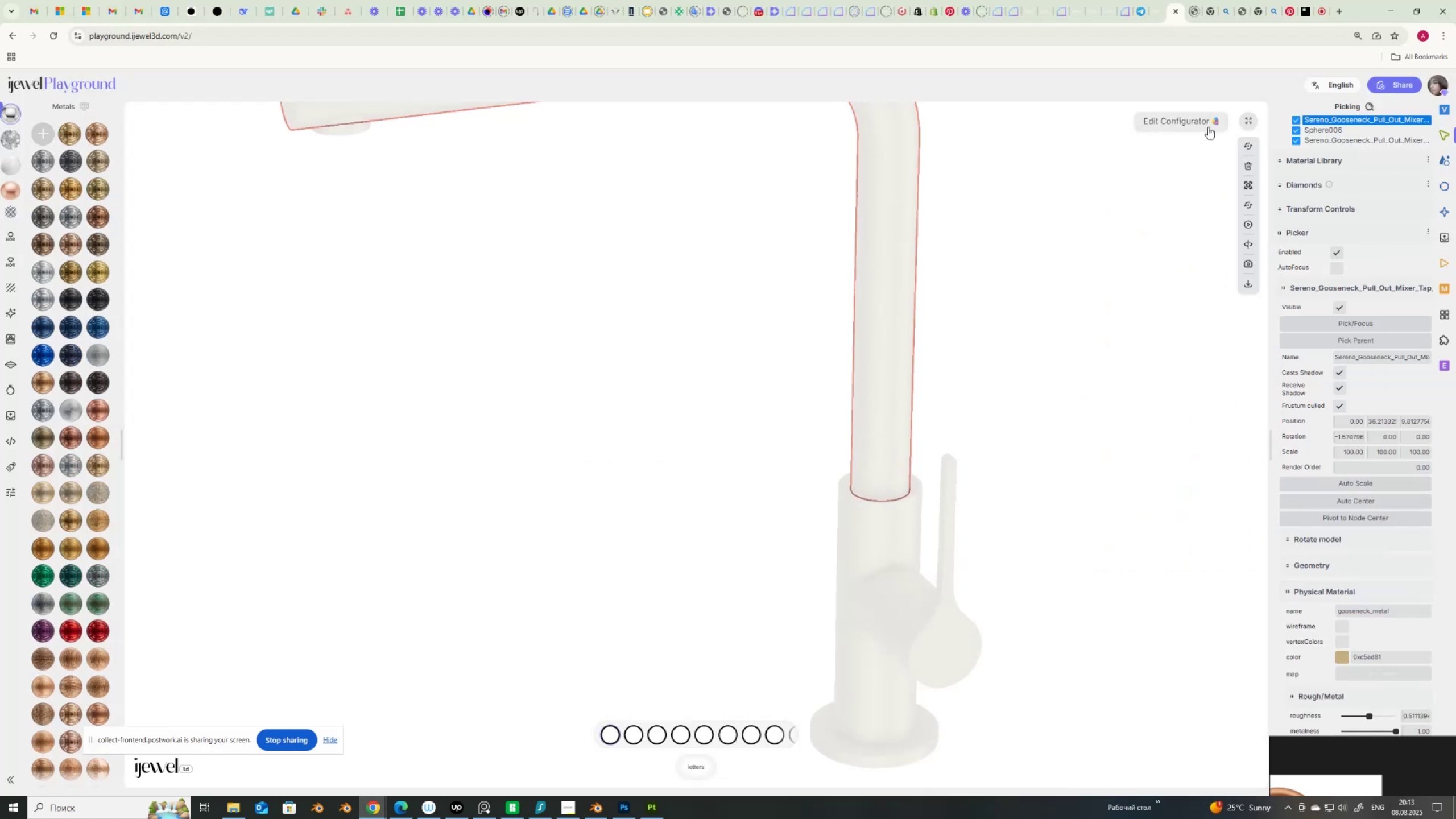 
left_click([1186, 118])
 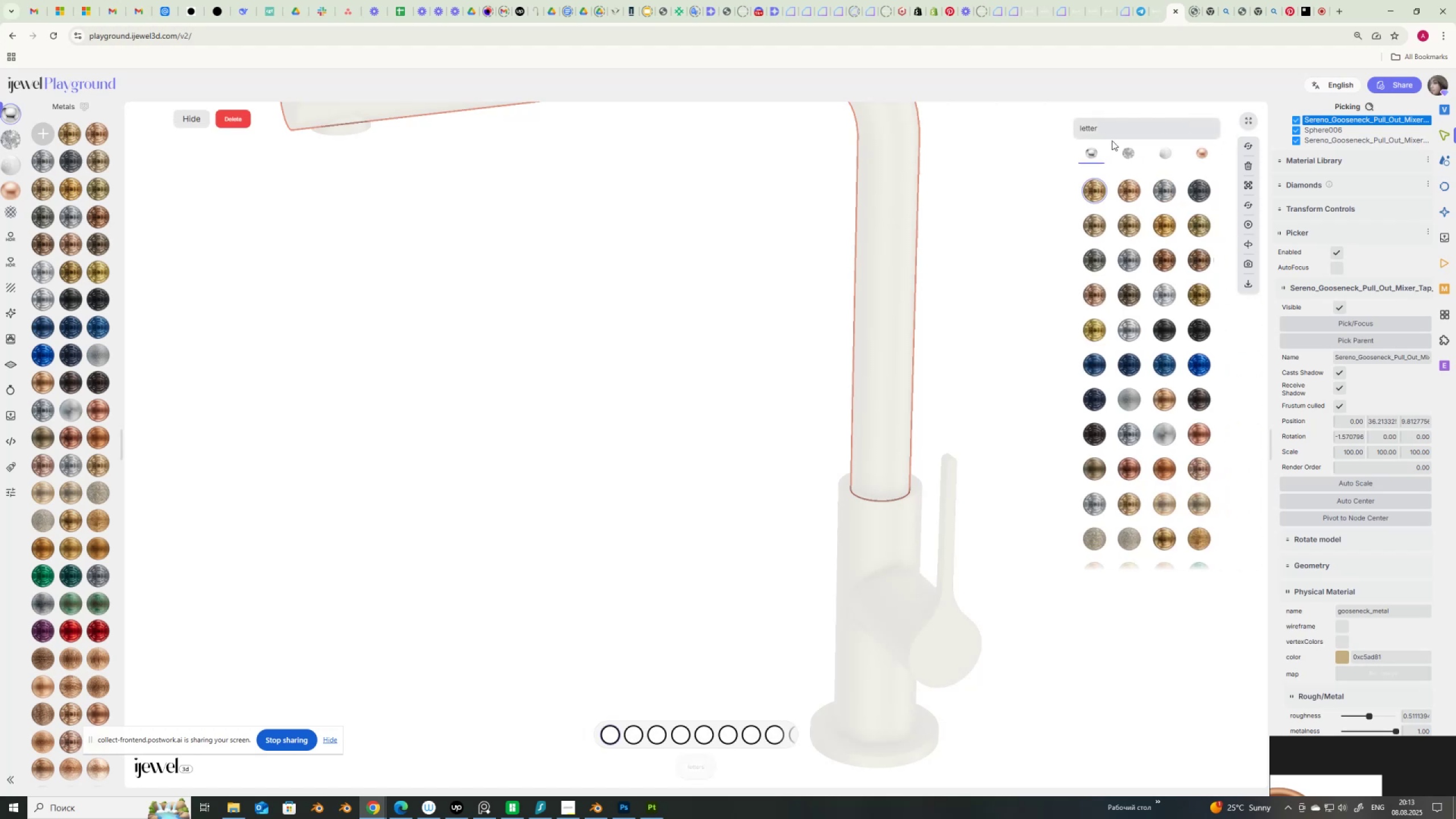 
left_click_drag(start_coordinate=[1117, 128], to_coordinate=[925, 127])
 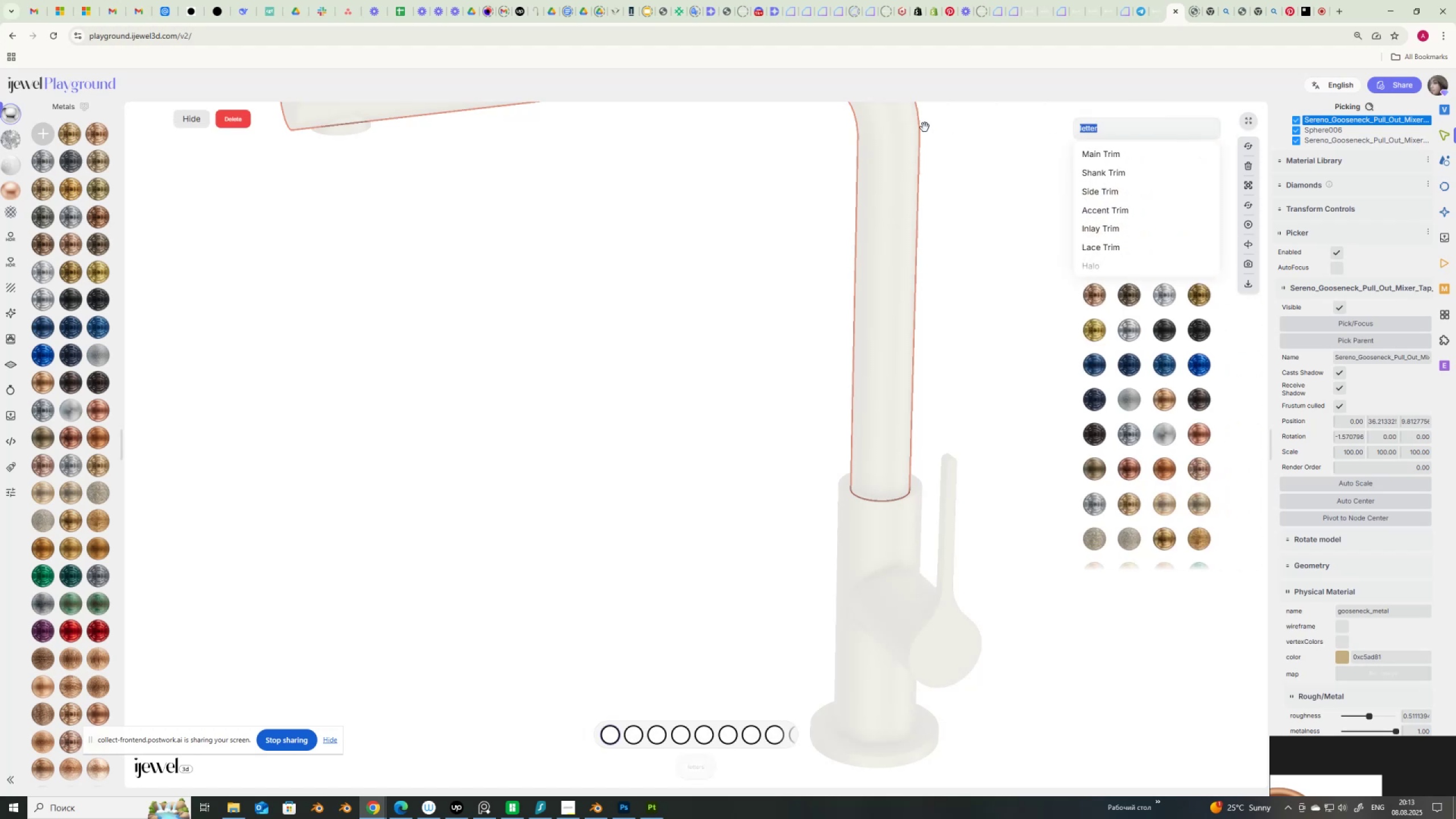 
key(Control+ControlLeft)
 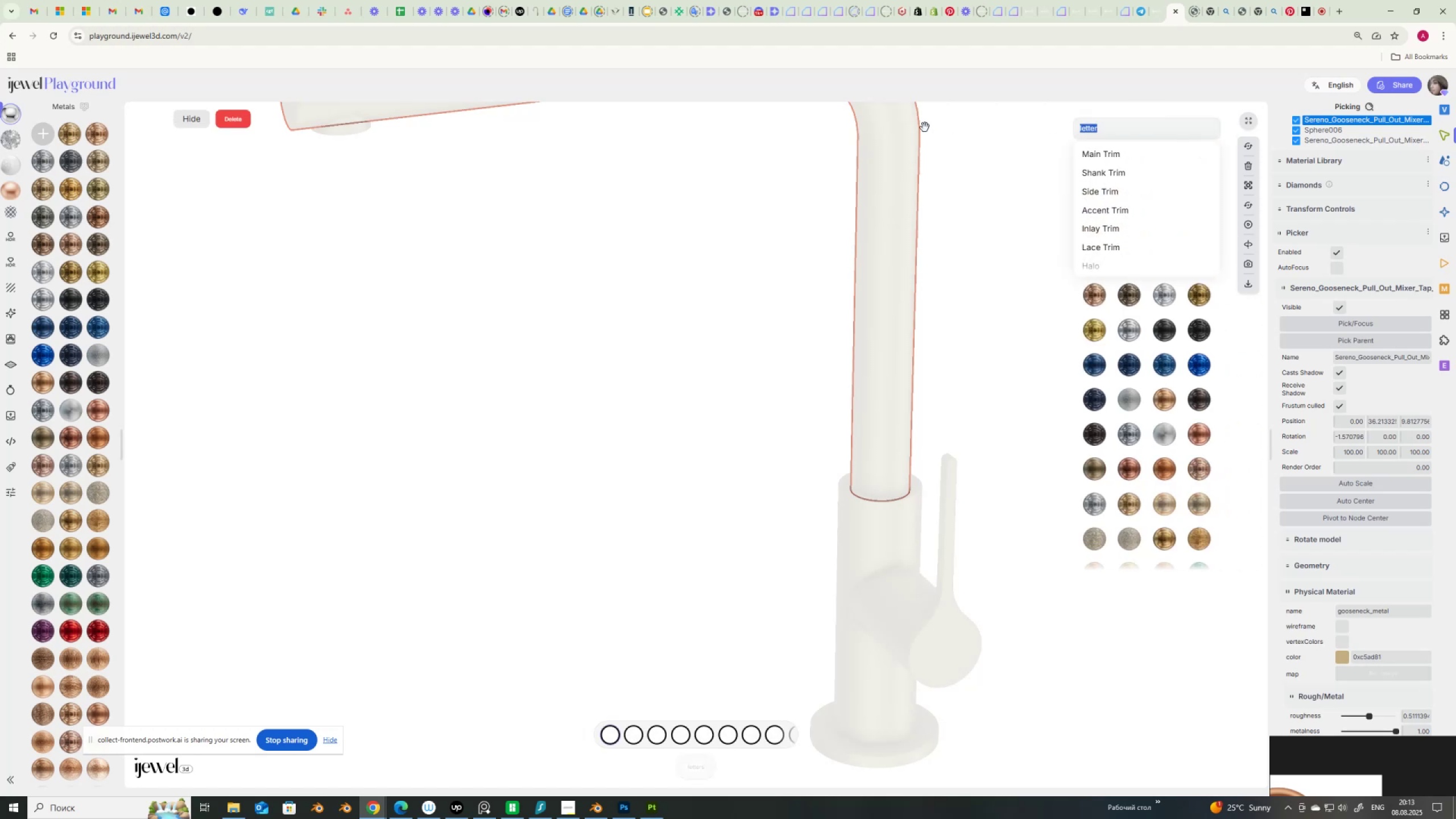 
key(Control+V)
 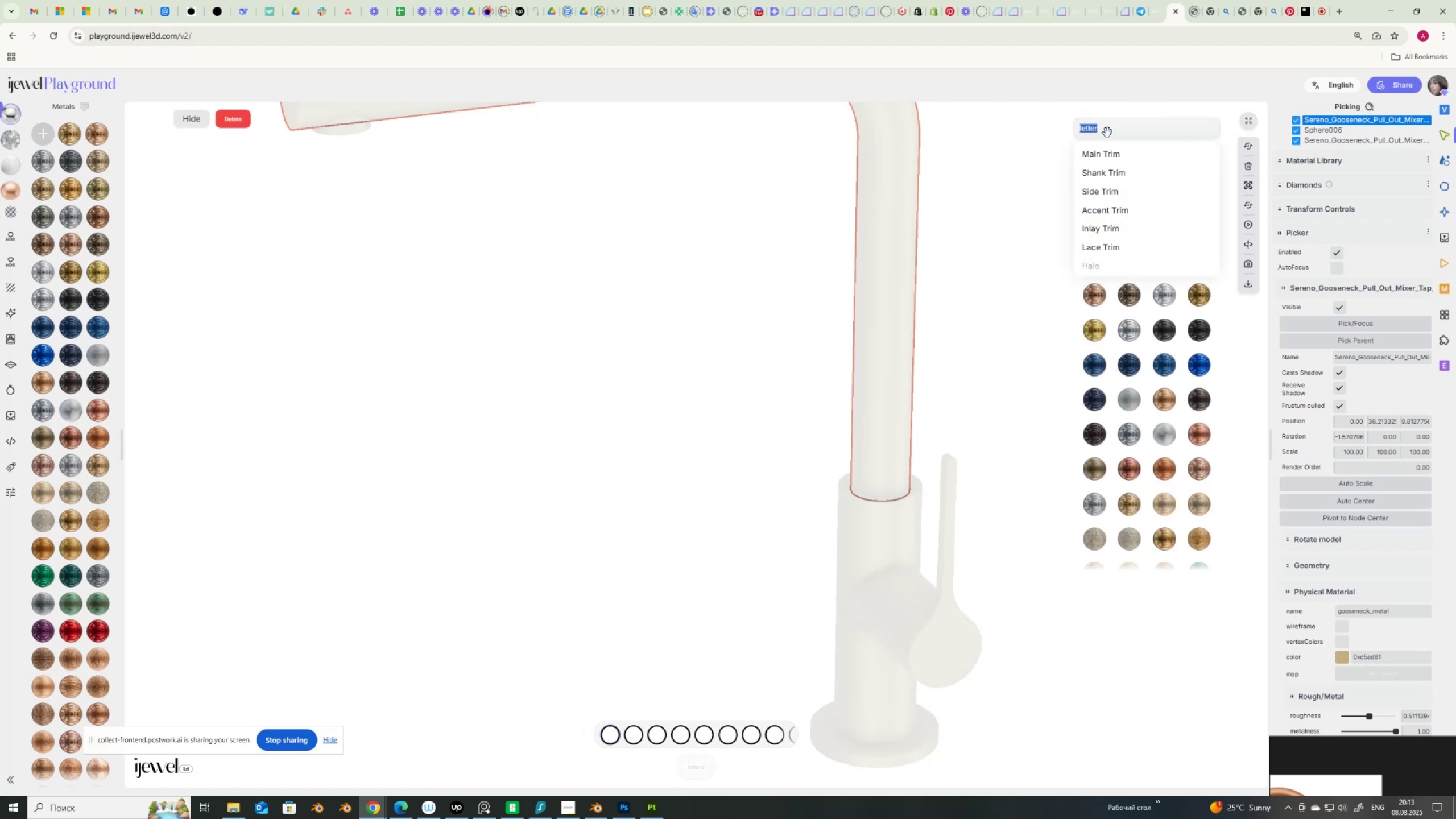 
key(Backspace)
 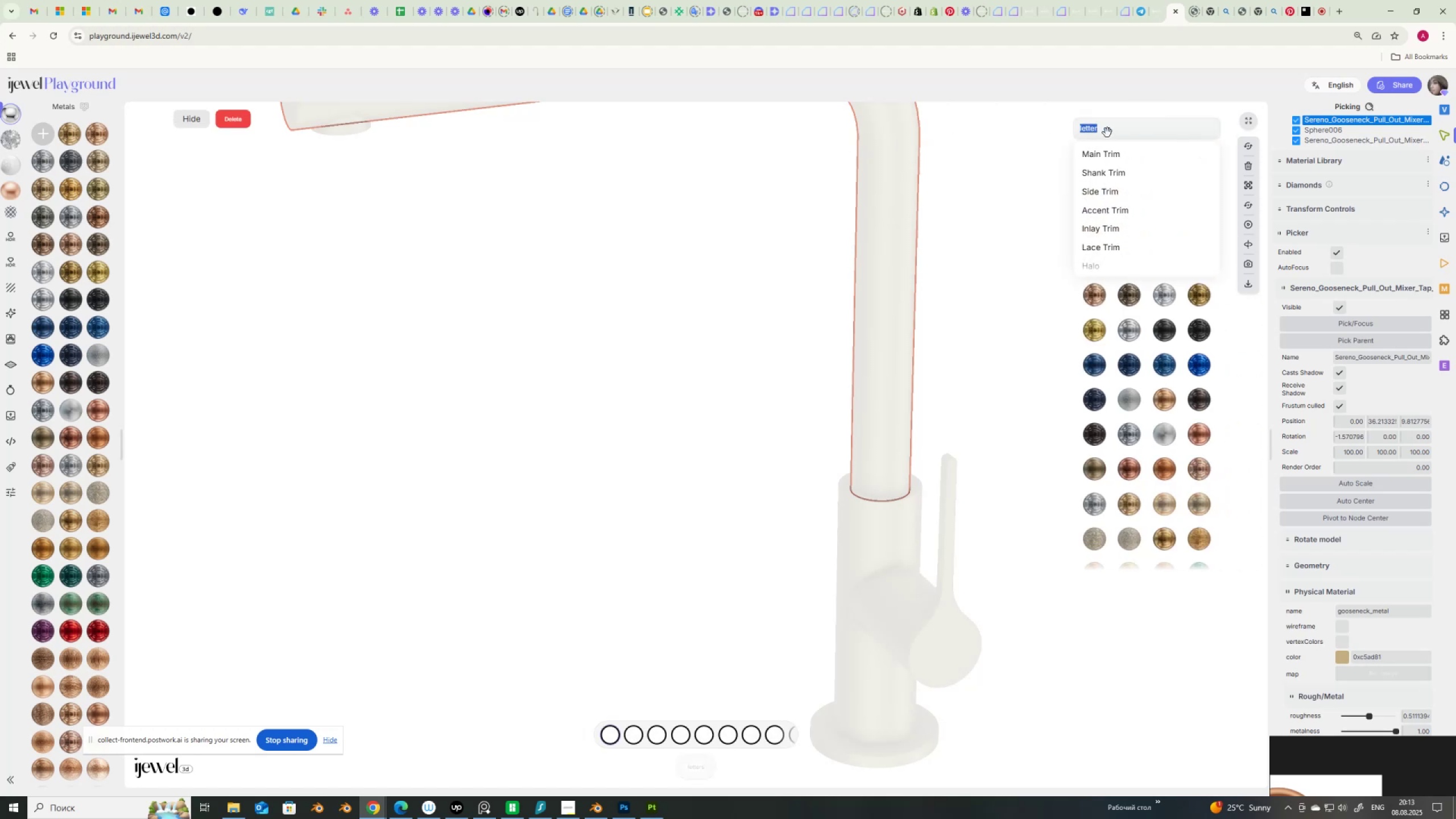 
left_click([1107, 133])
 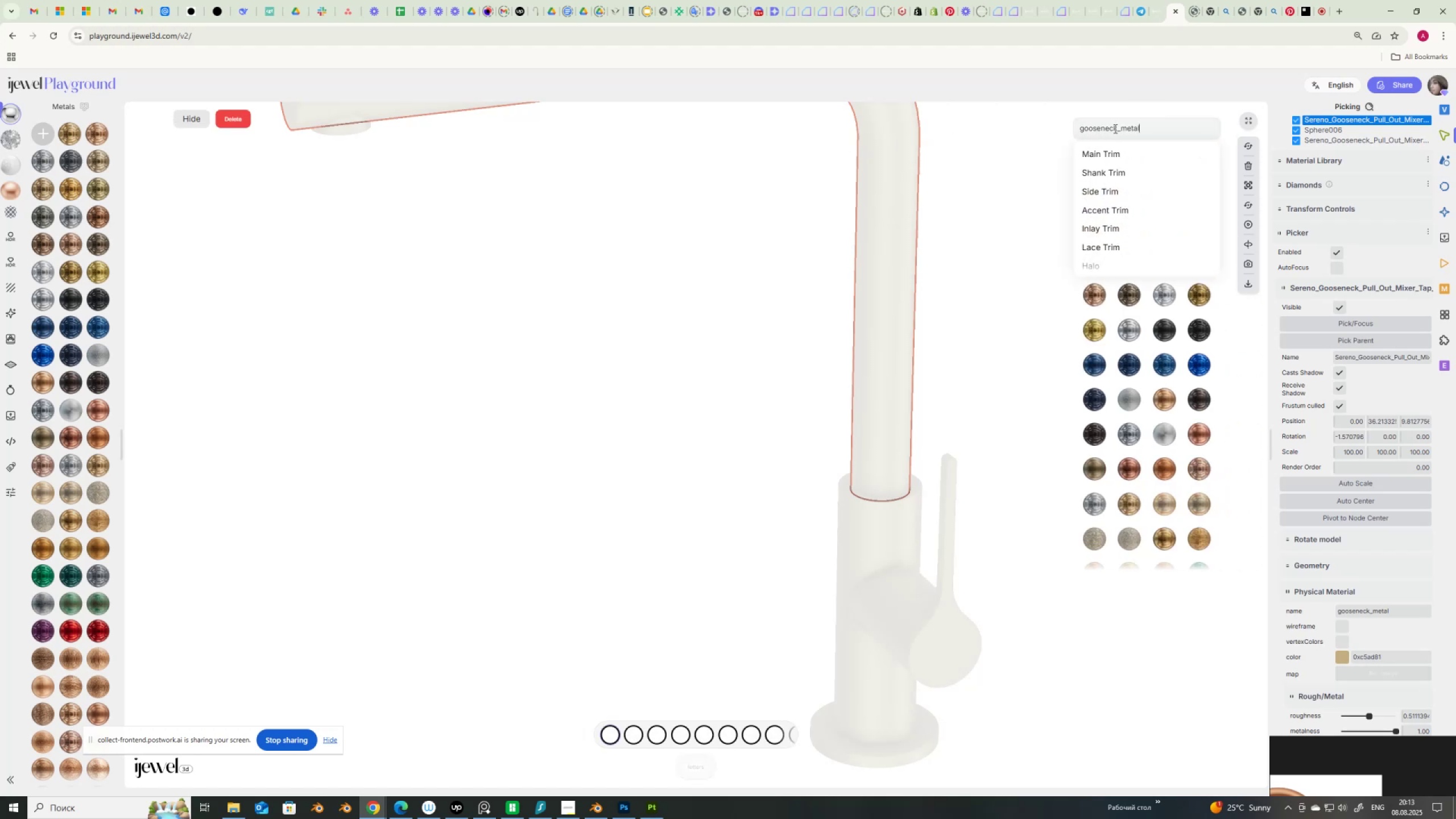 
mouse_move([1158, 184])
 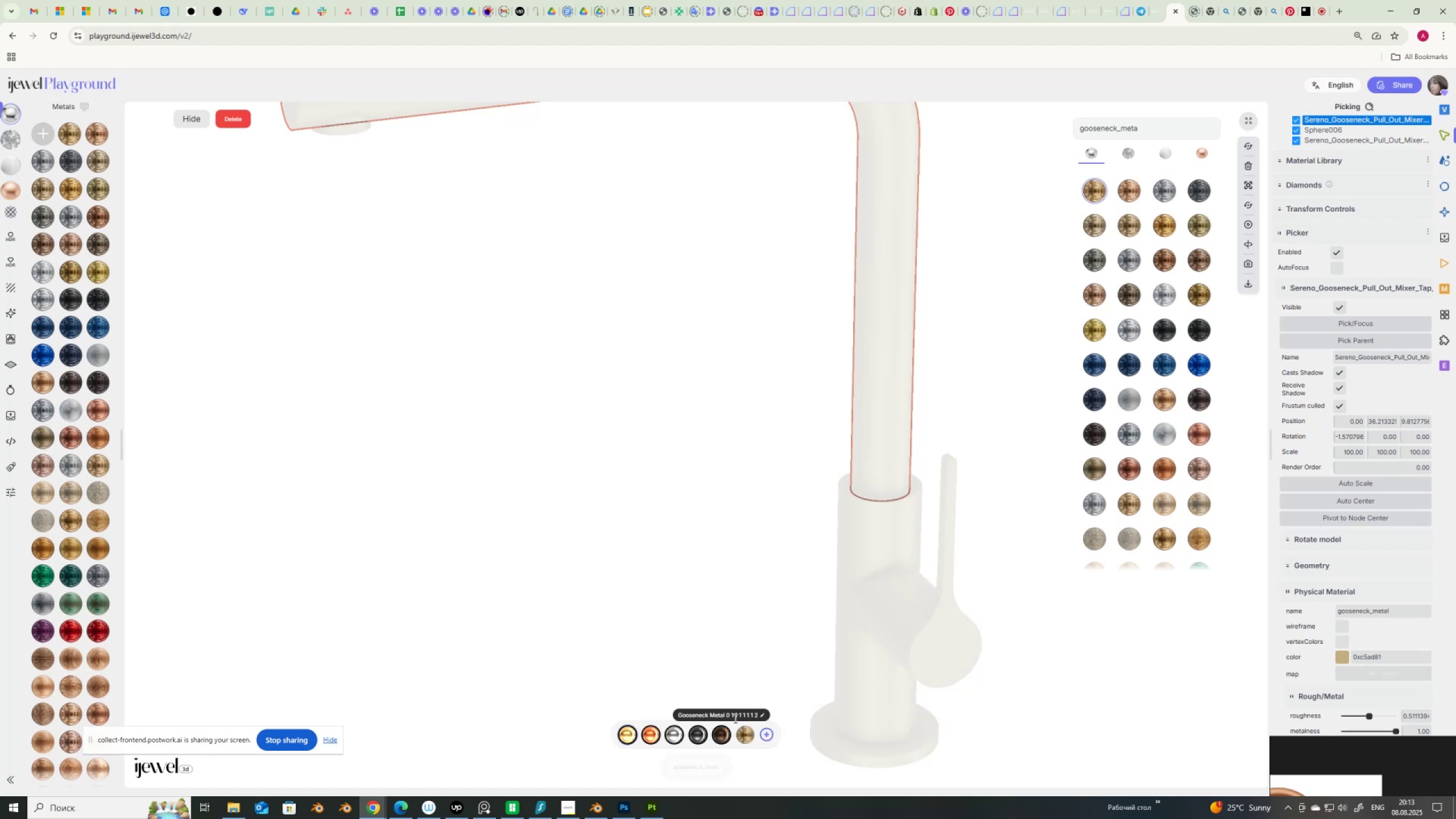 
left_click_drag(start_coordinate=[728, 664], to_coordinate=[746, 667])
 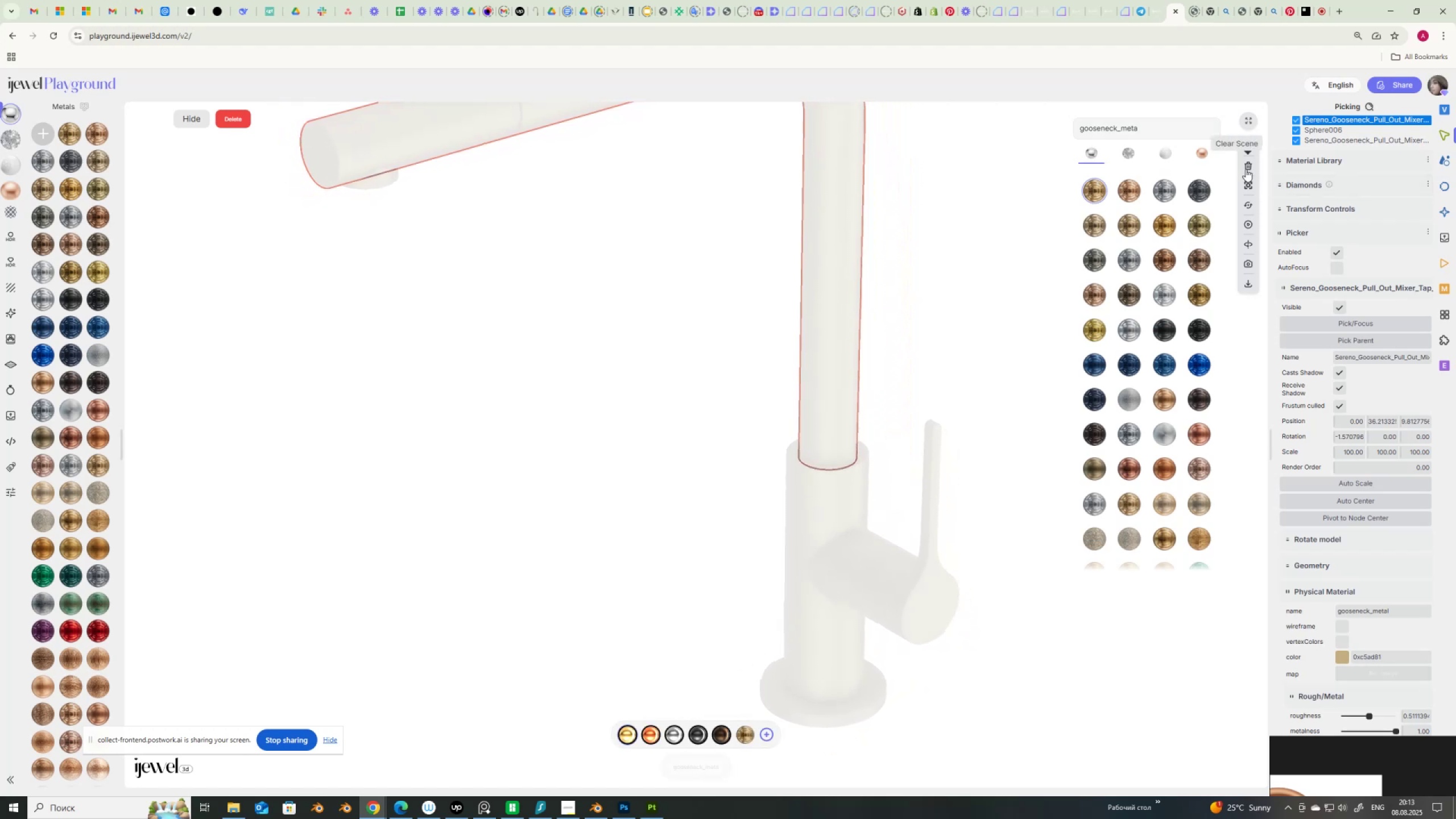 
left_click([1247, 167])
 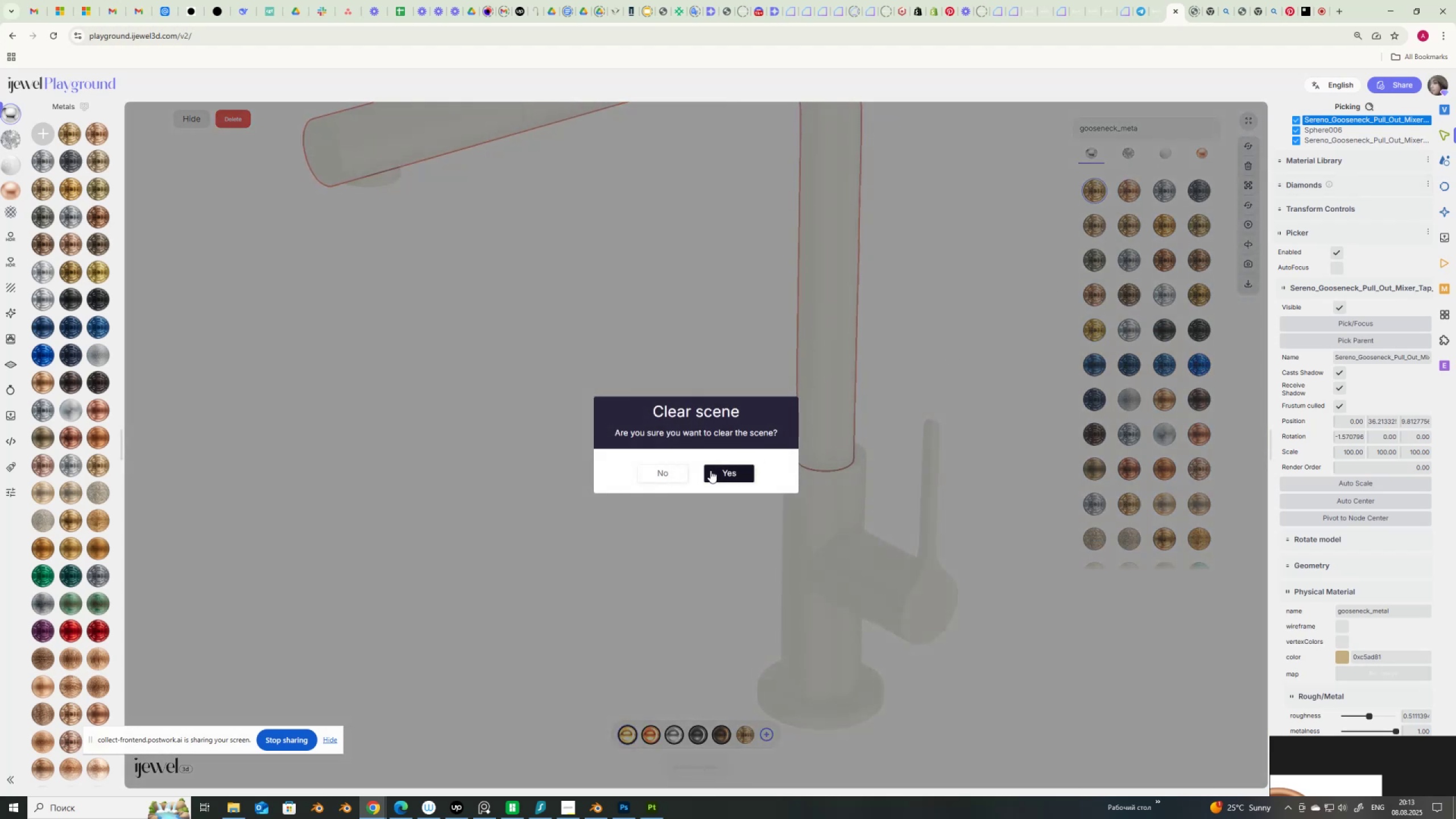 
left_click([724, 473])
 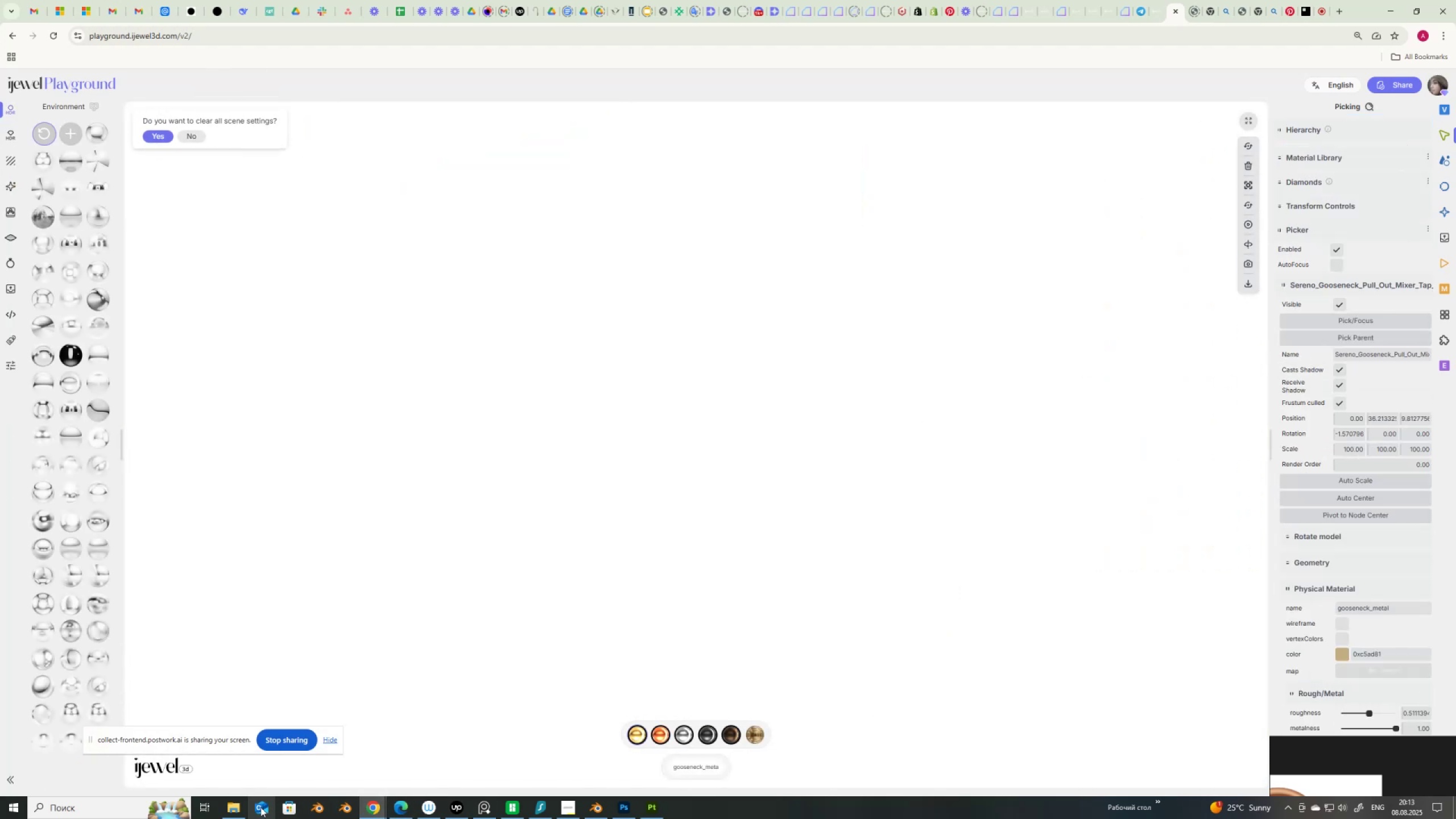 
left_click([239, 807])
 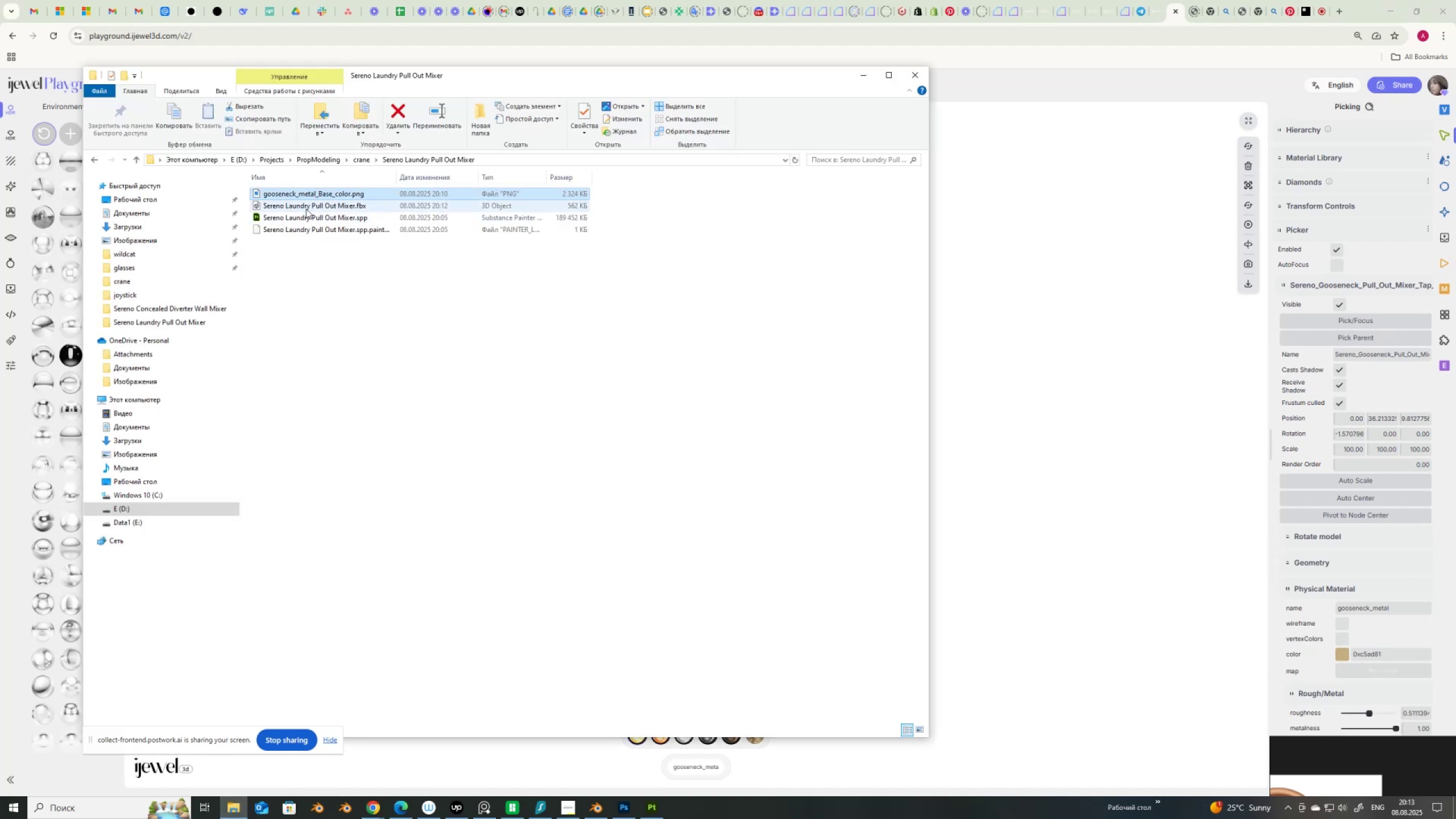 
left_click_drag(start_coordinate=[305, 205], to_coordinate=[988, 325])
 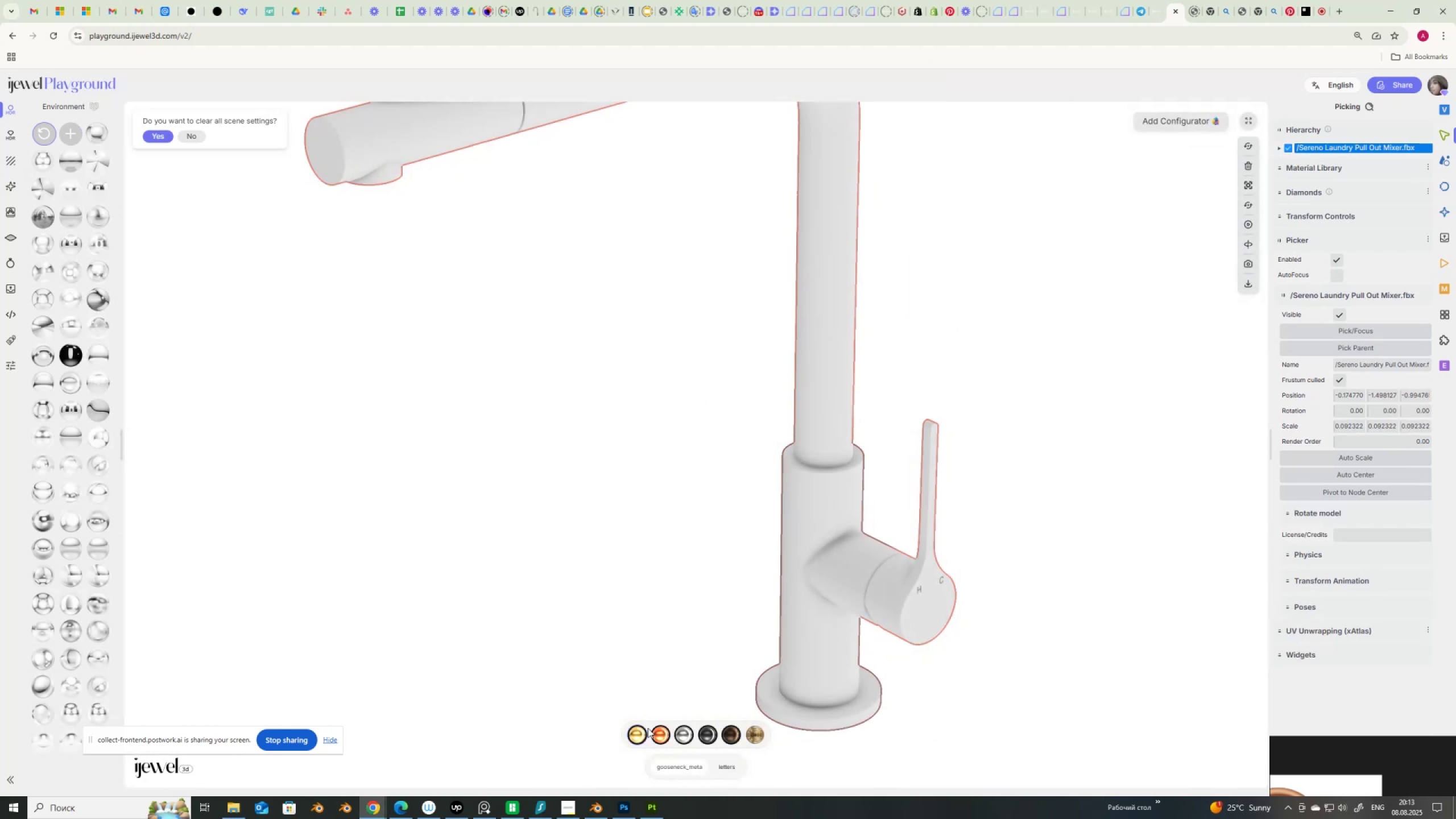 
left_click([800, 607])
 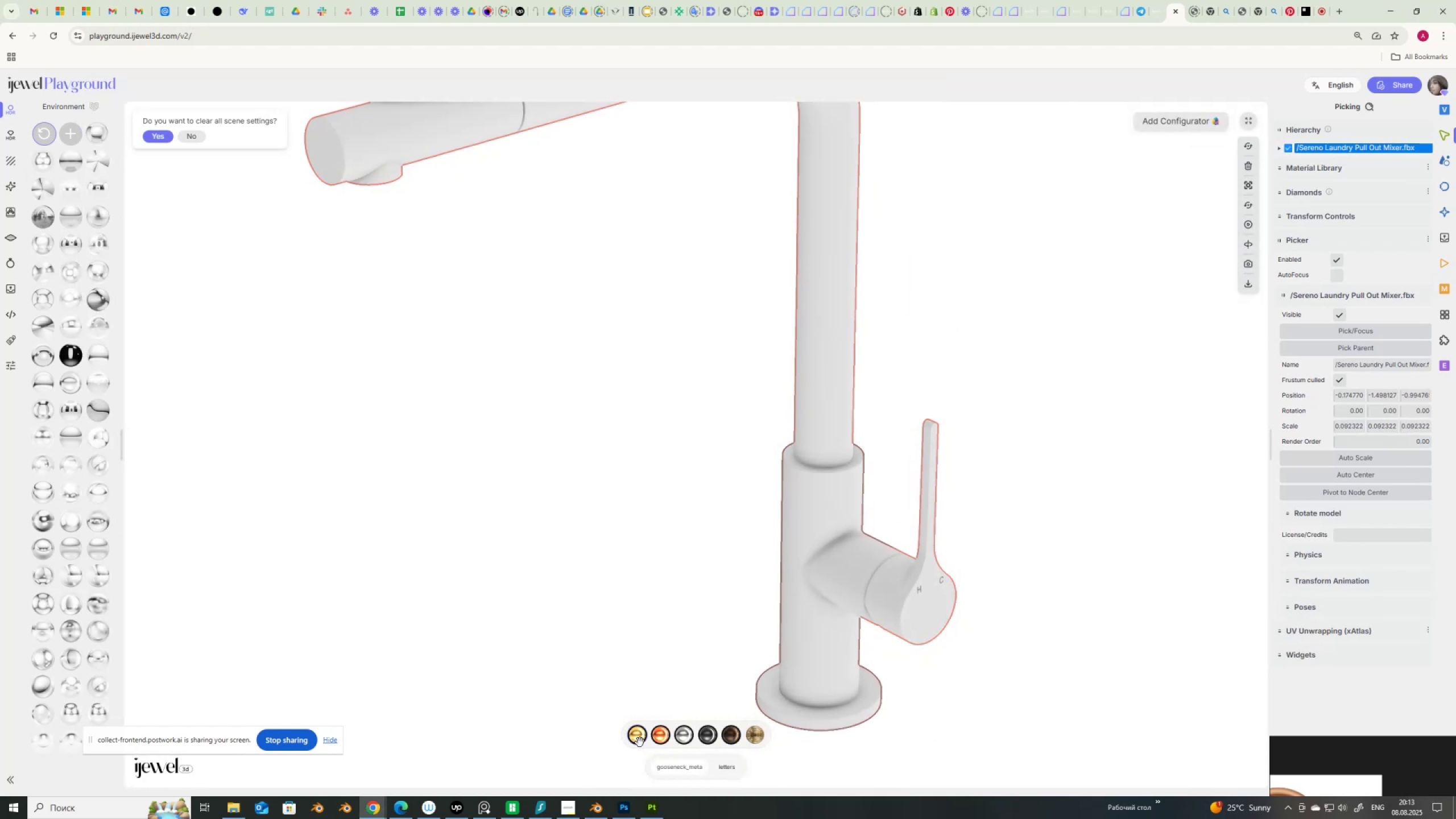 
mouse_move([655, 732])
 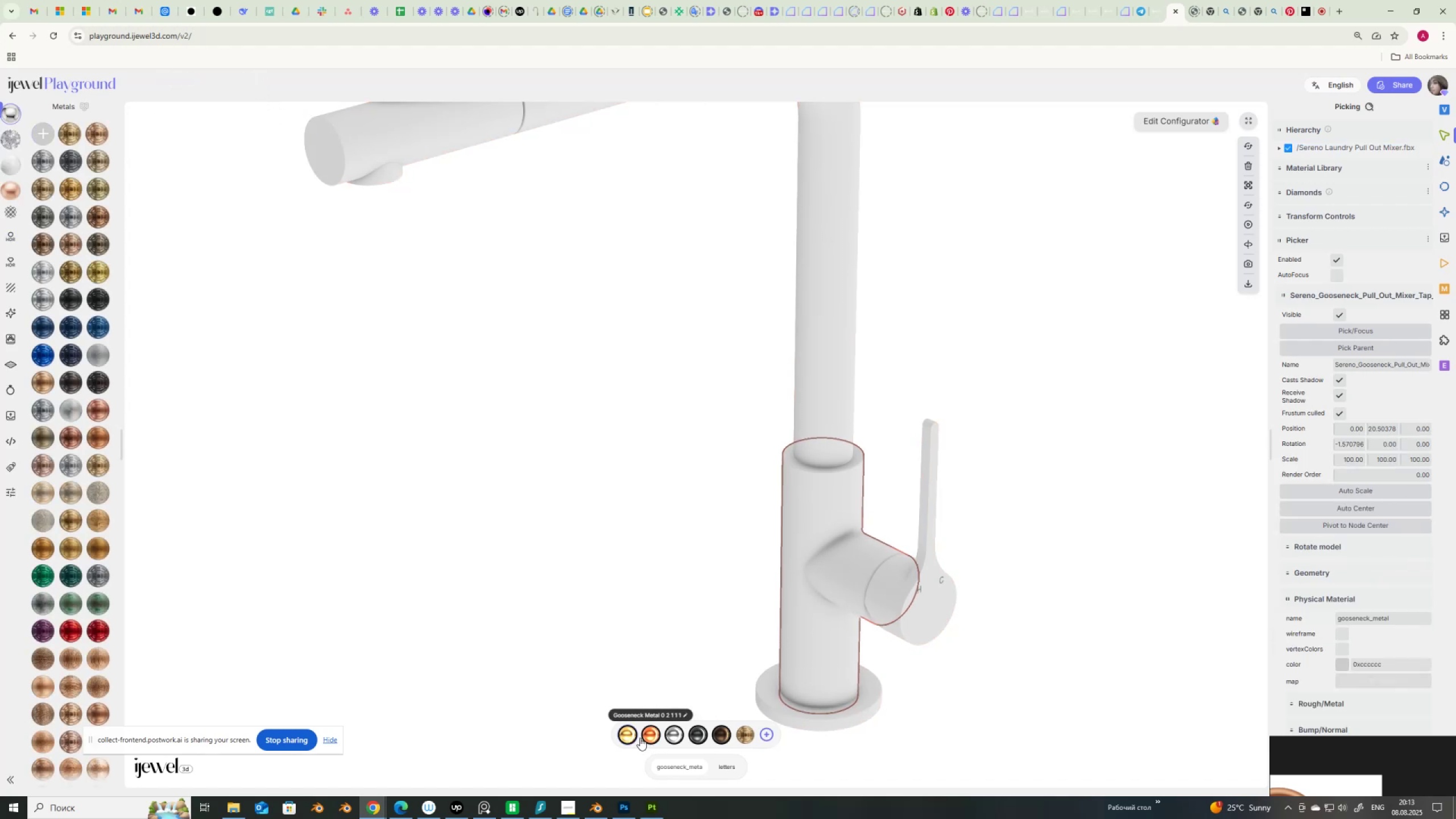 
left_click([631, 736])
 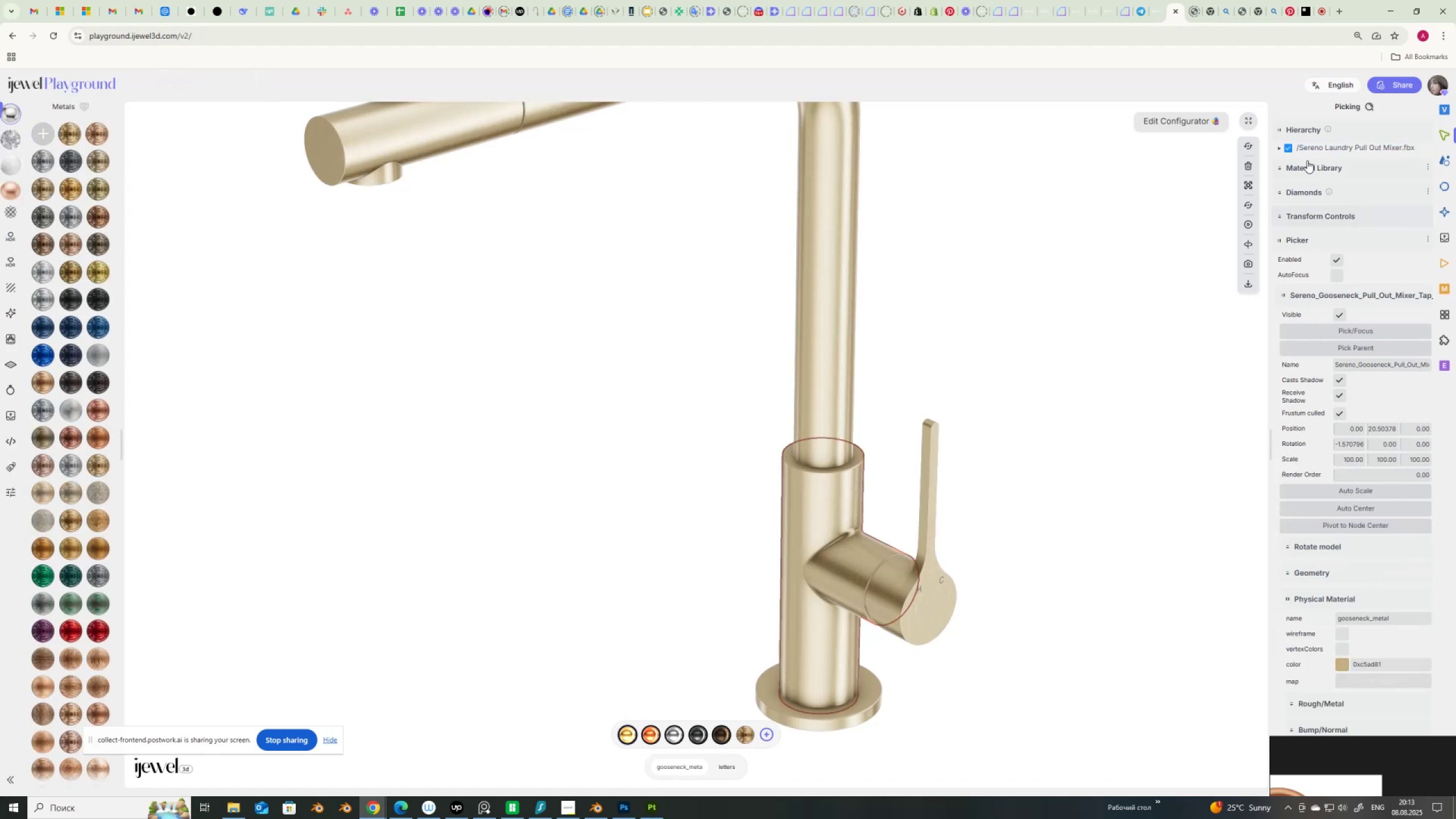 
left_click([1304, 130])
 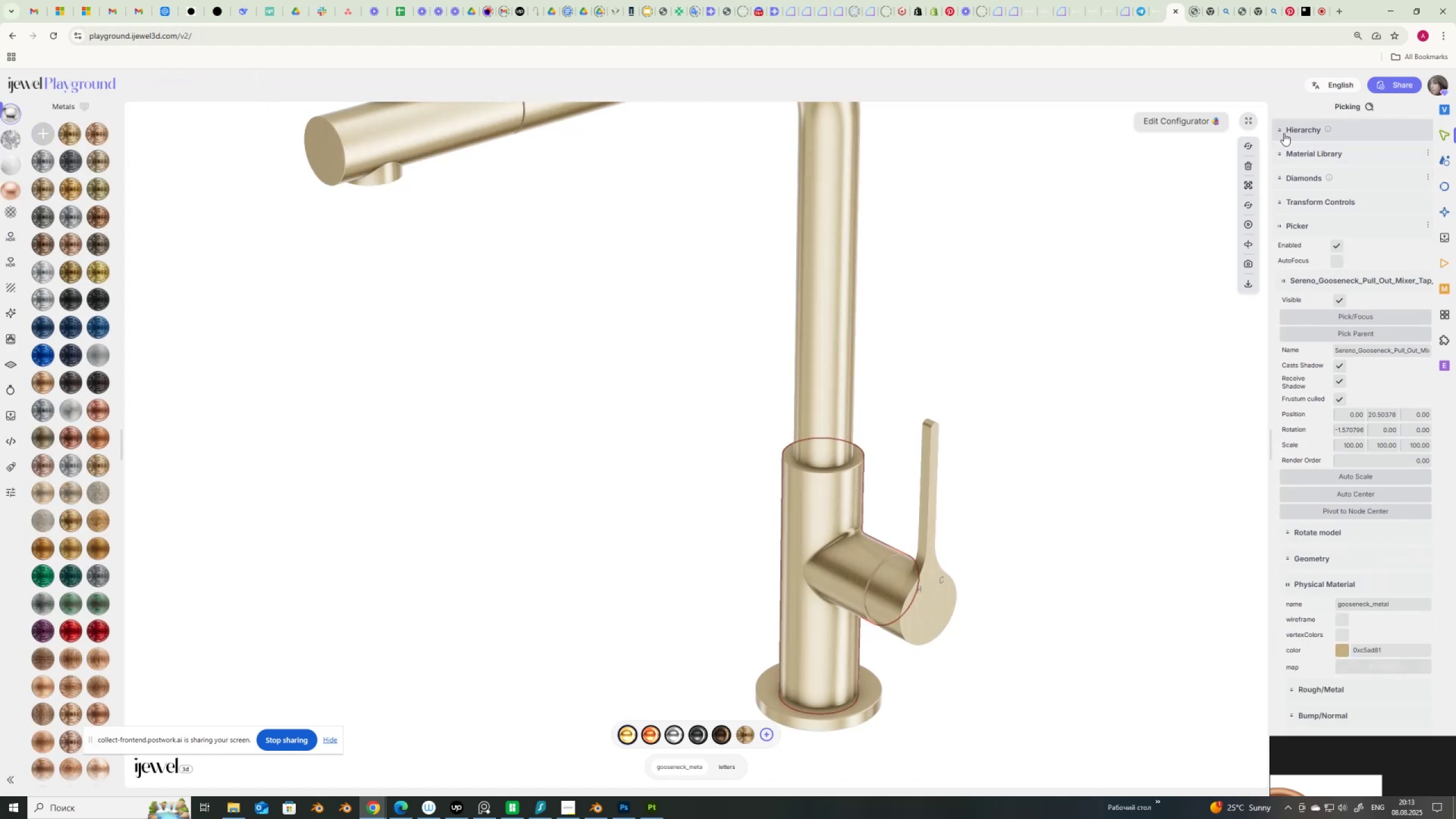 
left_click([1284, 132])
 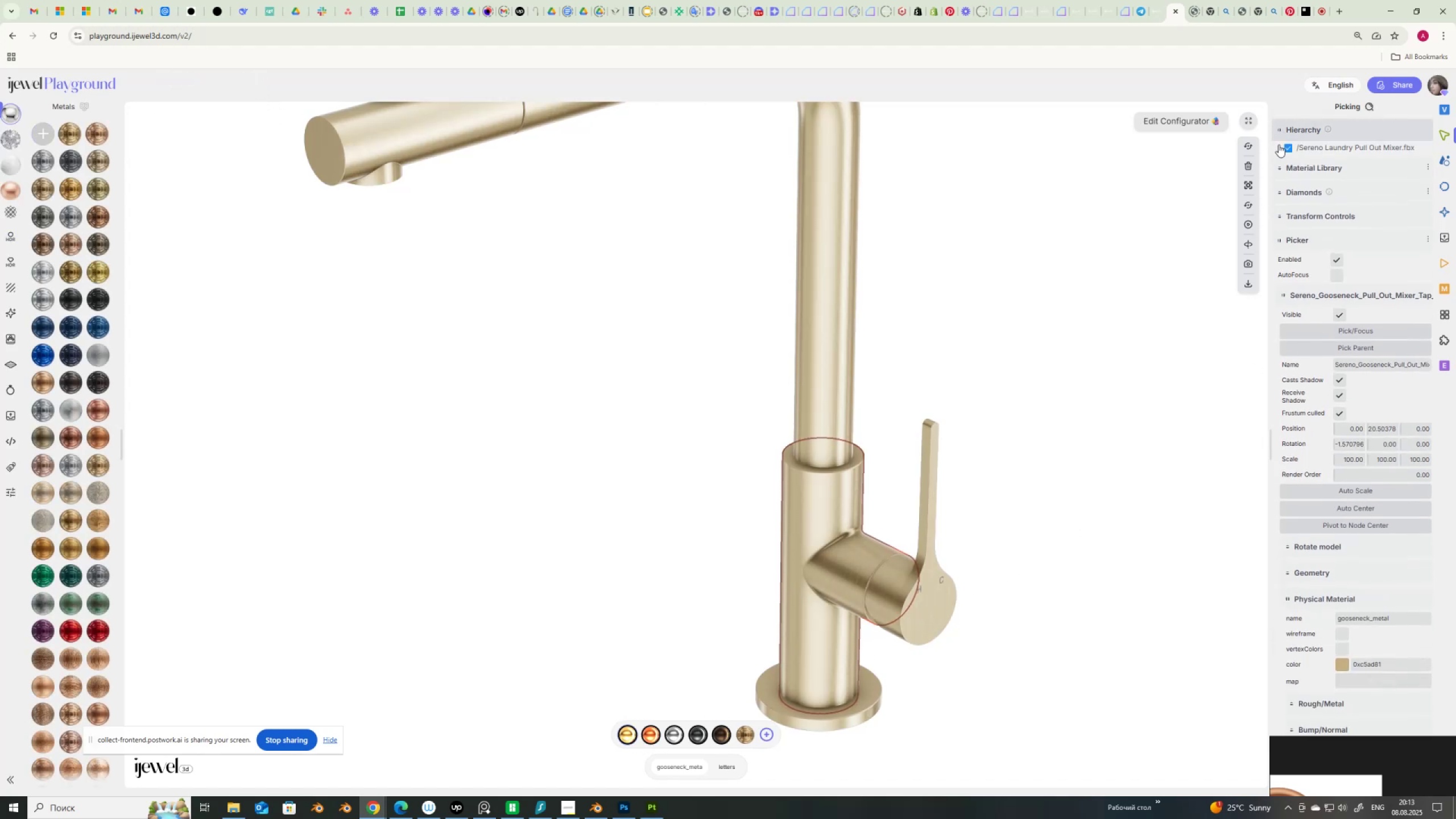 
left_click([1277, 148])
 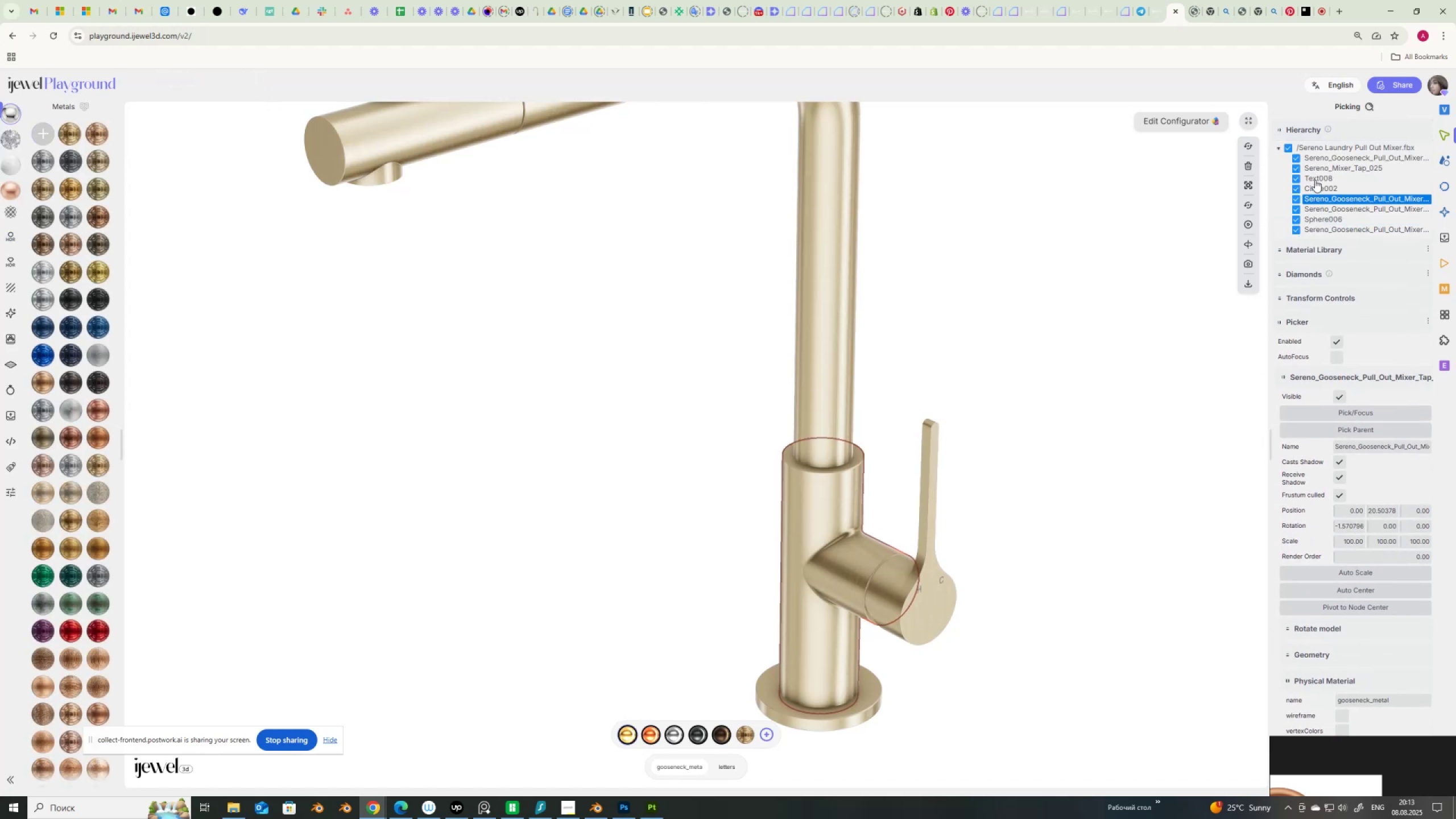 
left_click([1316, 176])
 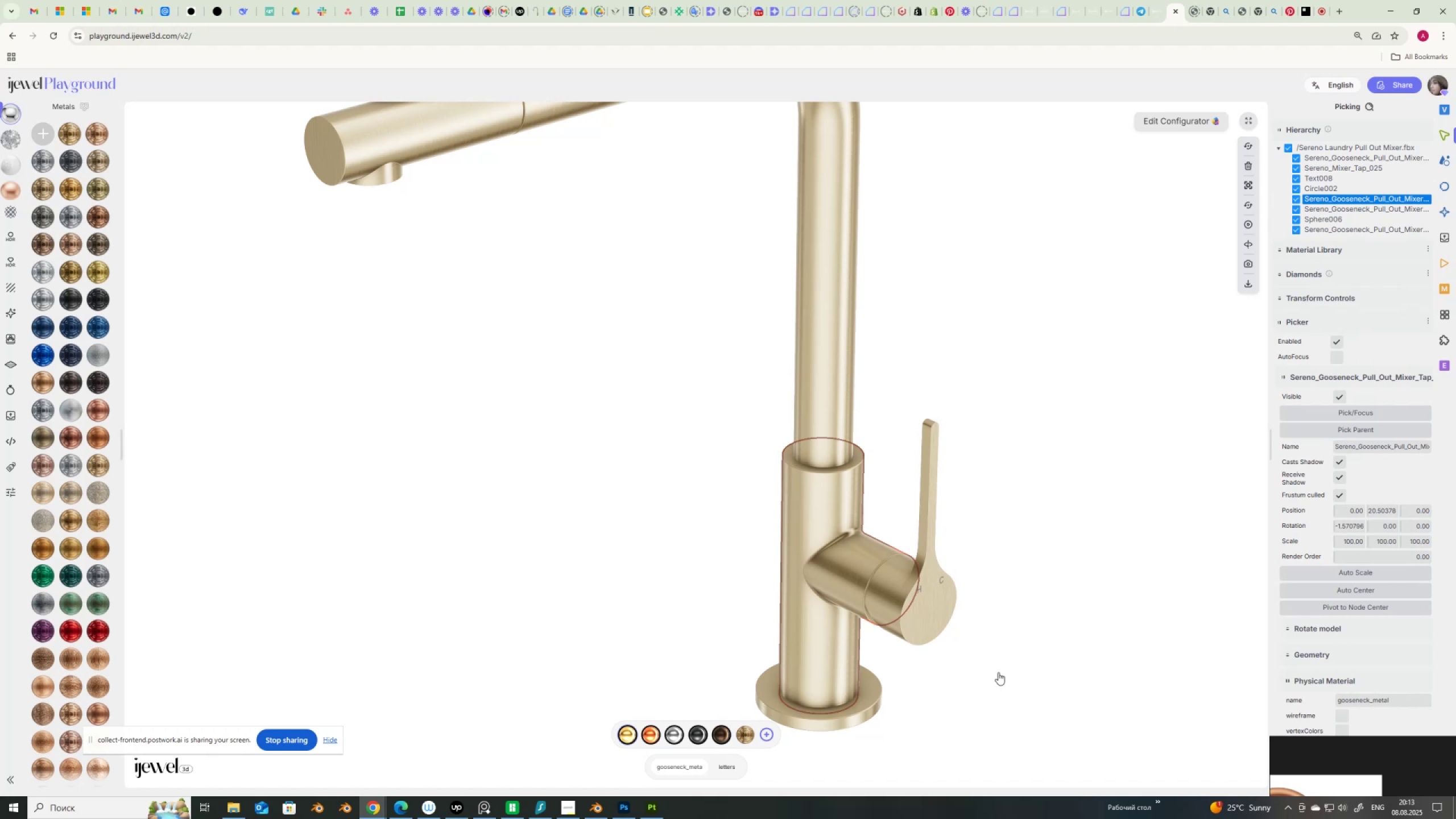 
wait(9.28)
 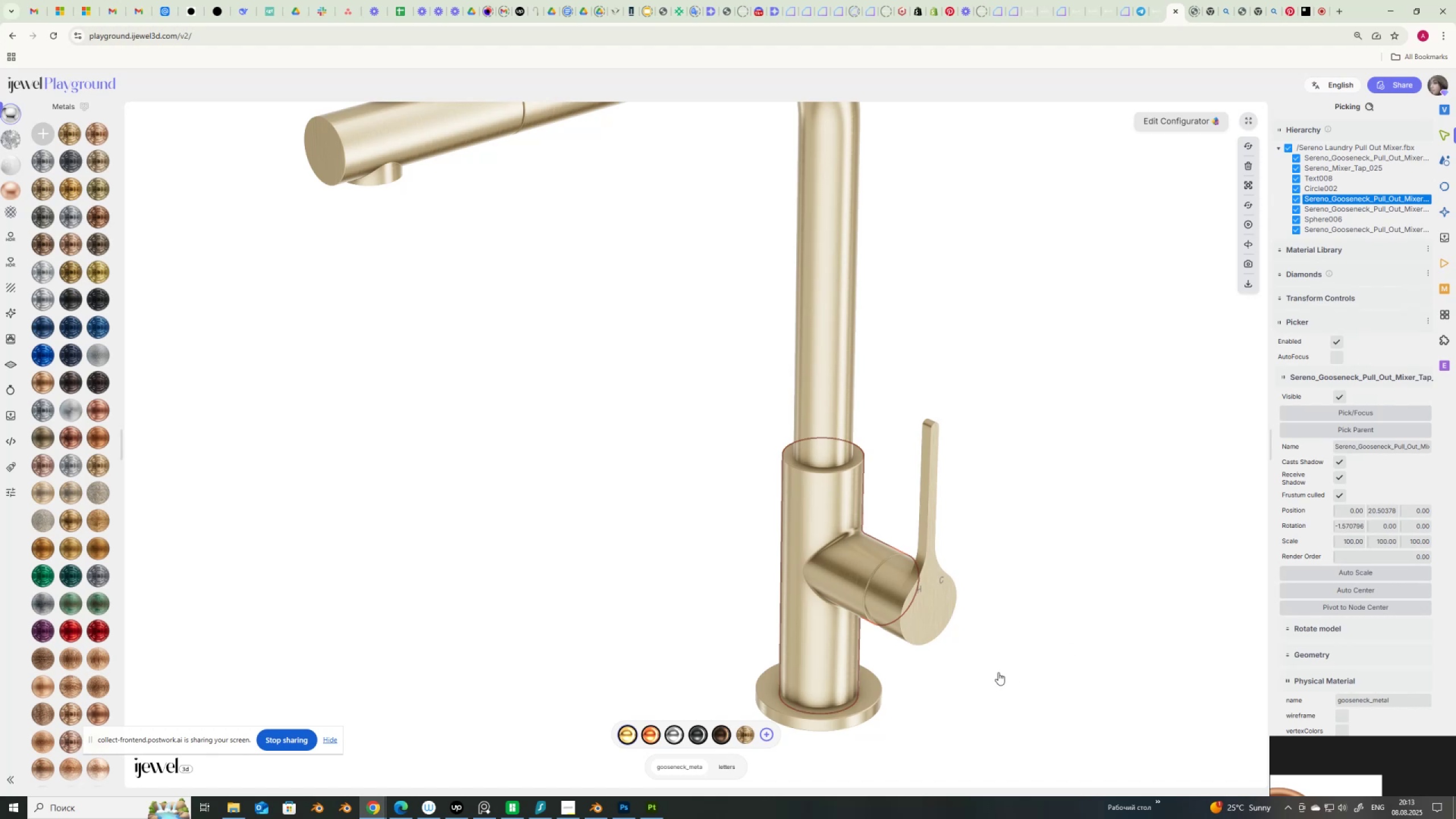 
scroll: coordinate [1349, 643], scroll_direction: down, amount: 7.0
 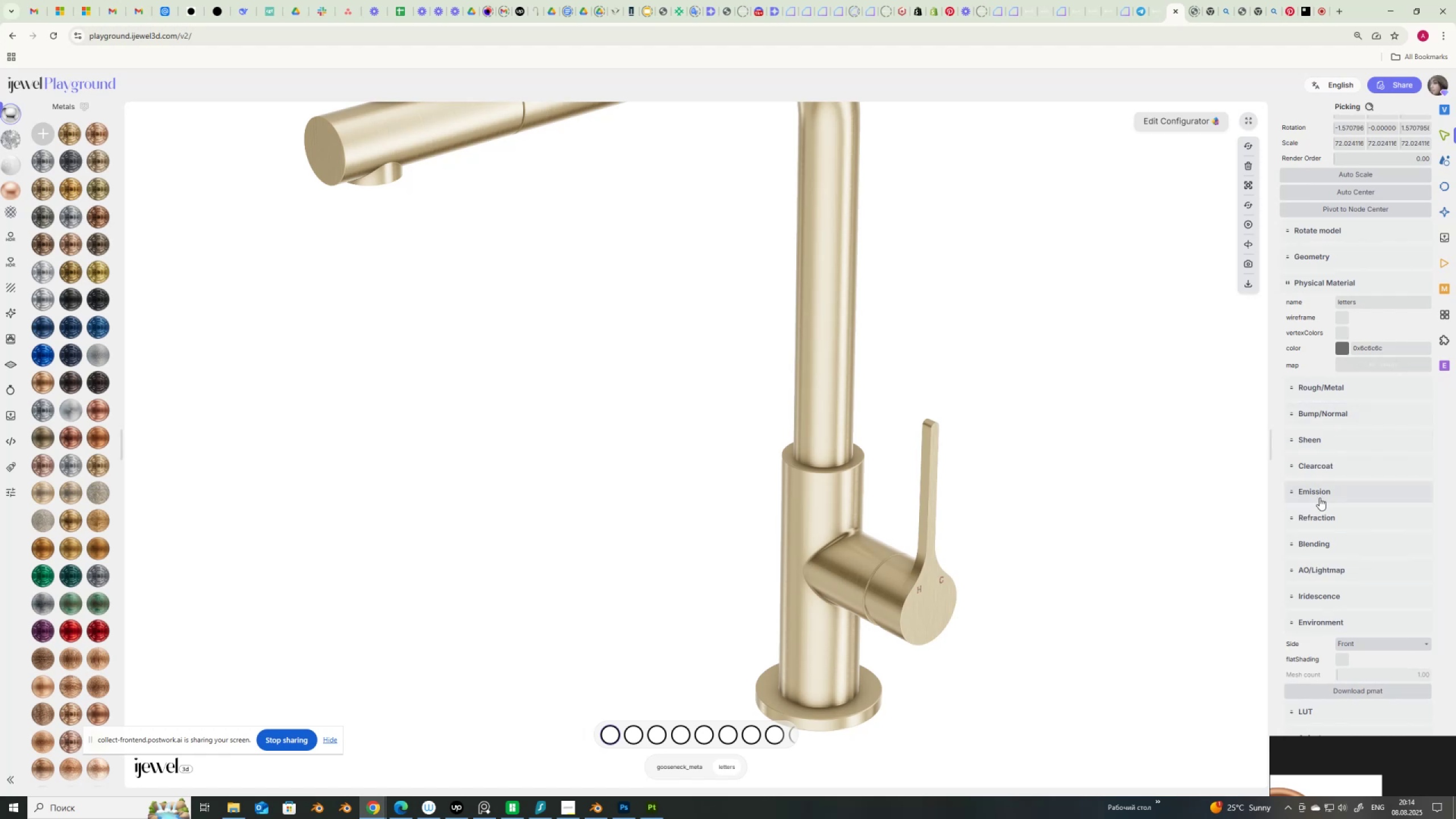 
left_click([1321, 489])
 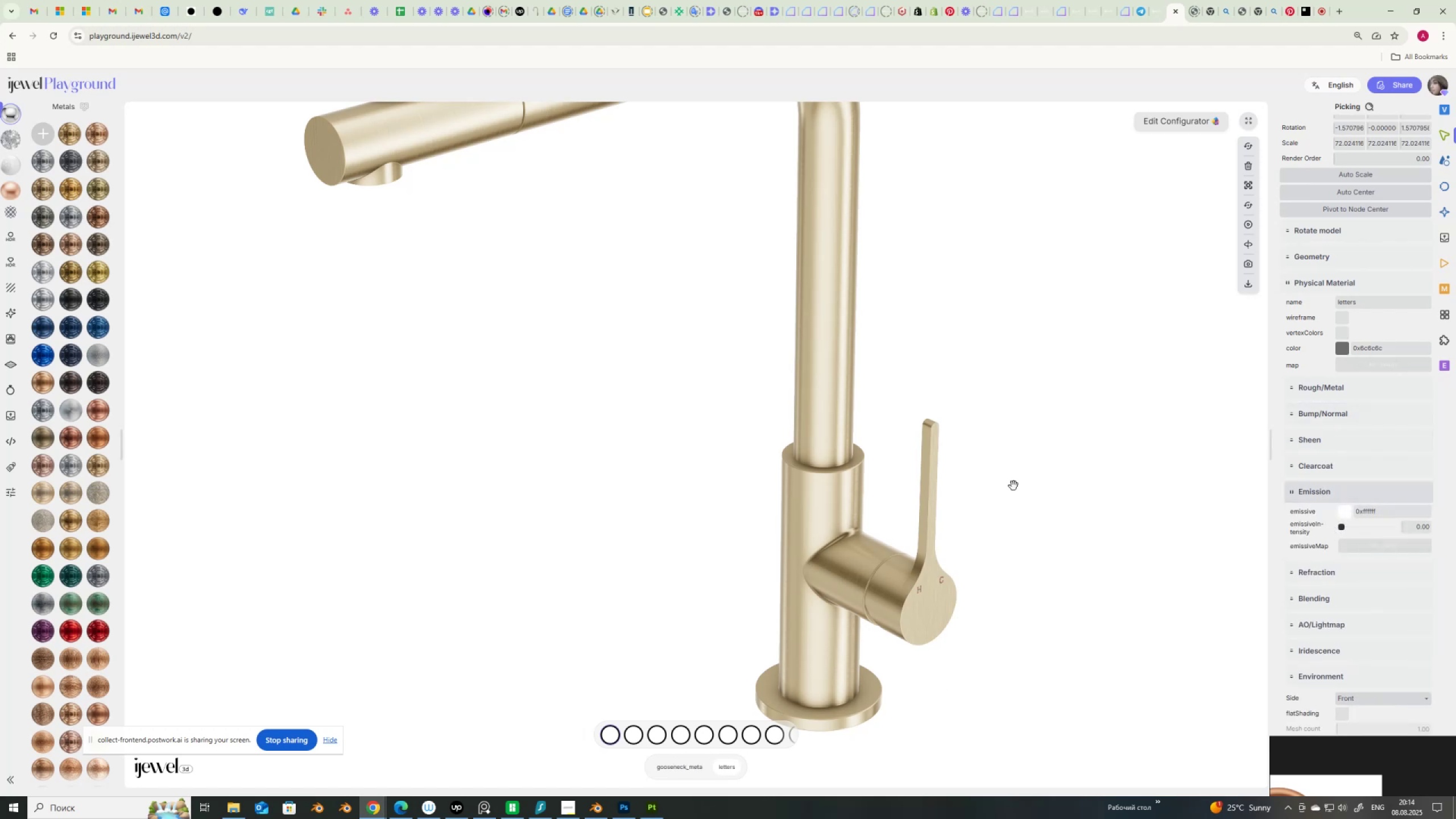 
wait(6.14)
 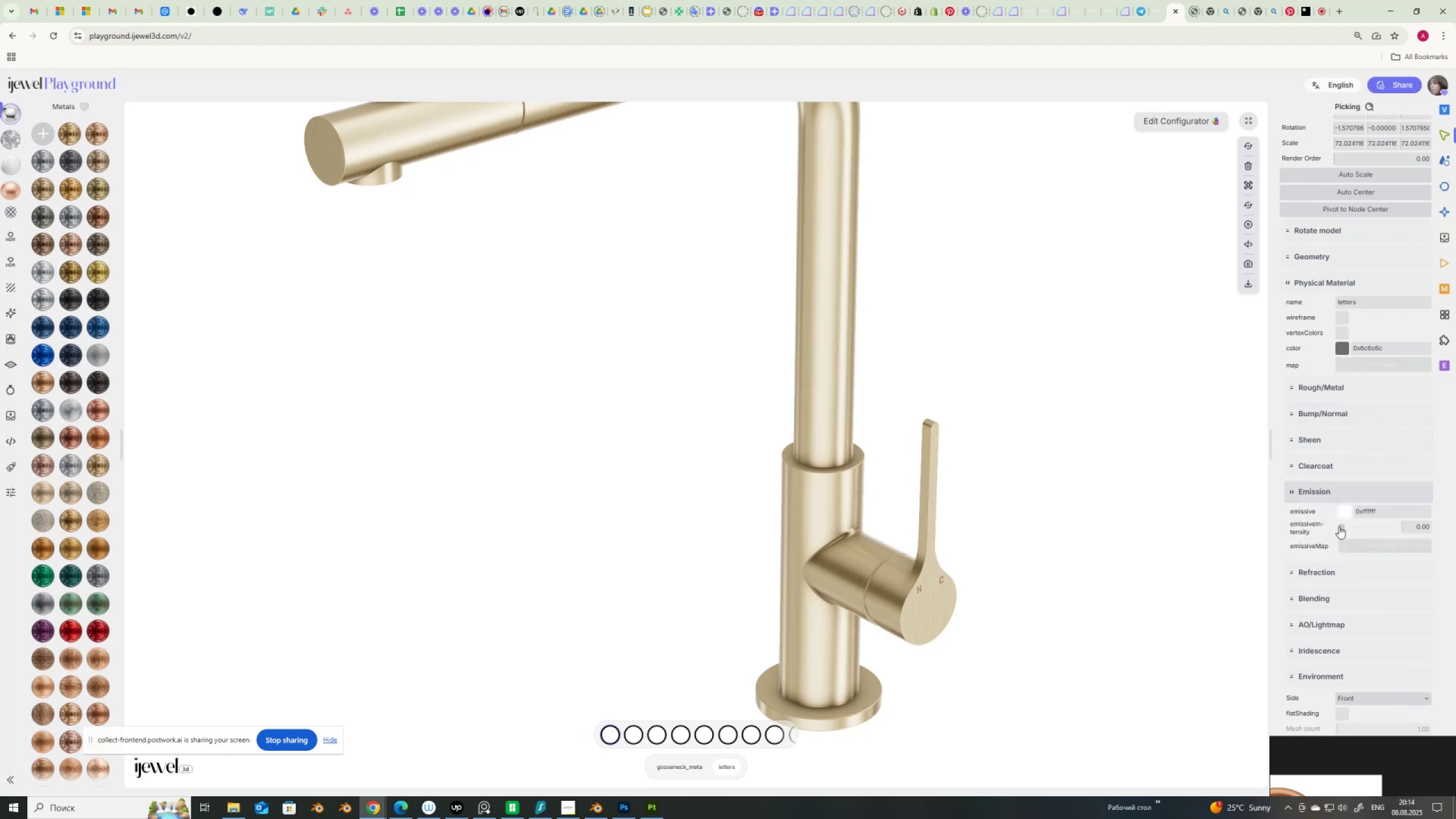 
left_click([614, 737])
 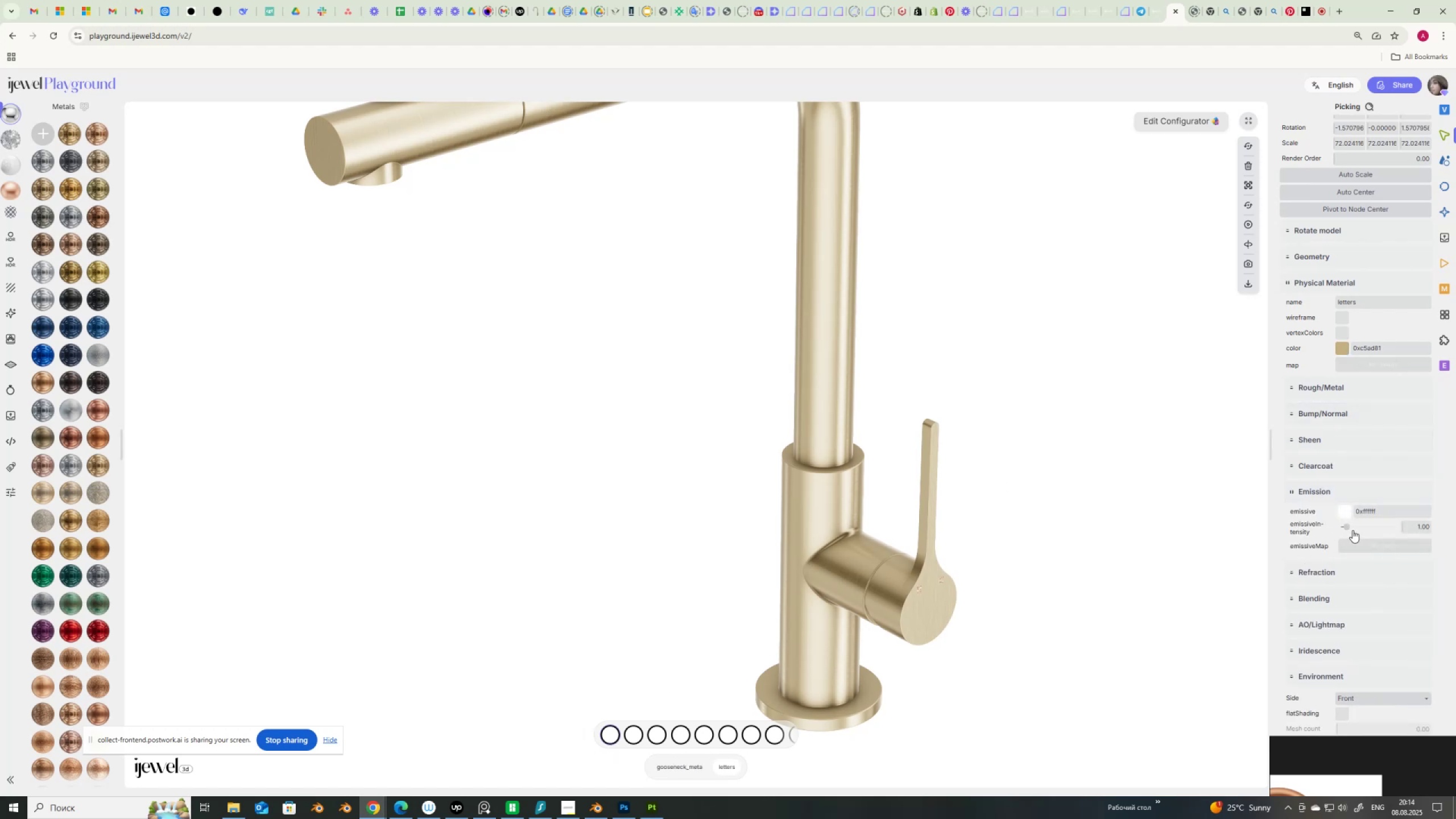 
left_click_drag(start_coordinate=[1348, 526], to_coordinate=[1325, 532])
 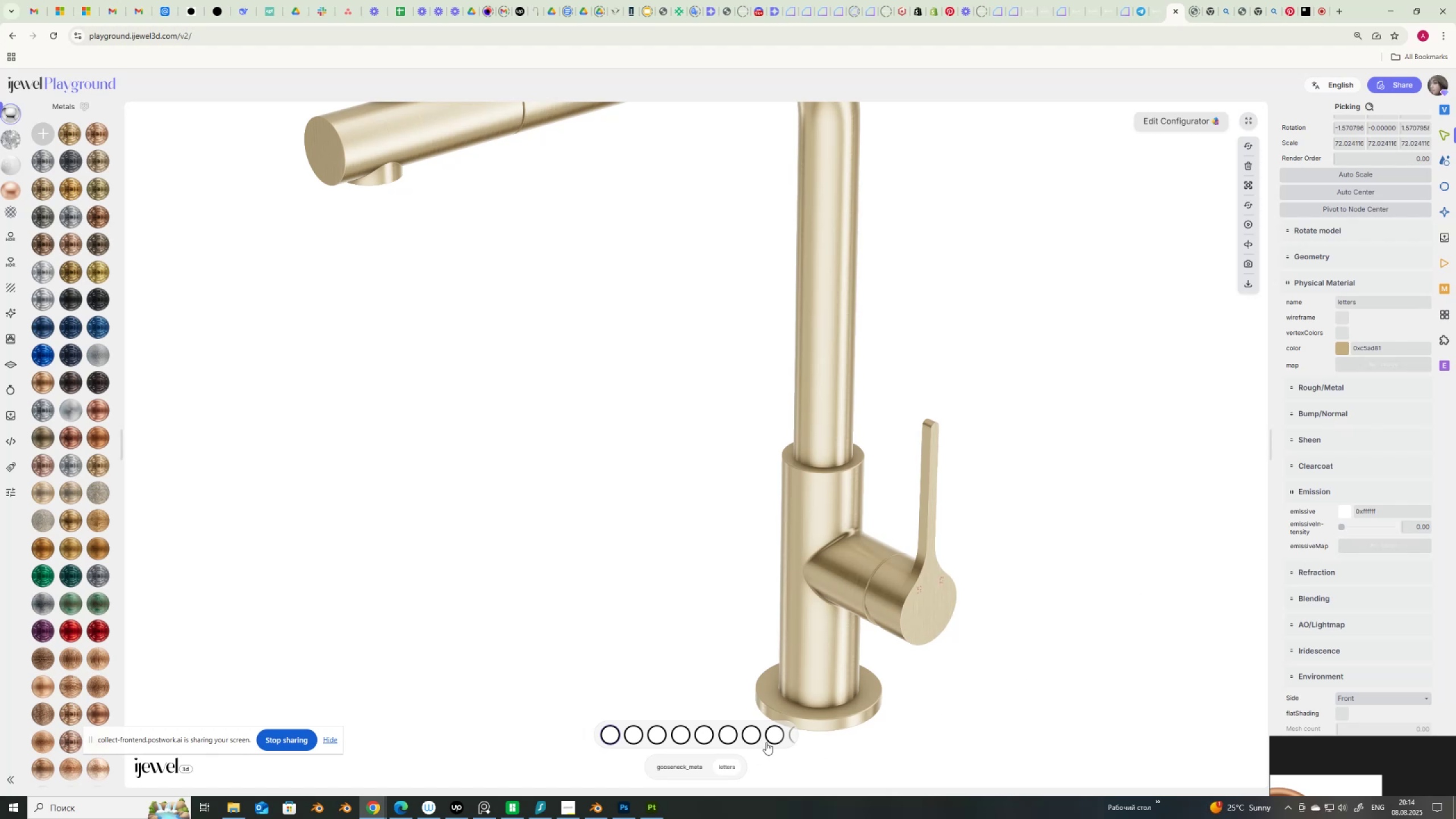 
scroll: coordinate [770, 733], scroll_direction: down, amount: 3.0
 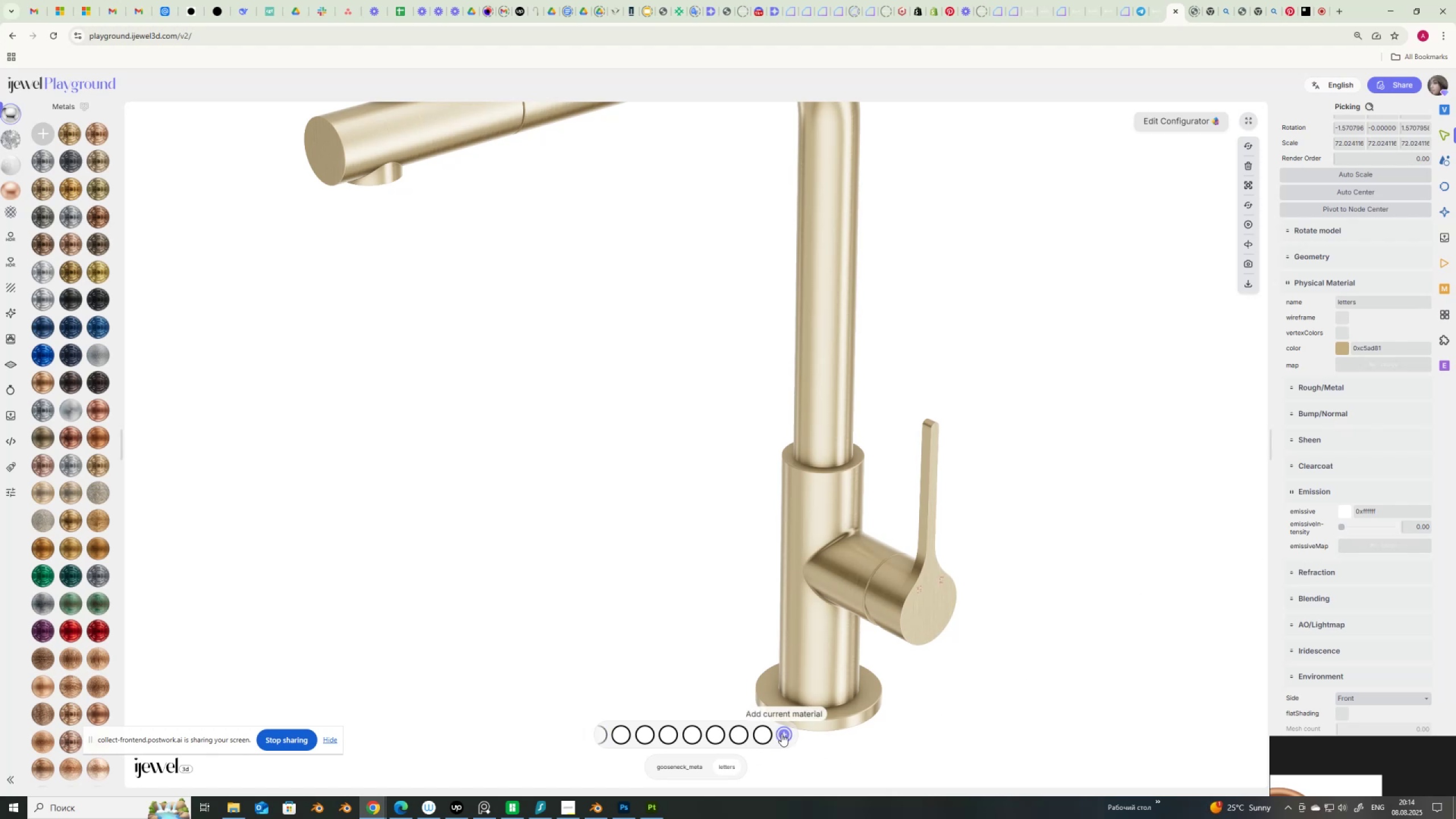 
left_click([783, 734])
 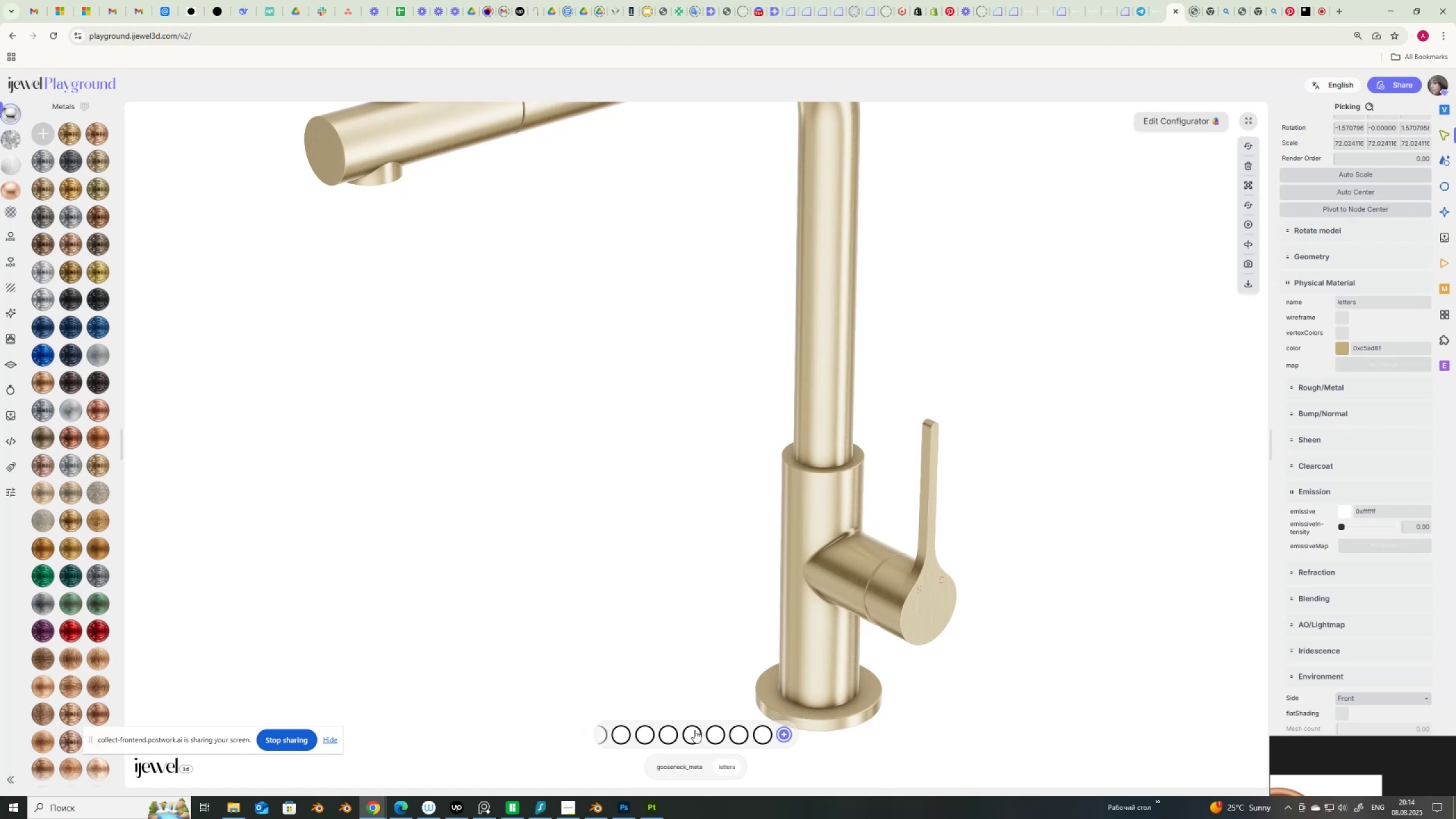 
scroll: coordinate [610, 734], scroll_direction: up, amount: 9.0
 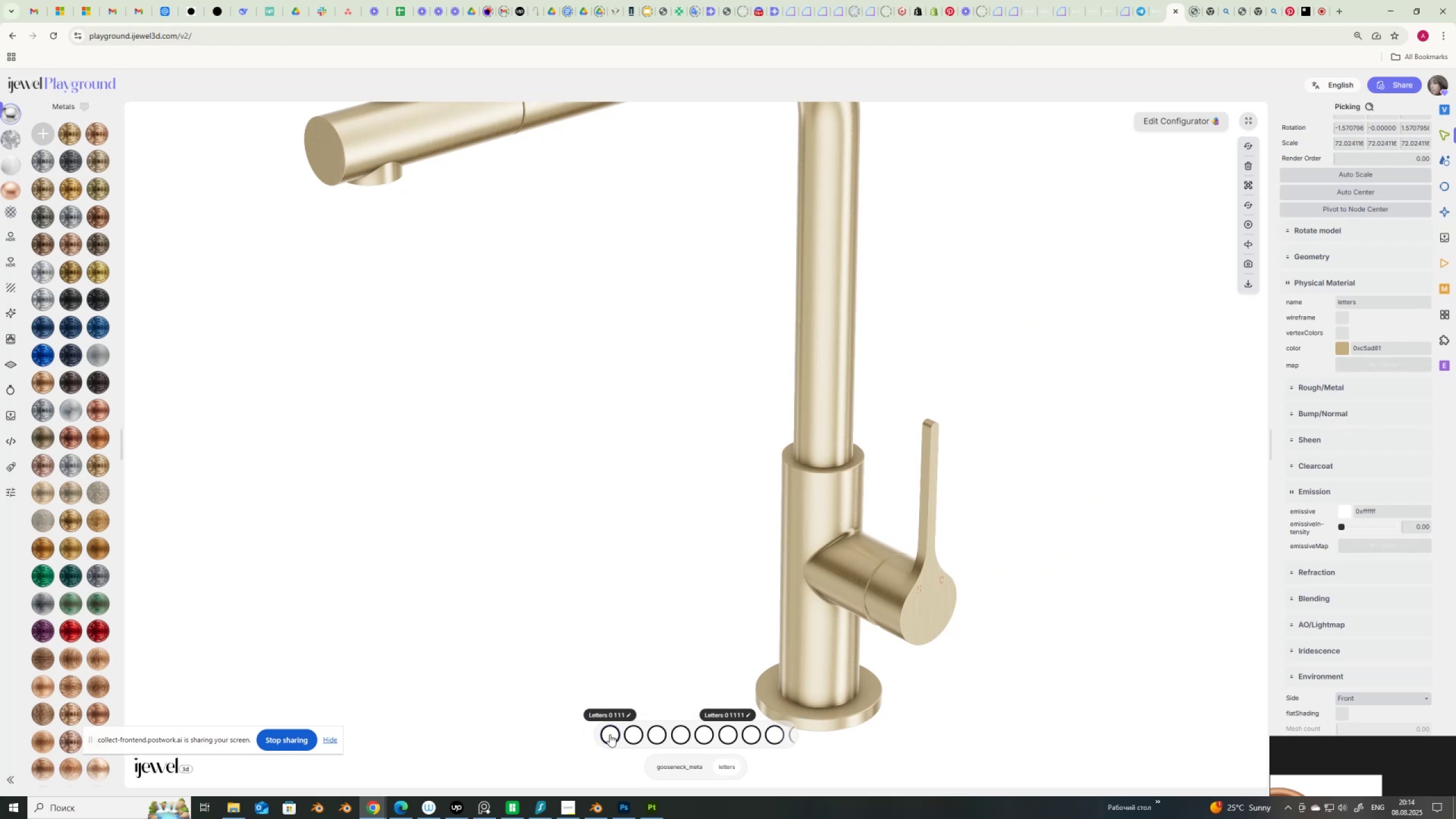 
right_click([610, 734])
 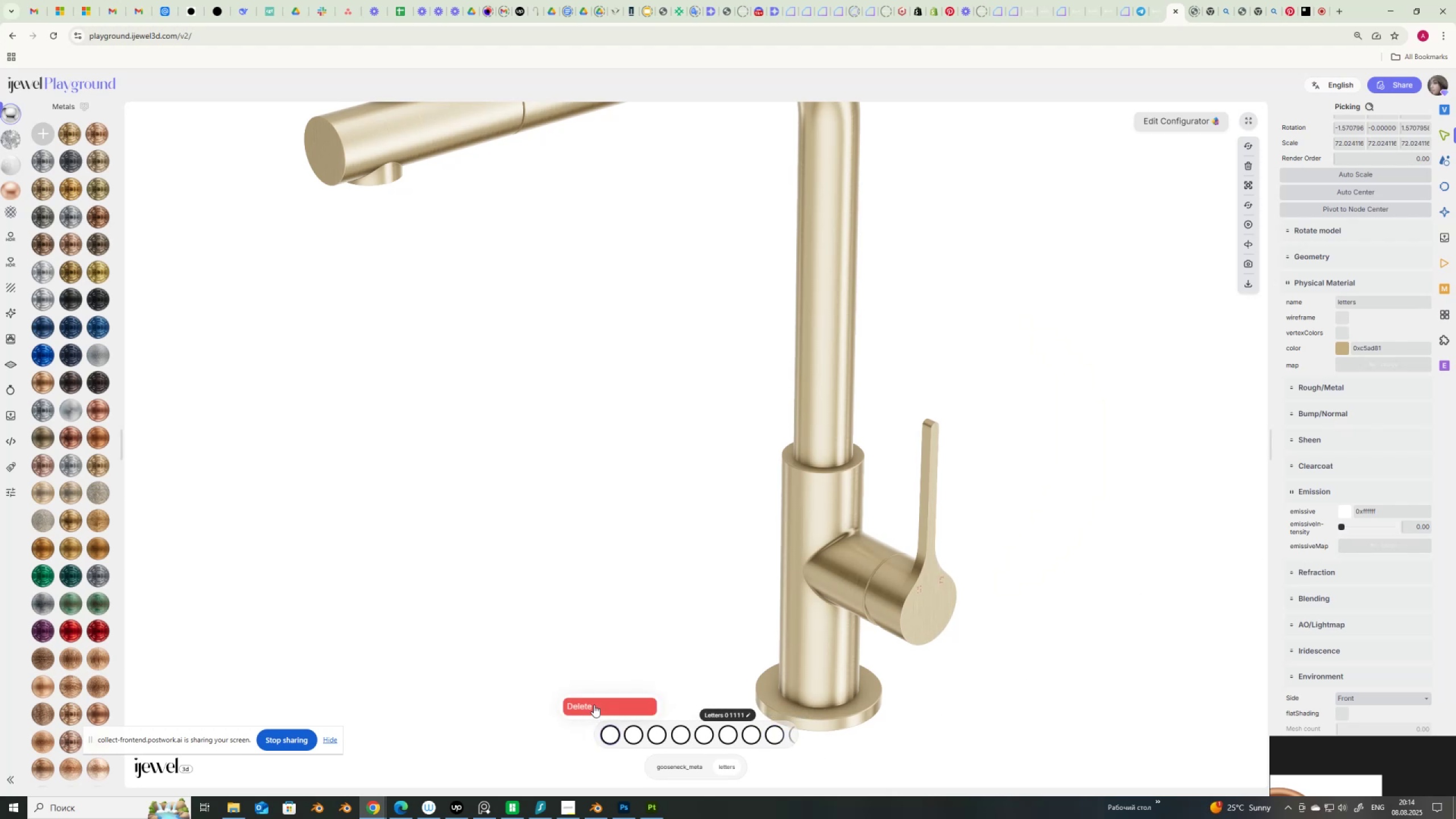 
left_click([594, 705])
 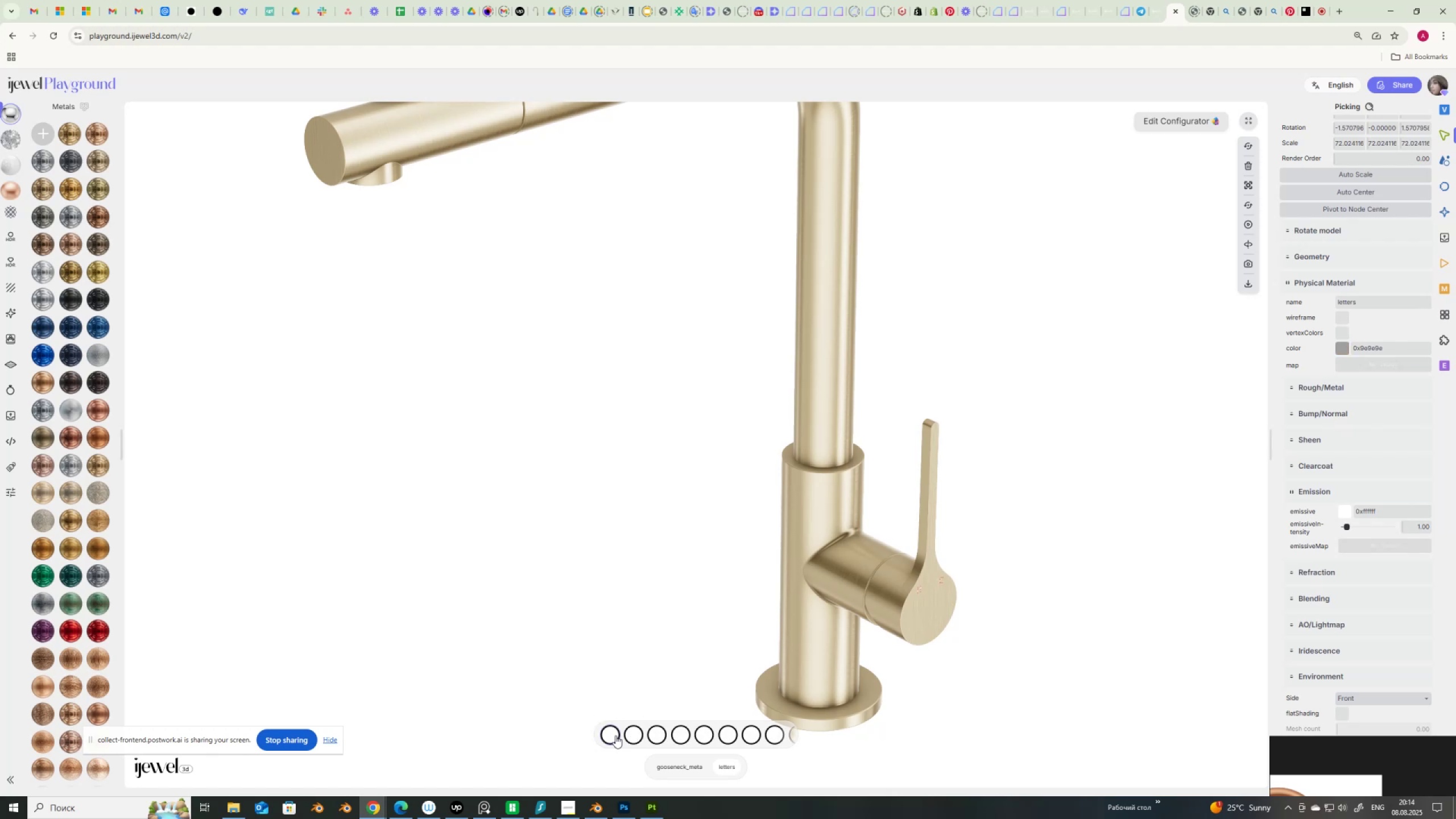 
left_click_drag(start_coordinate=[1349, 530], to_coordinate=[1304, 535])
 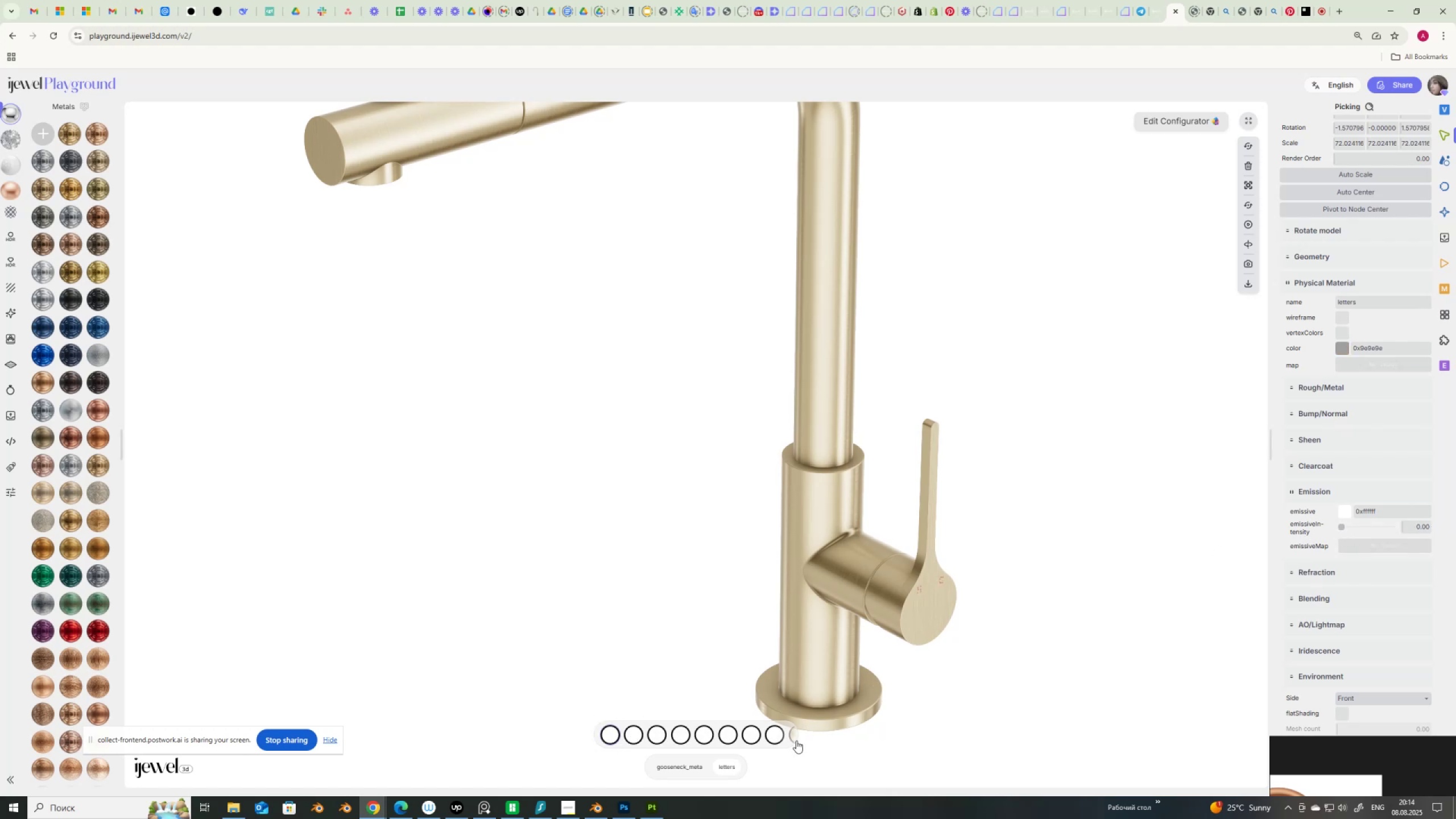 
scroll: coordinate [774, 739], scroll_direction: down, amount: 3.0
 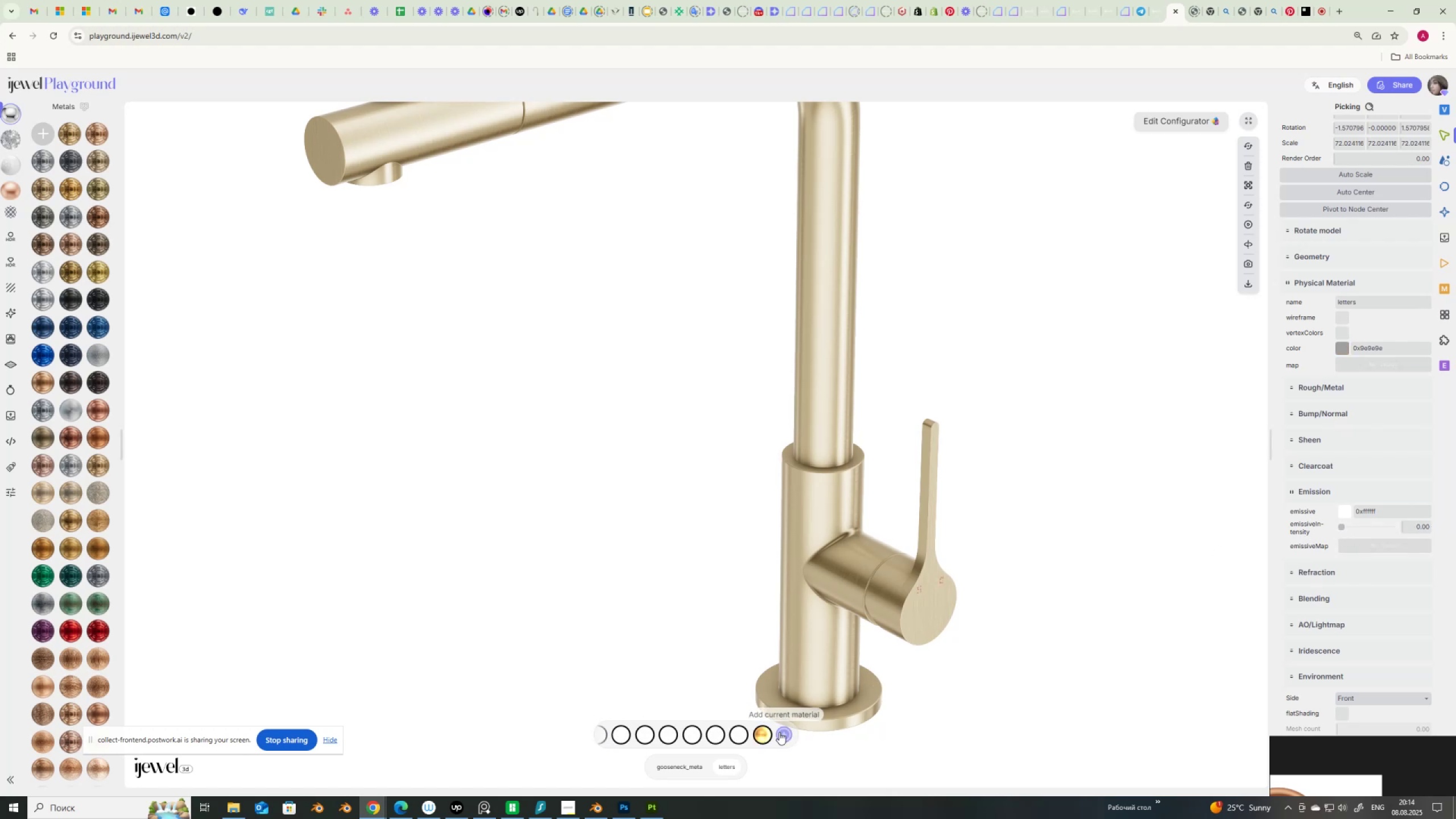 
left_click([779, 732])
 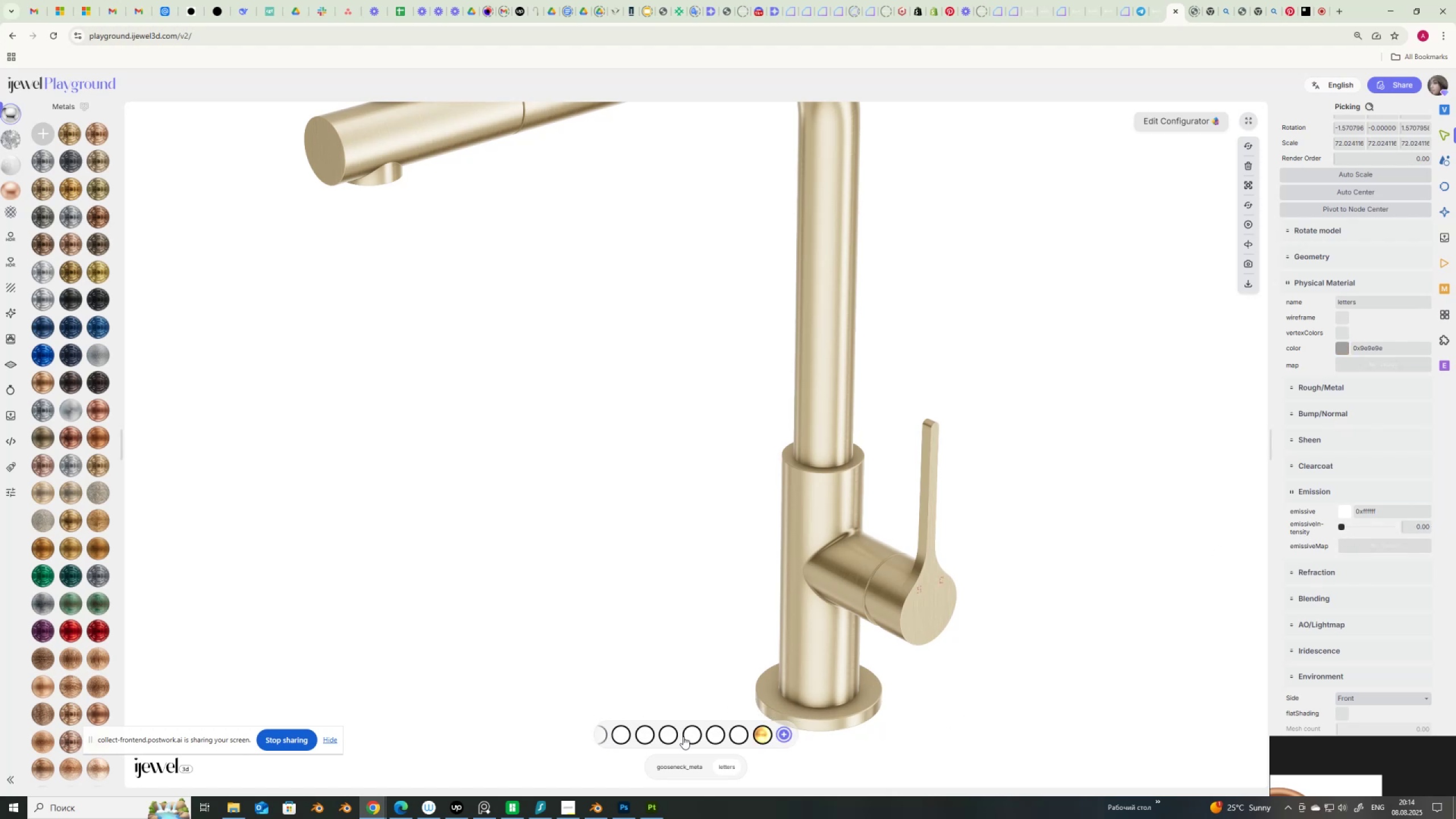 
scroll: coordinate [660, 732], scroll_direction: up, amount: 4.0
 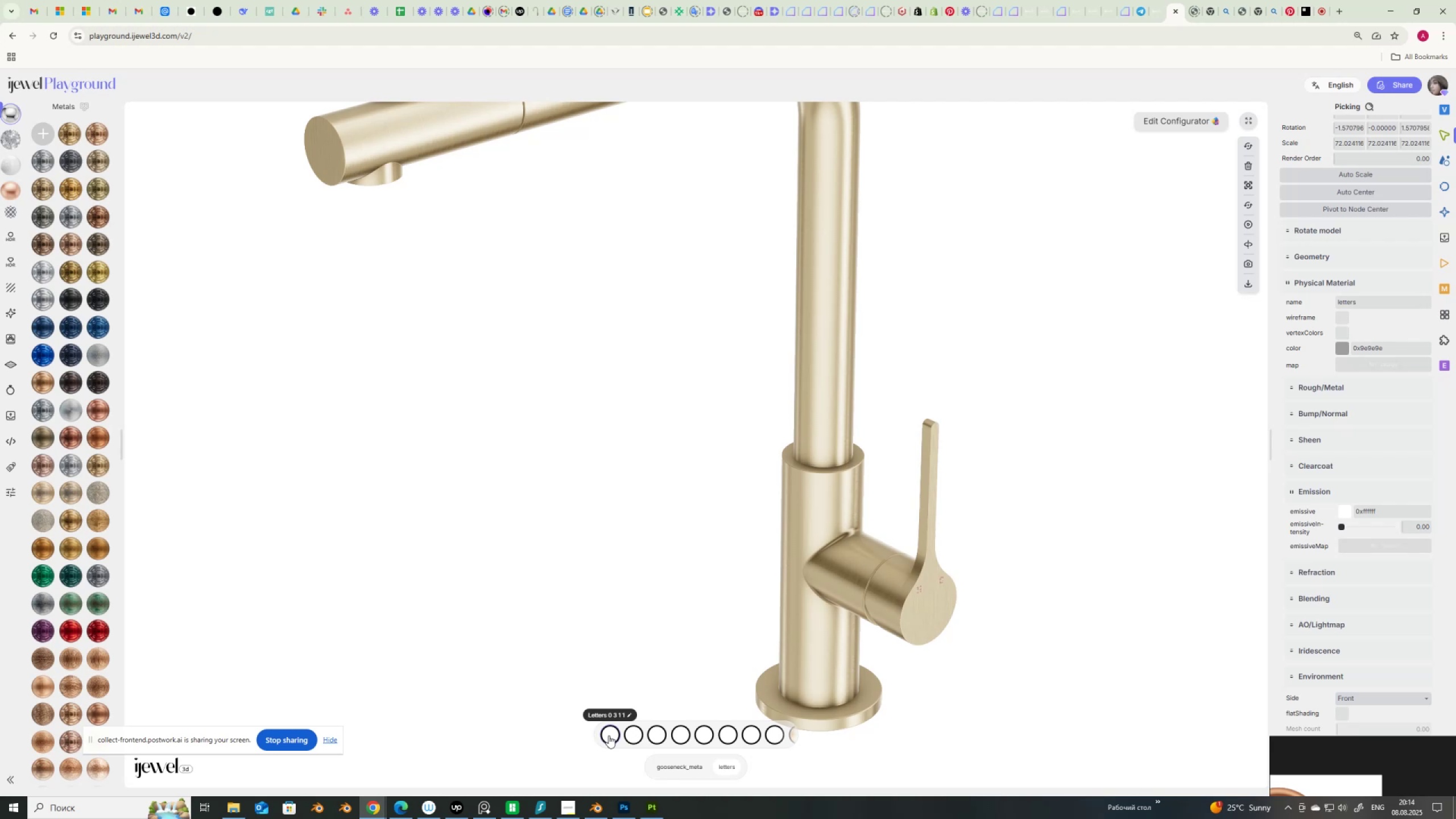 
right_click([609, 735])
 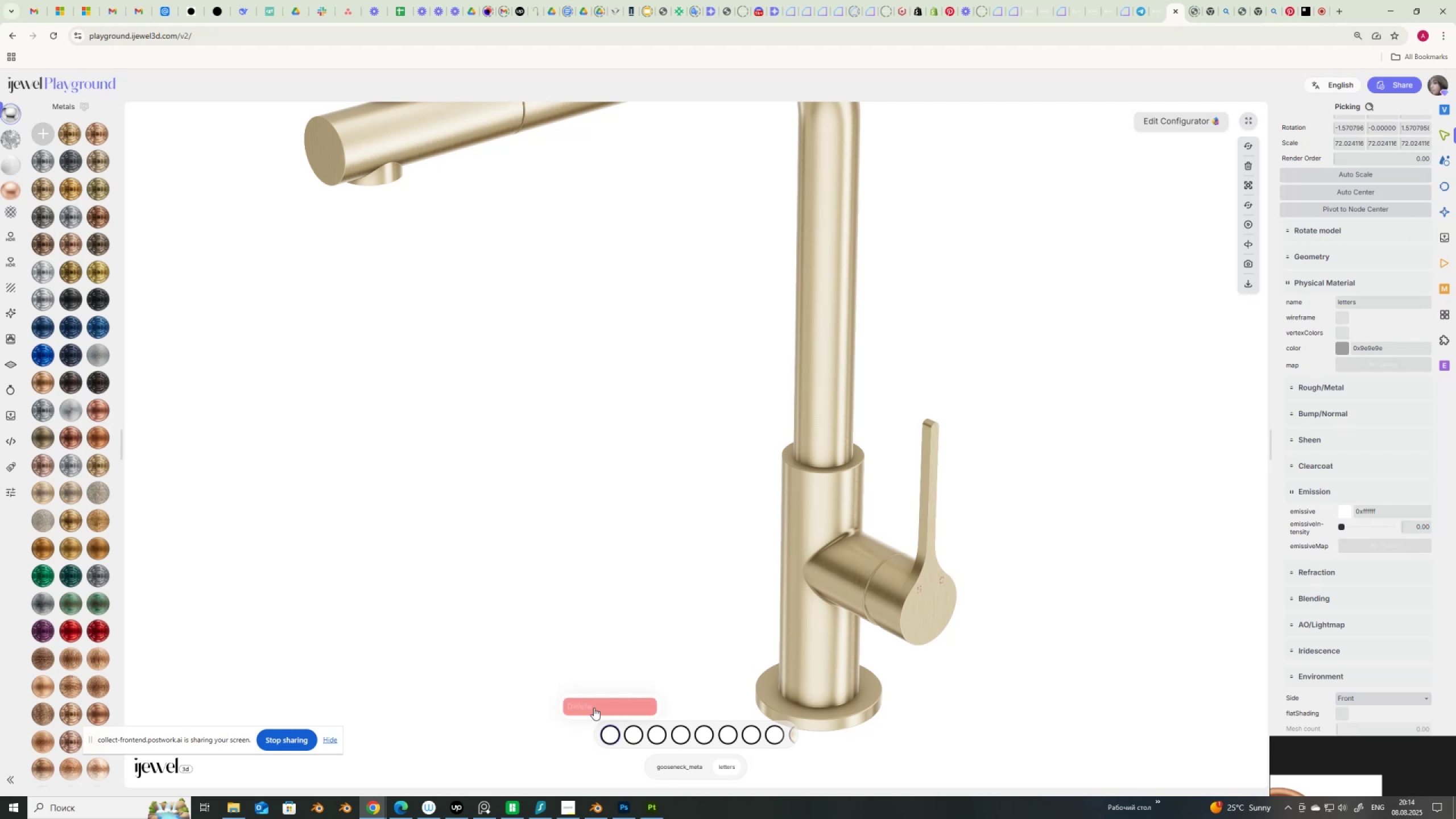 
left_click([594, 706])
 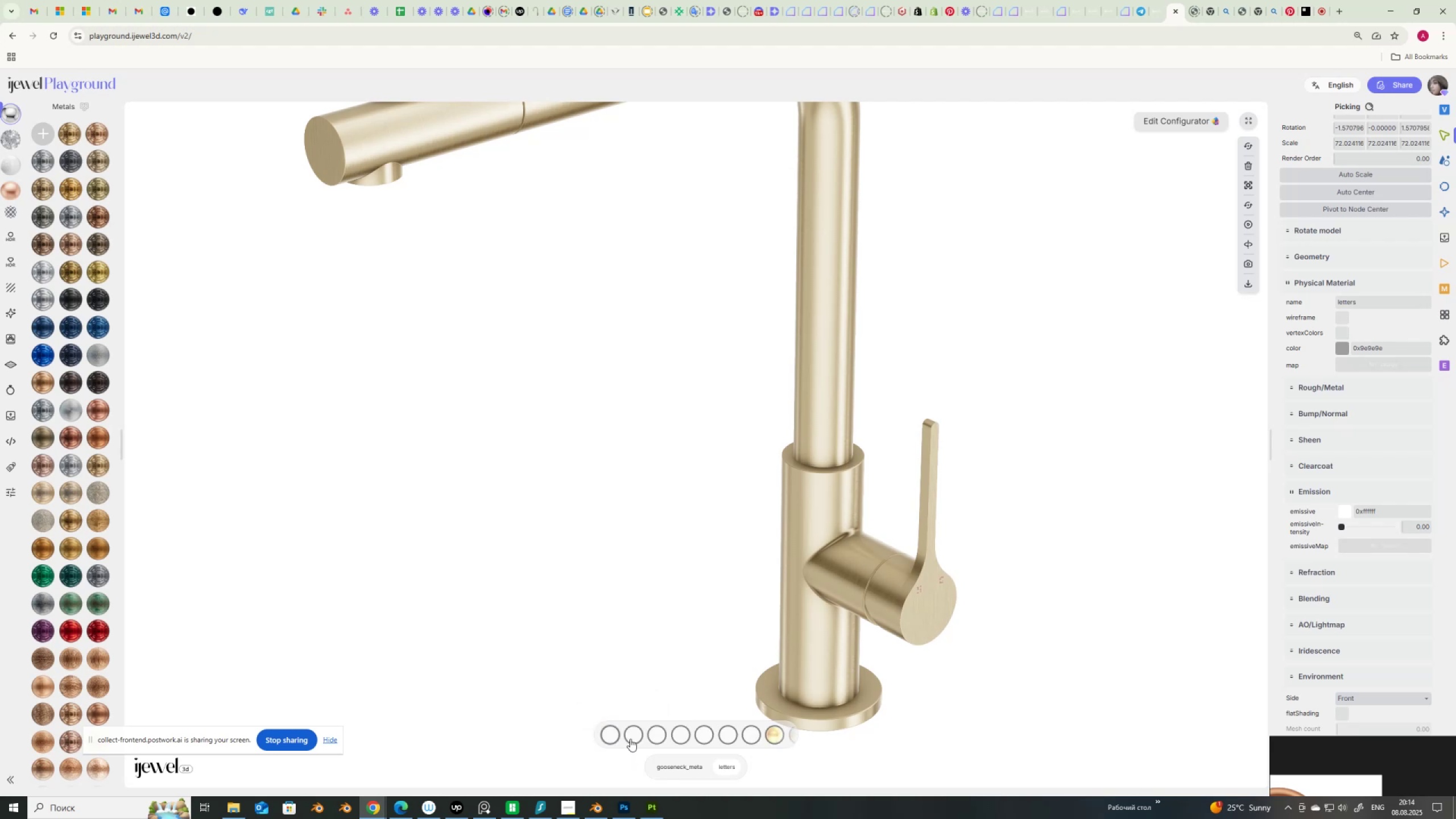 
left_click([609, 739])
 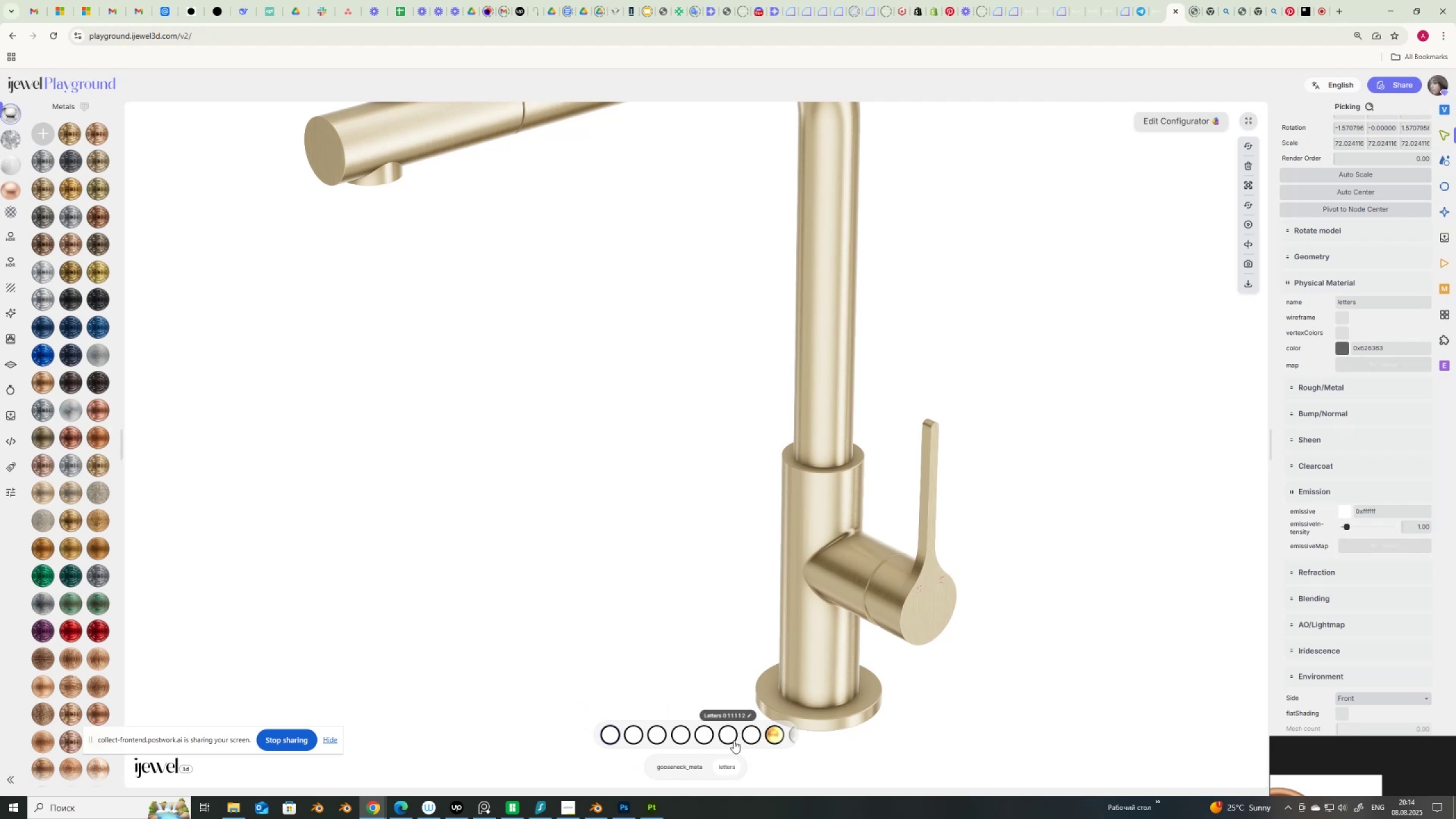 
scroll: coordinate [734, 741], scroll_direction: down, amount: 3.0
 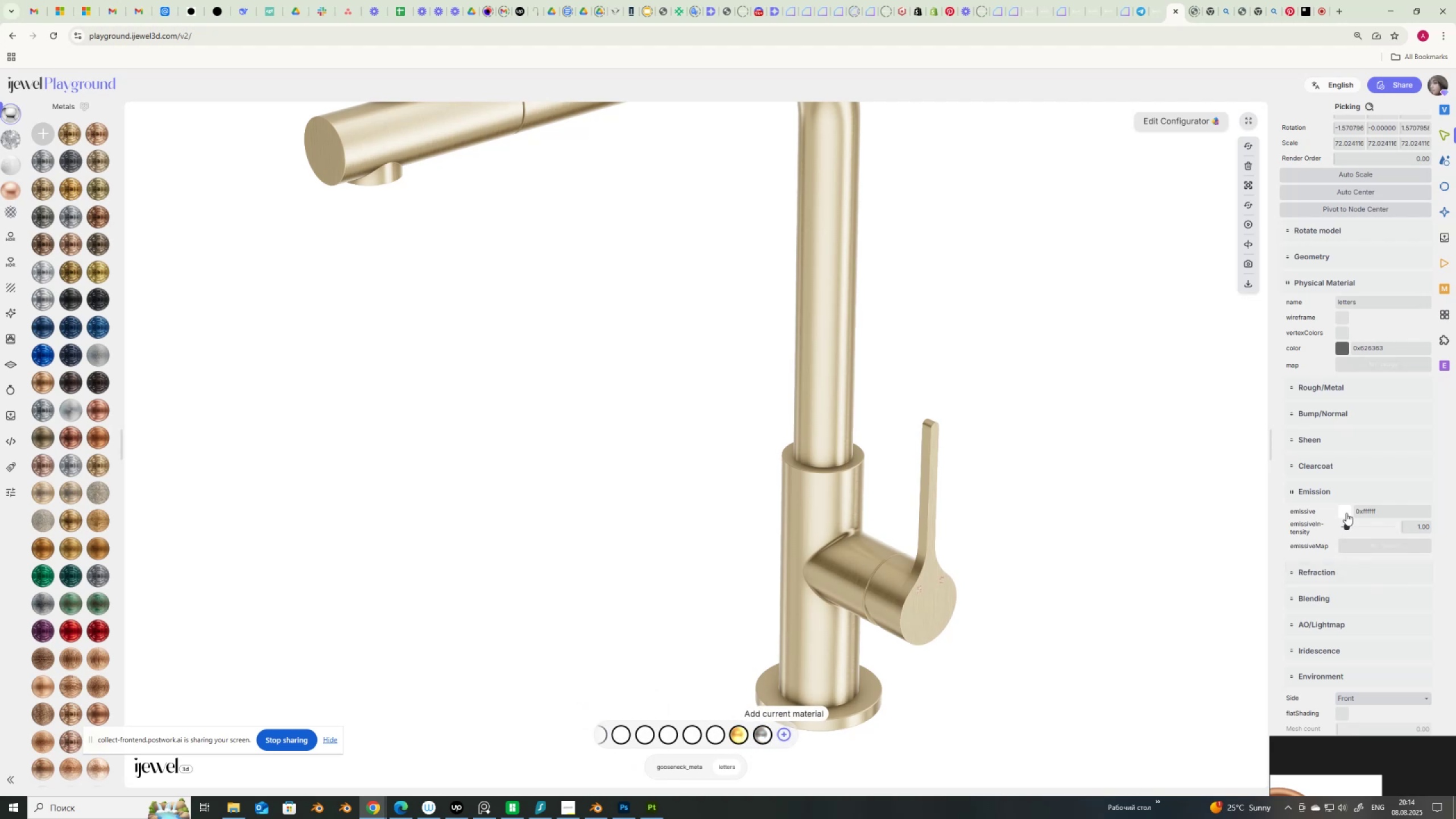 
left_click_drag(start_coordinate=[1345, 526], to_coordinate=[1321, 533])
 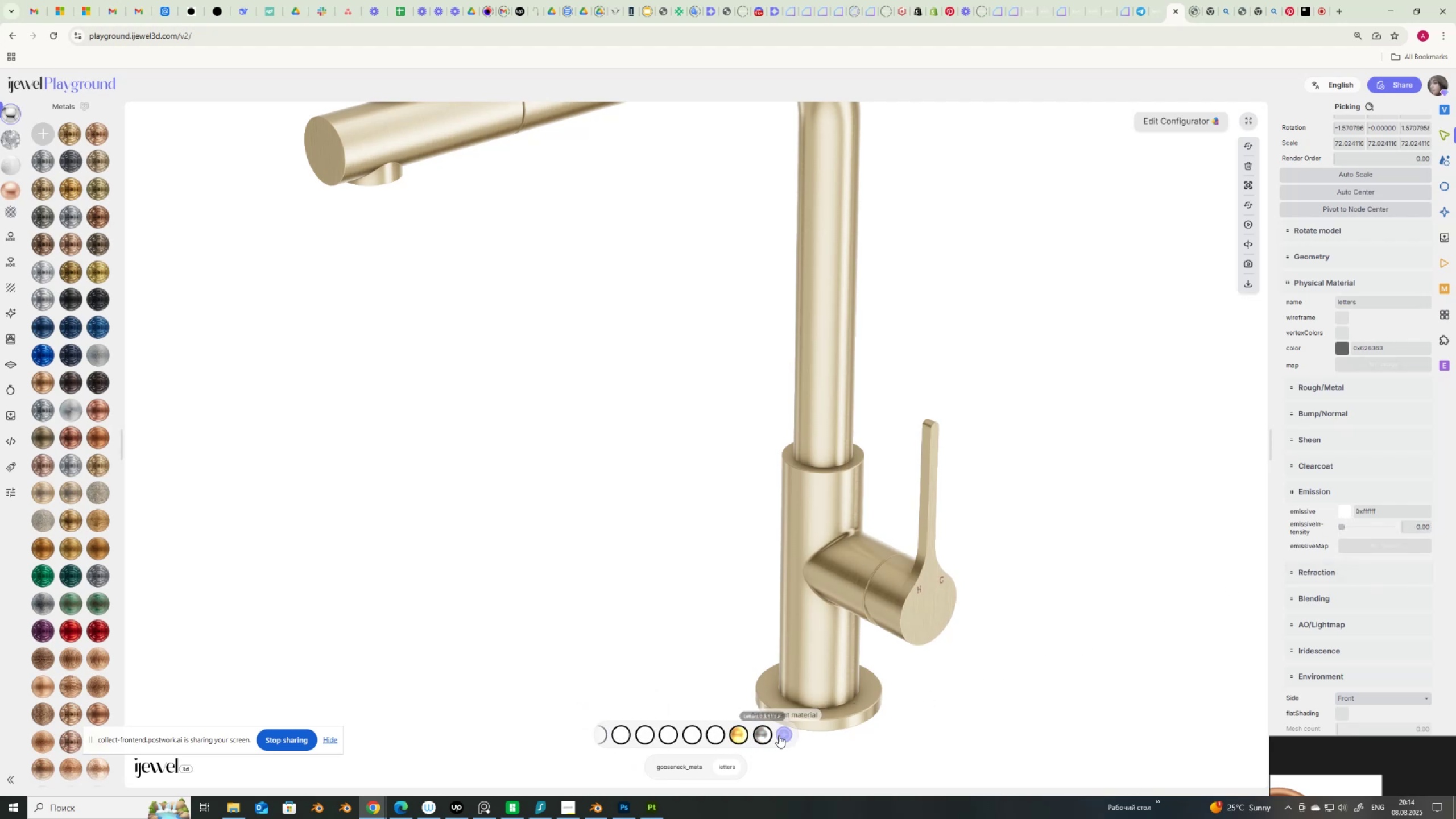 
left_click([781, 733])
 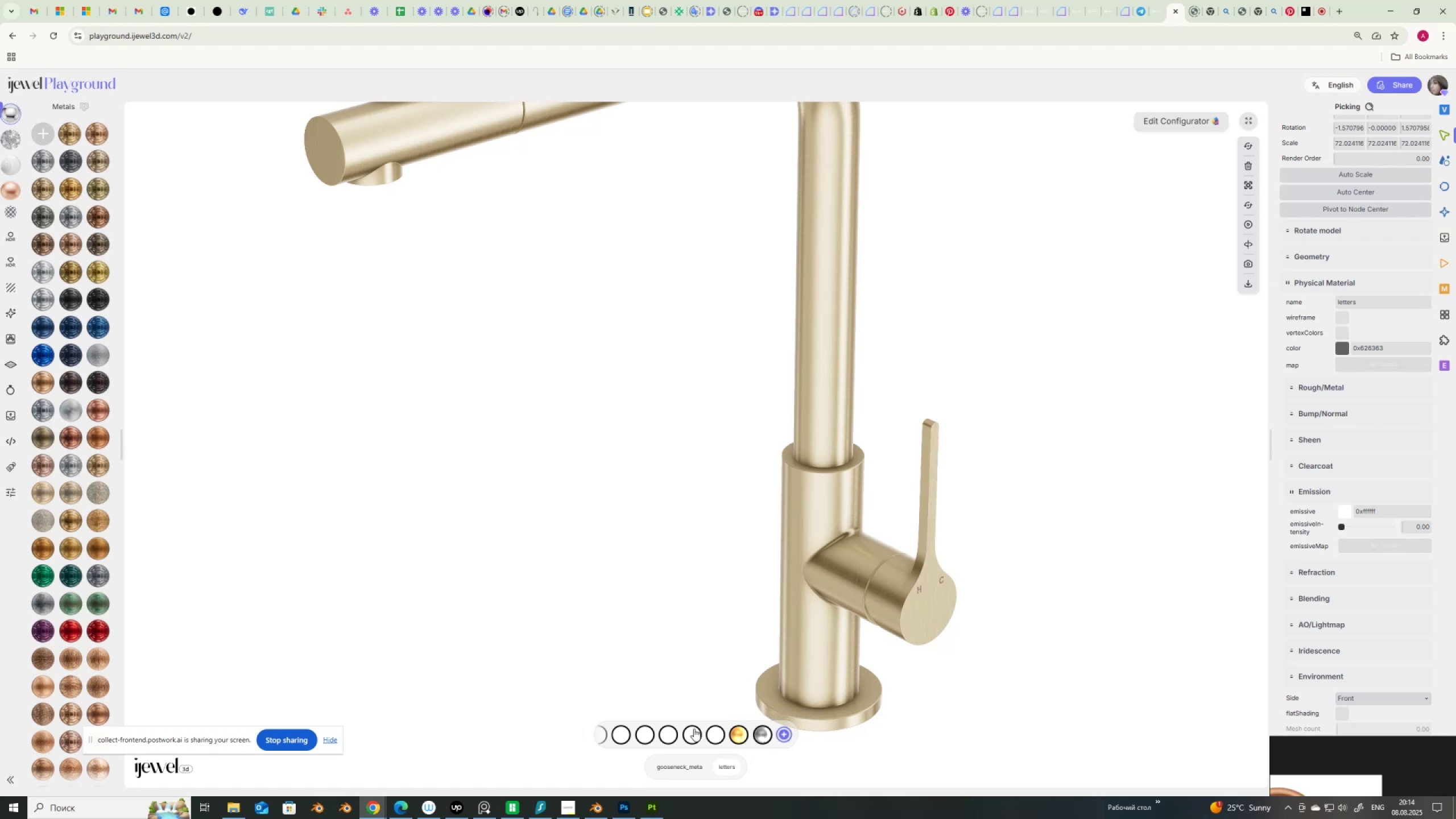 
scroll: coordinate [681, 734], scroll_direction: up, amount: 3.0
 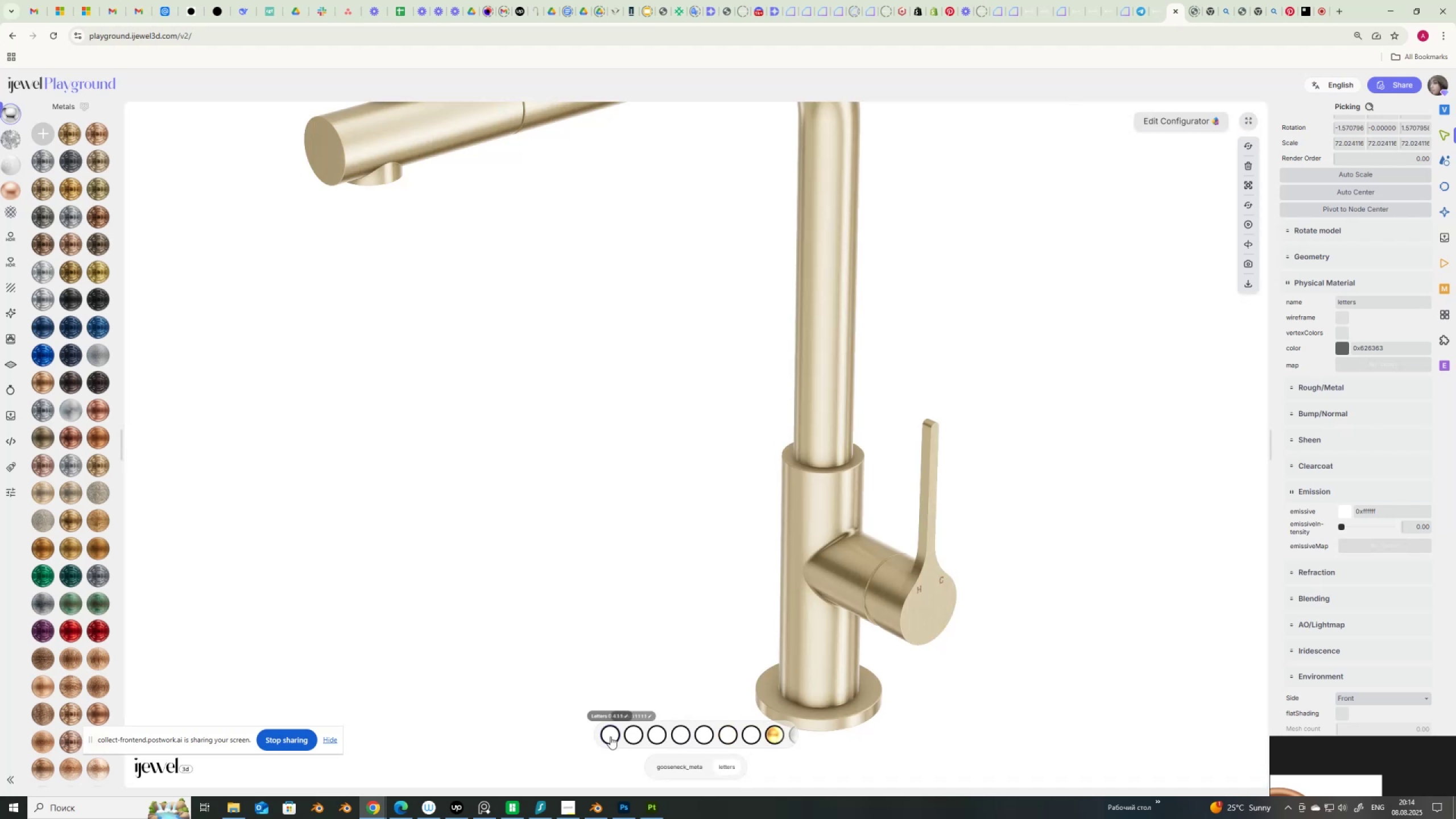 
right_click([610, 737])
 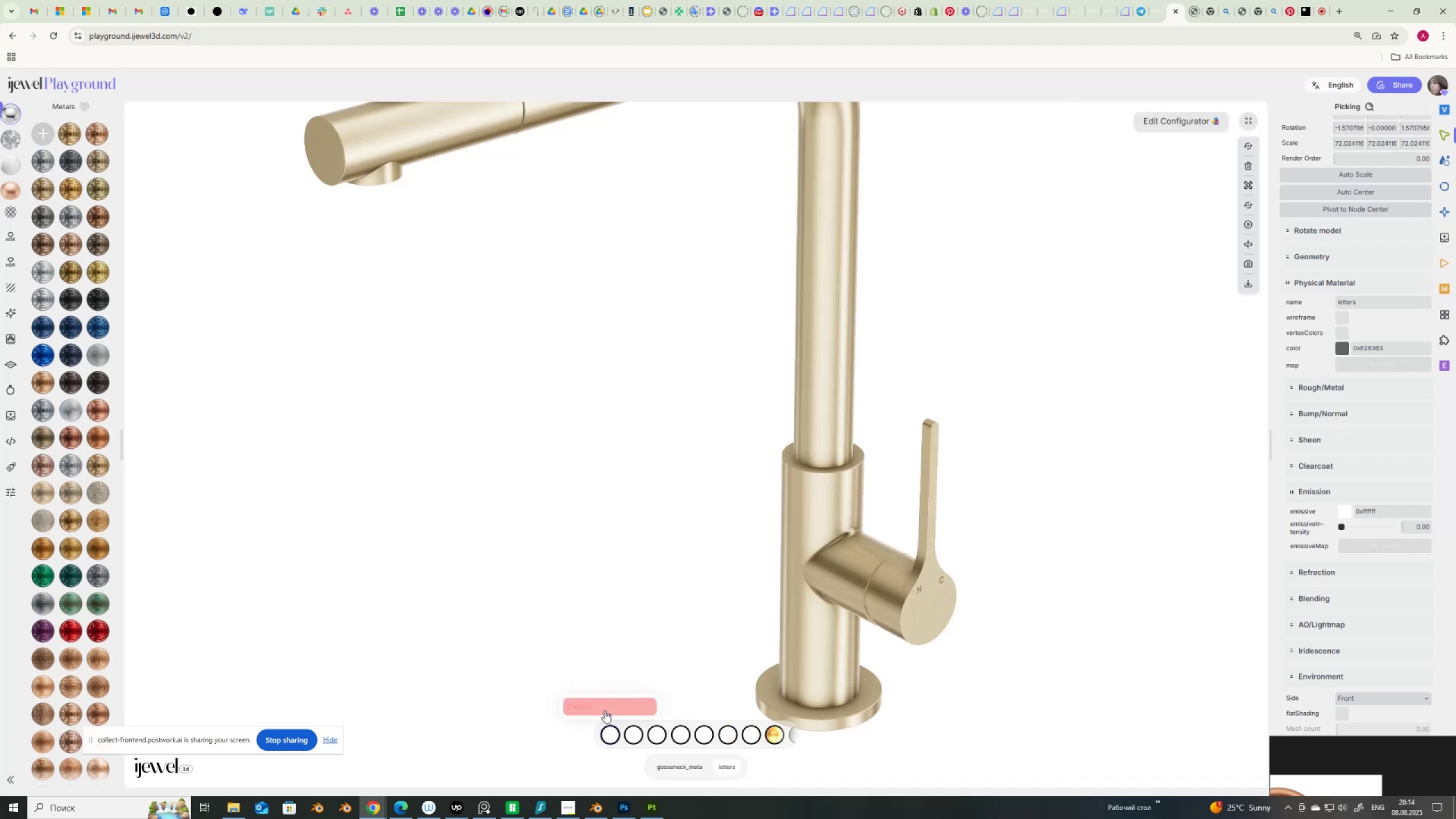 
left_click([605, 710])
 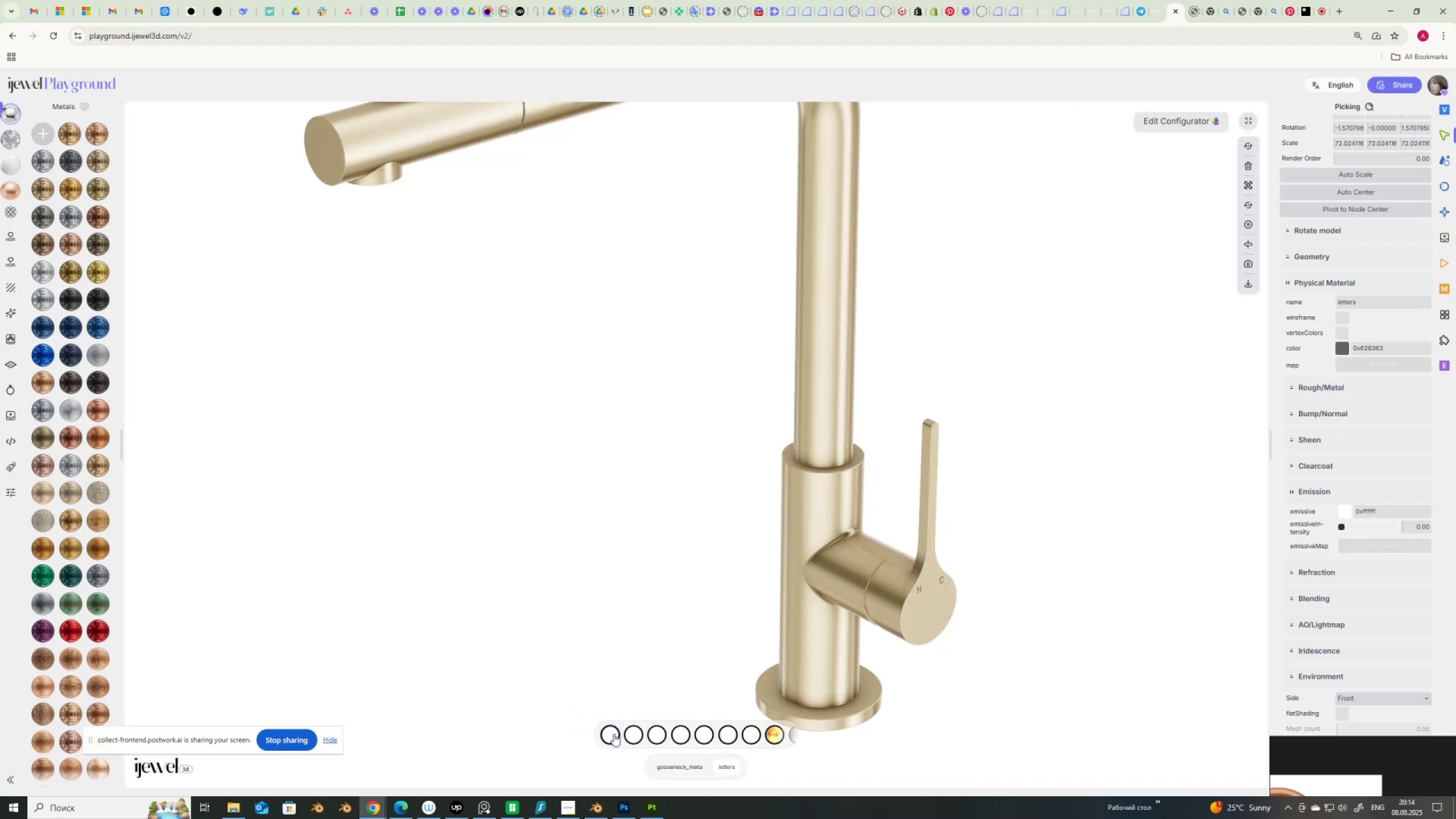 
left_click([613, 736])
 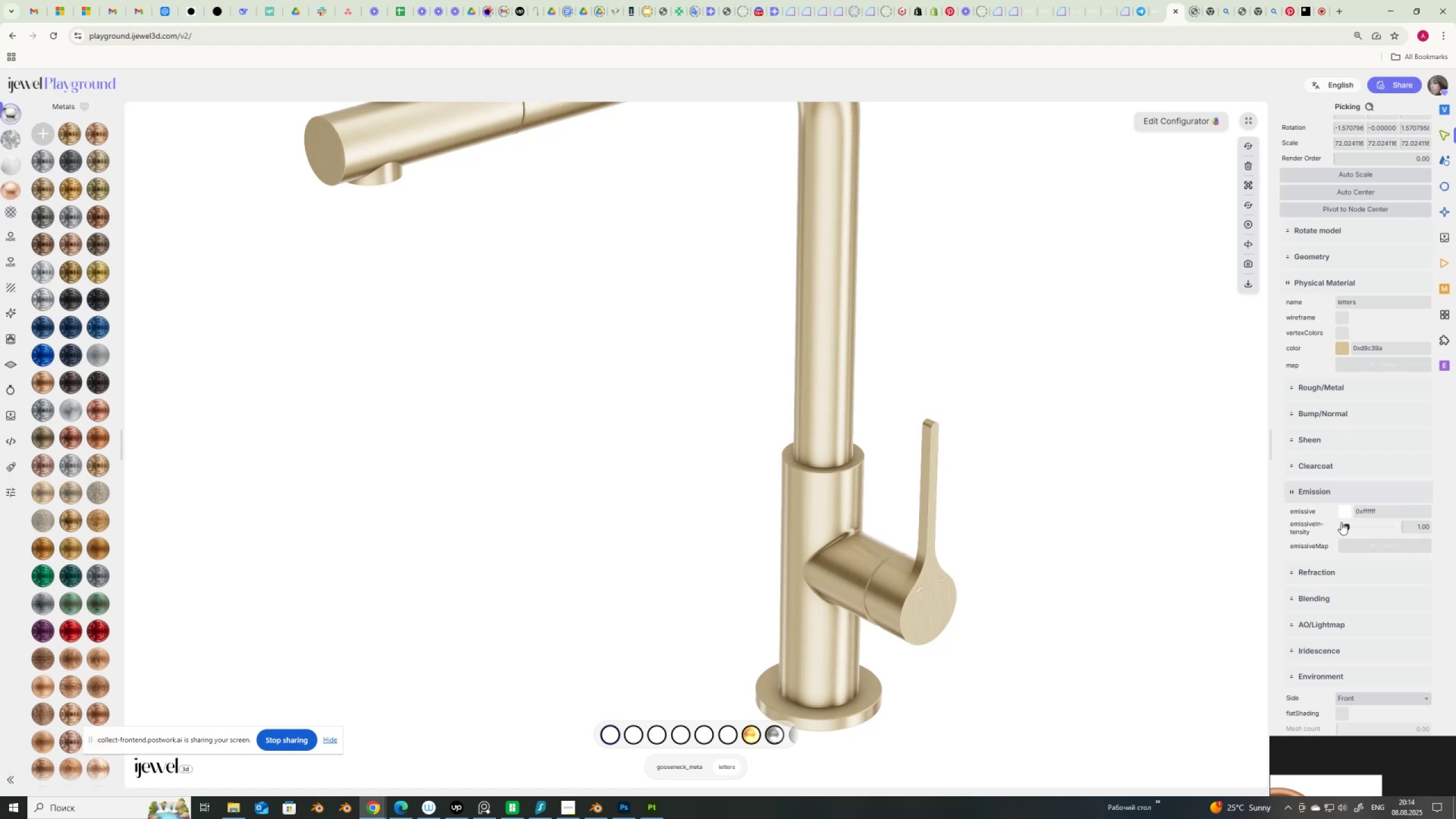 
left_click_drag(start_coordinate=[1348, 527], to_coordinate=[1331, 530])
 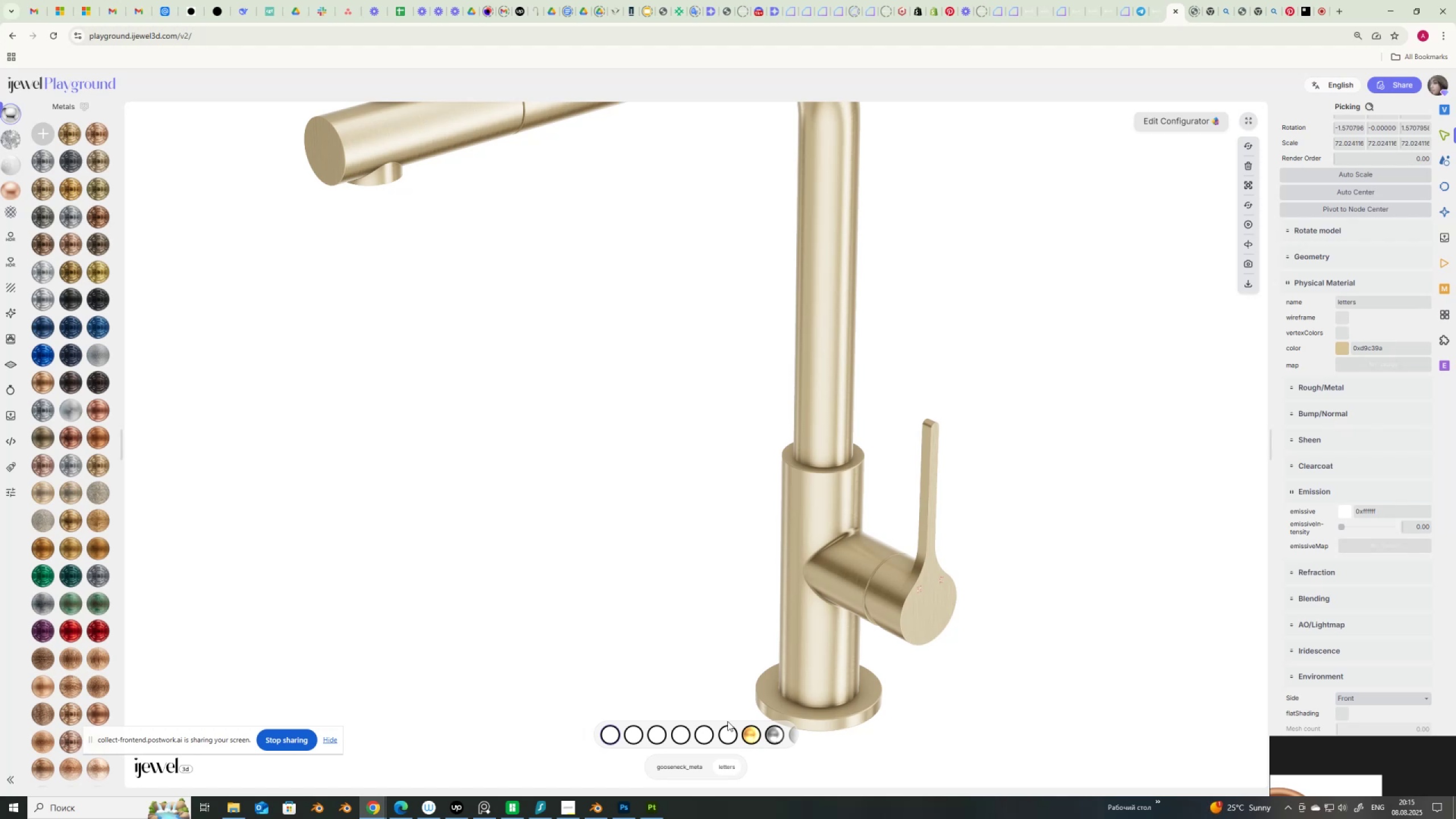 
wait(29.5)
 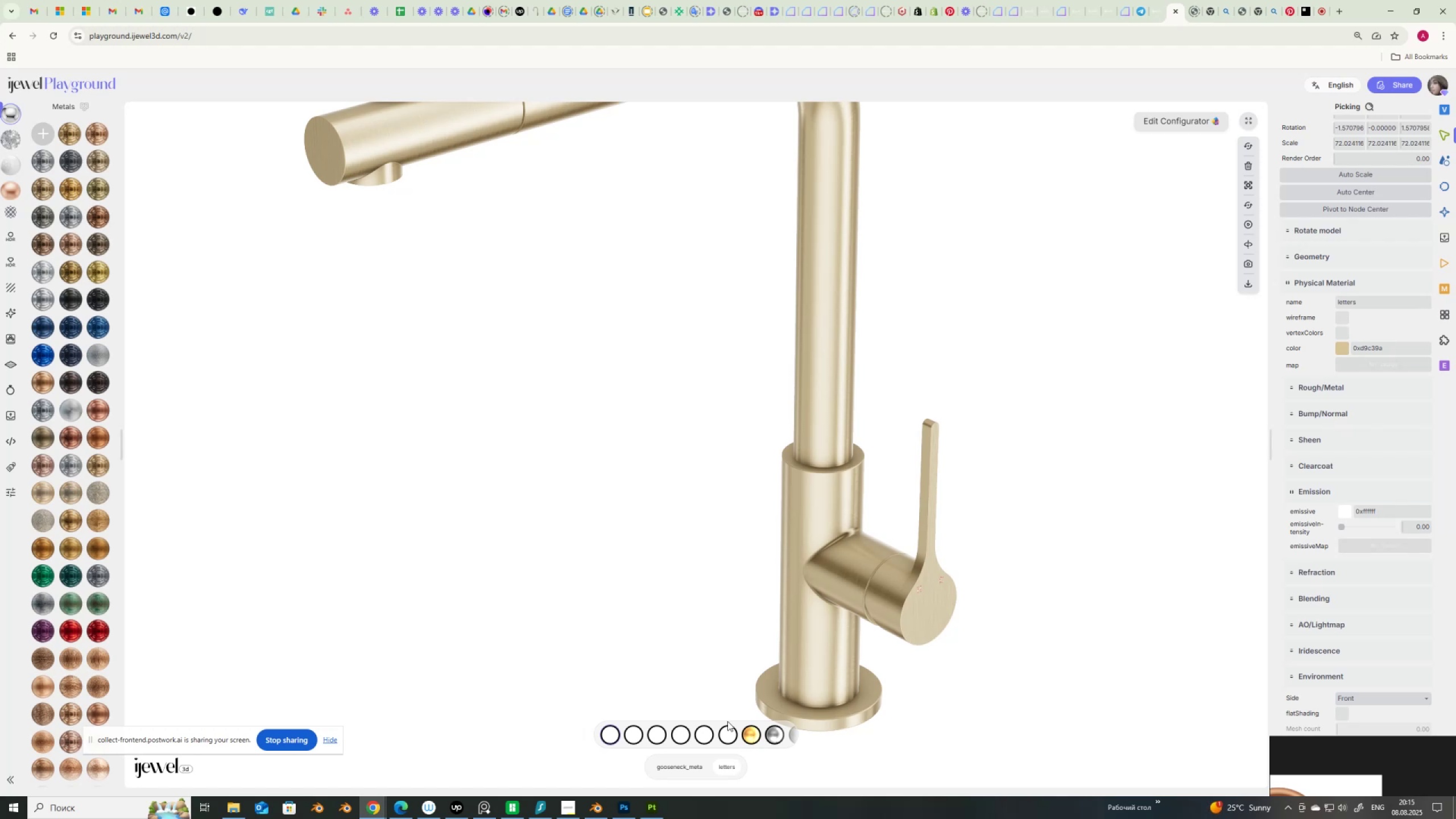 
scroll: coordinate [729, 736], scroll_direction: down, amount: 3.0
 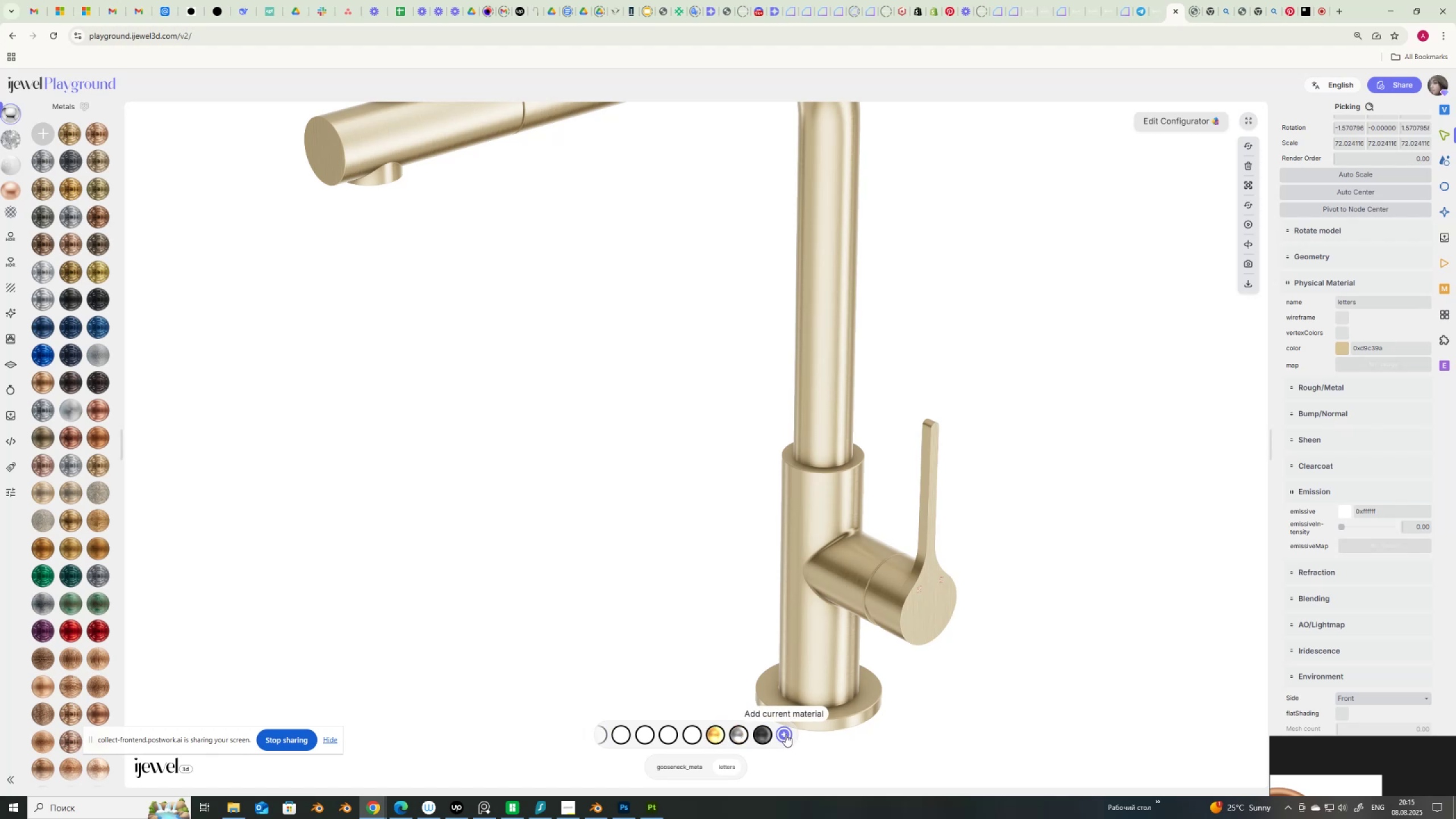 
left_click([779, 734])
 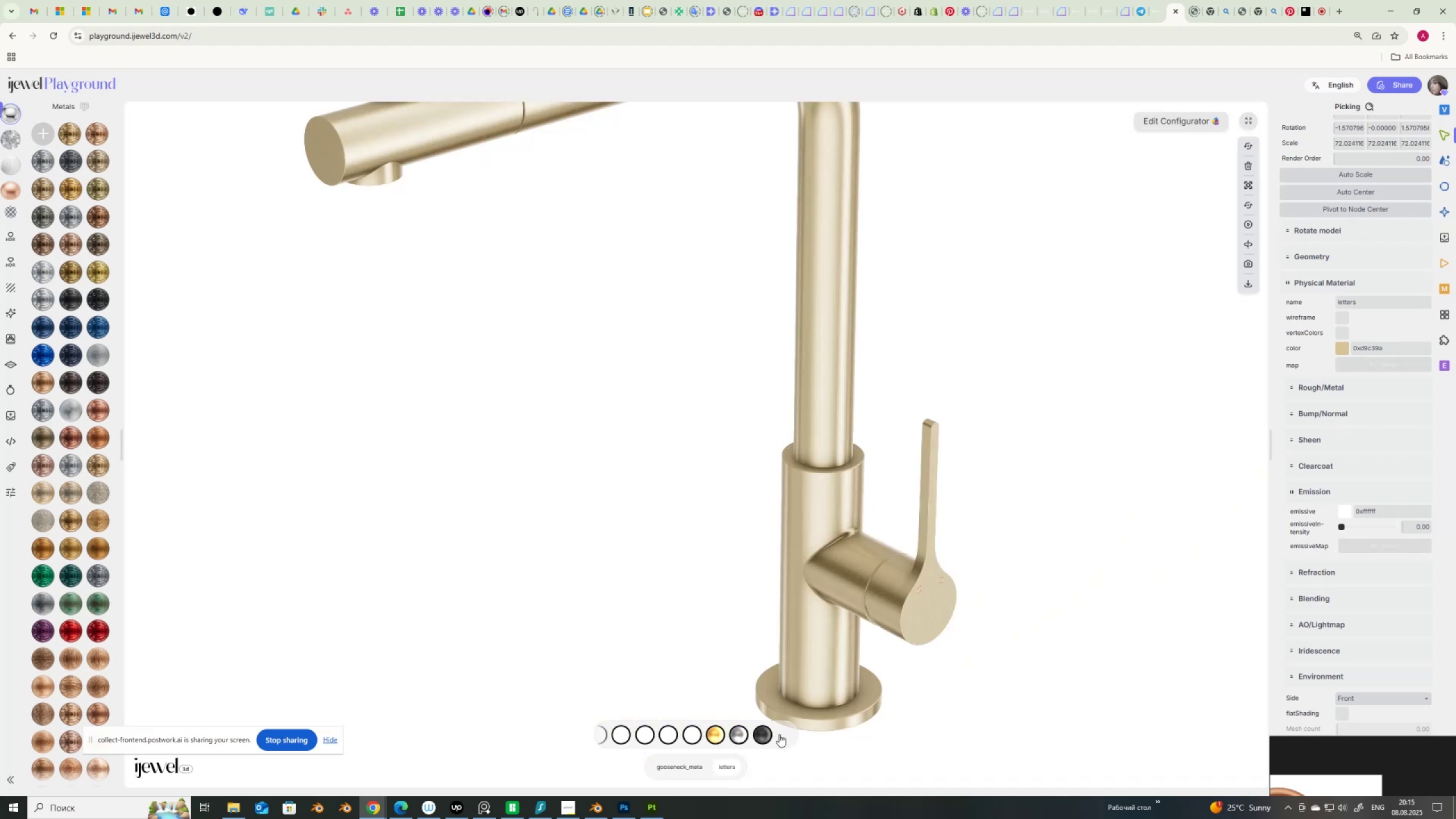 
scroll: coordinate [656, 732], scroll_direction: up, amount: 3.0
 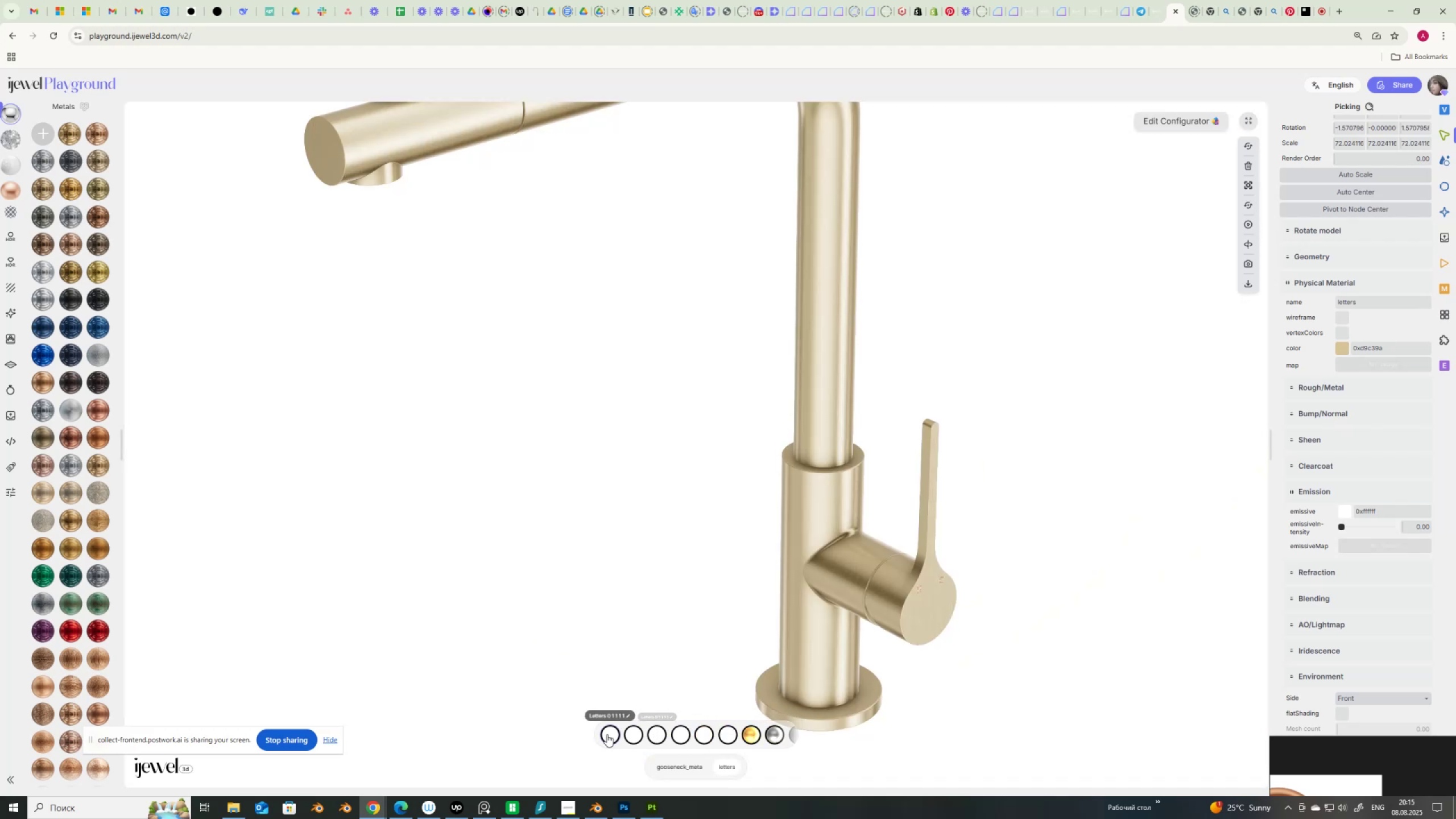 
right_click([607, 734])
 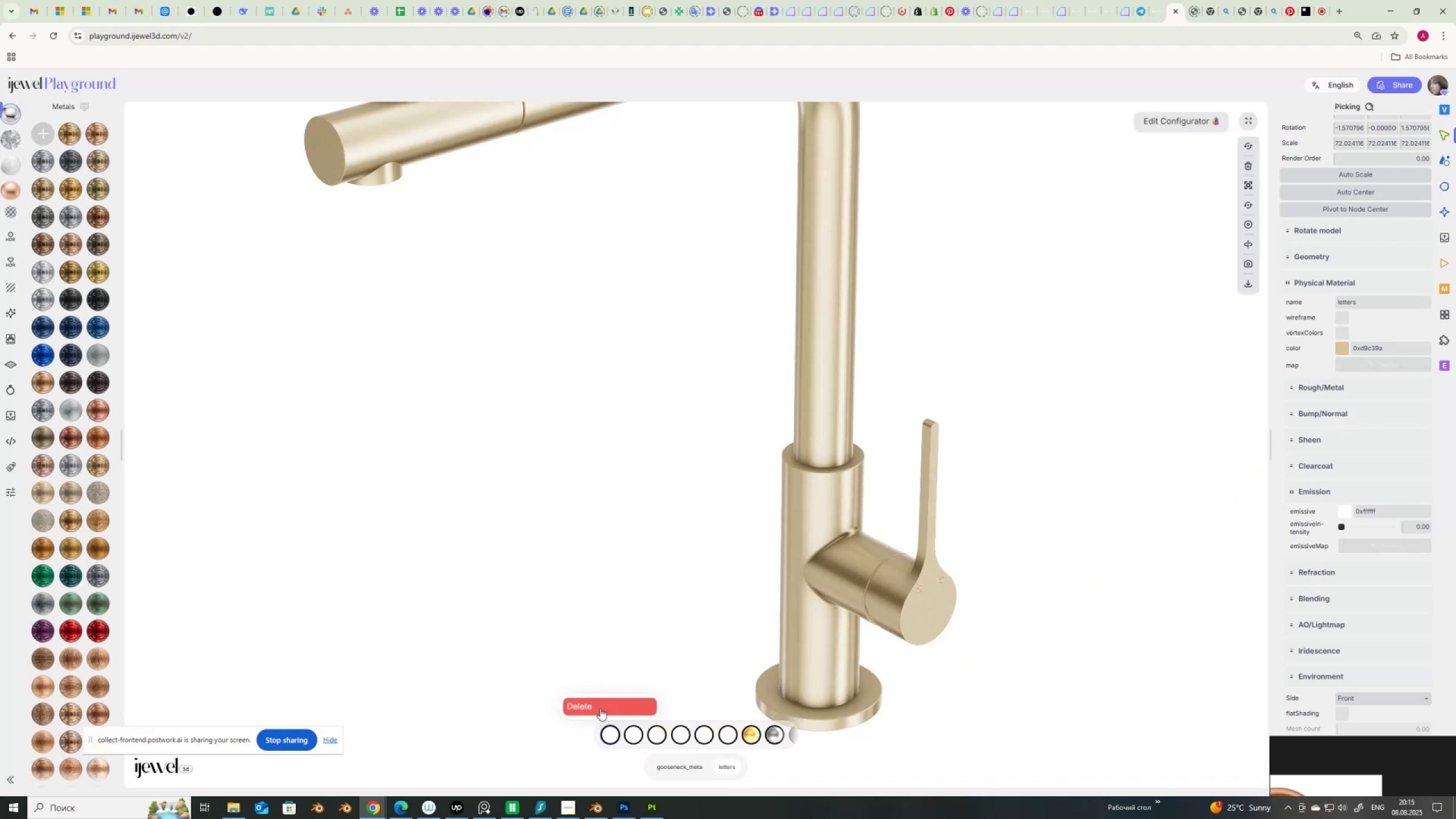 
left_click([600, 708])
 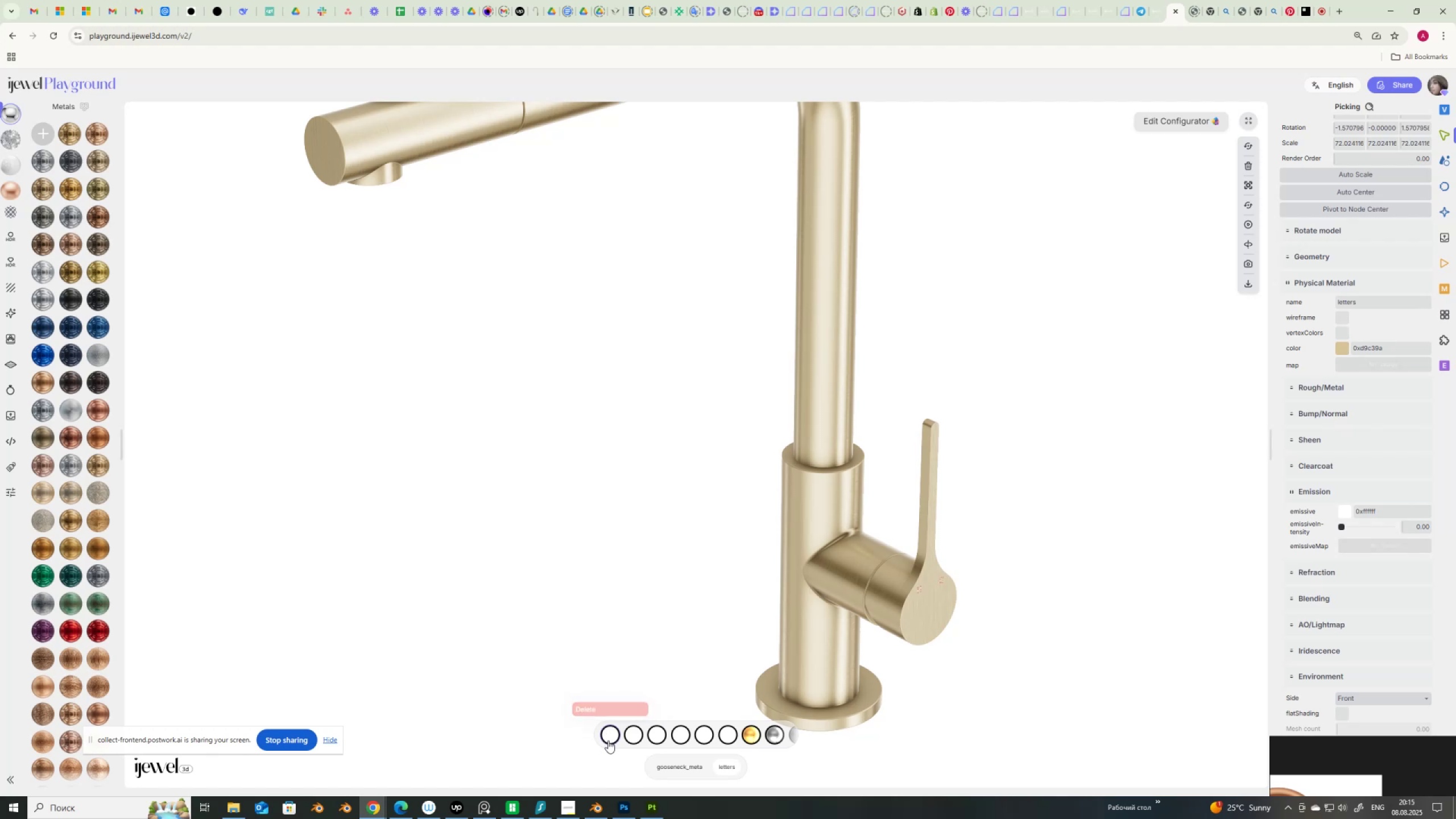 
left_click([612, 738])
 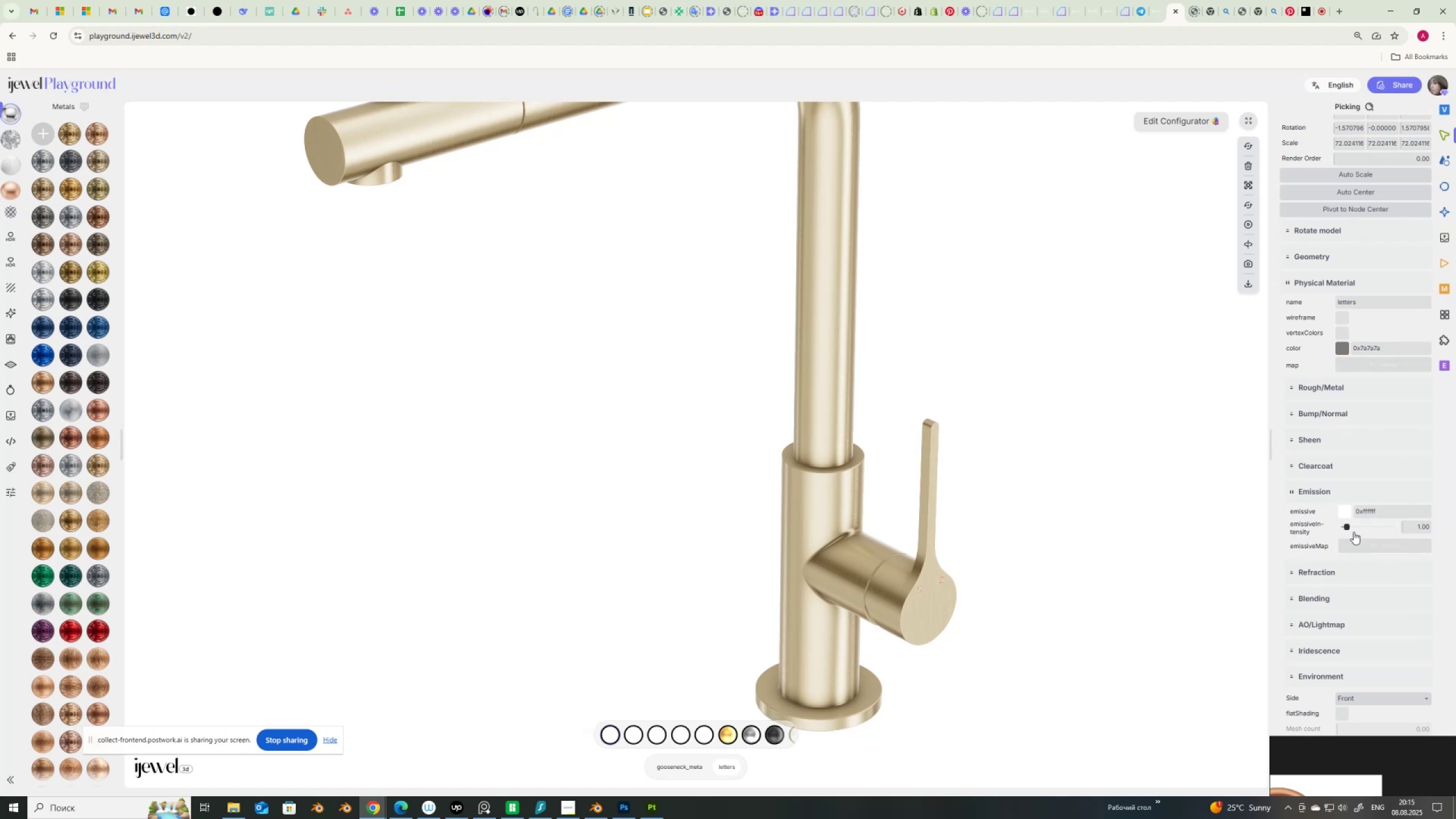 
left_click_drag(start_coordinate=[1349, 528], to_coordinate=[1310, 533])
 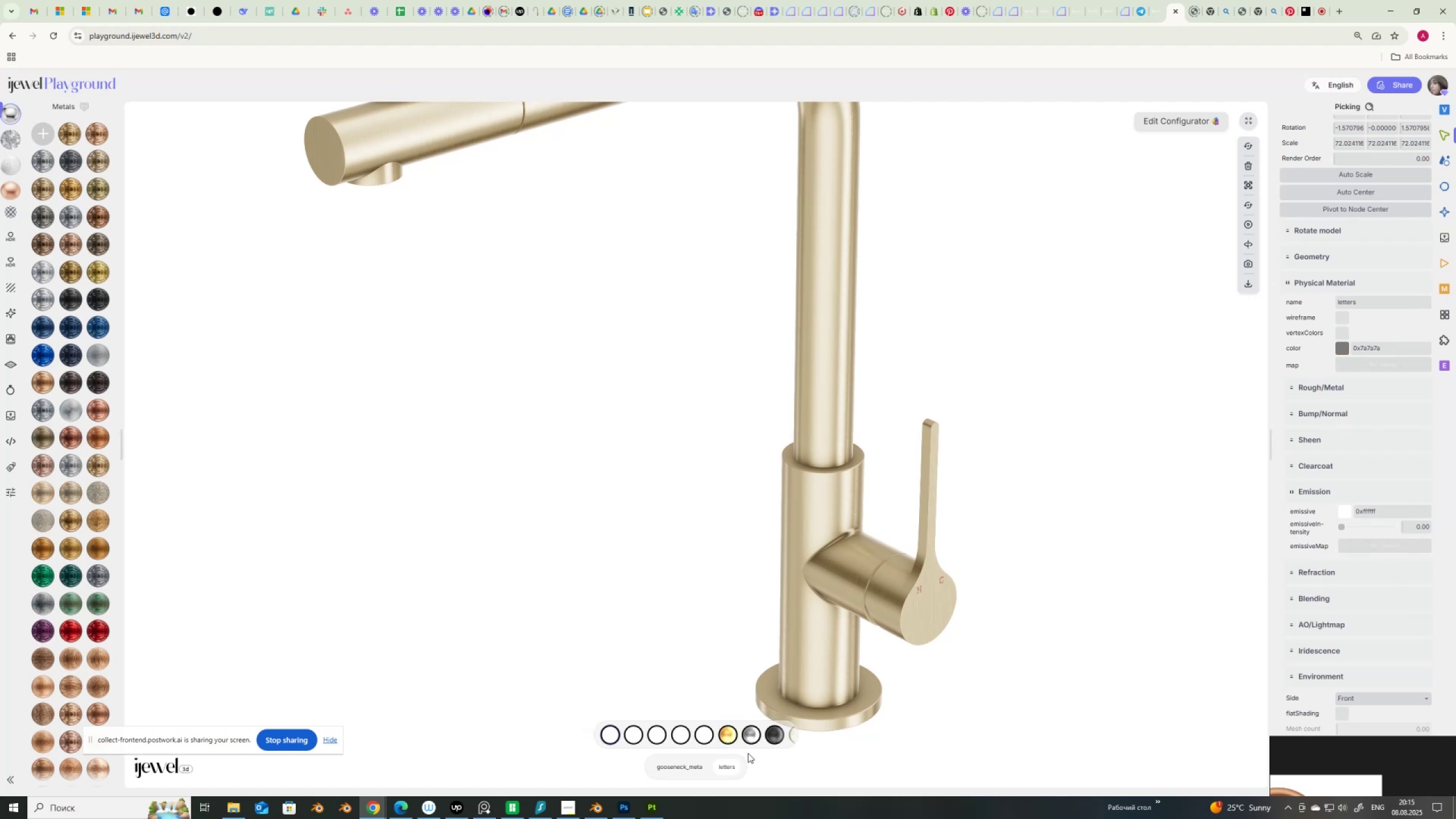 
scroll: coordinate [742, 743], scroll_direction: down, amount: 3.0
 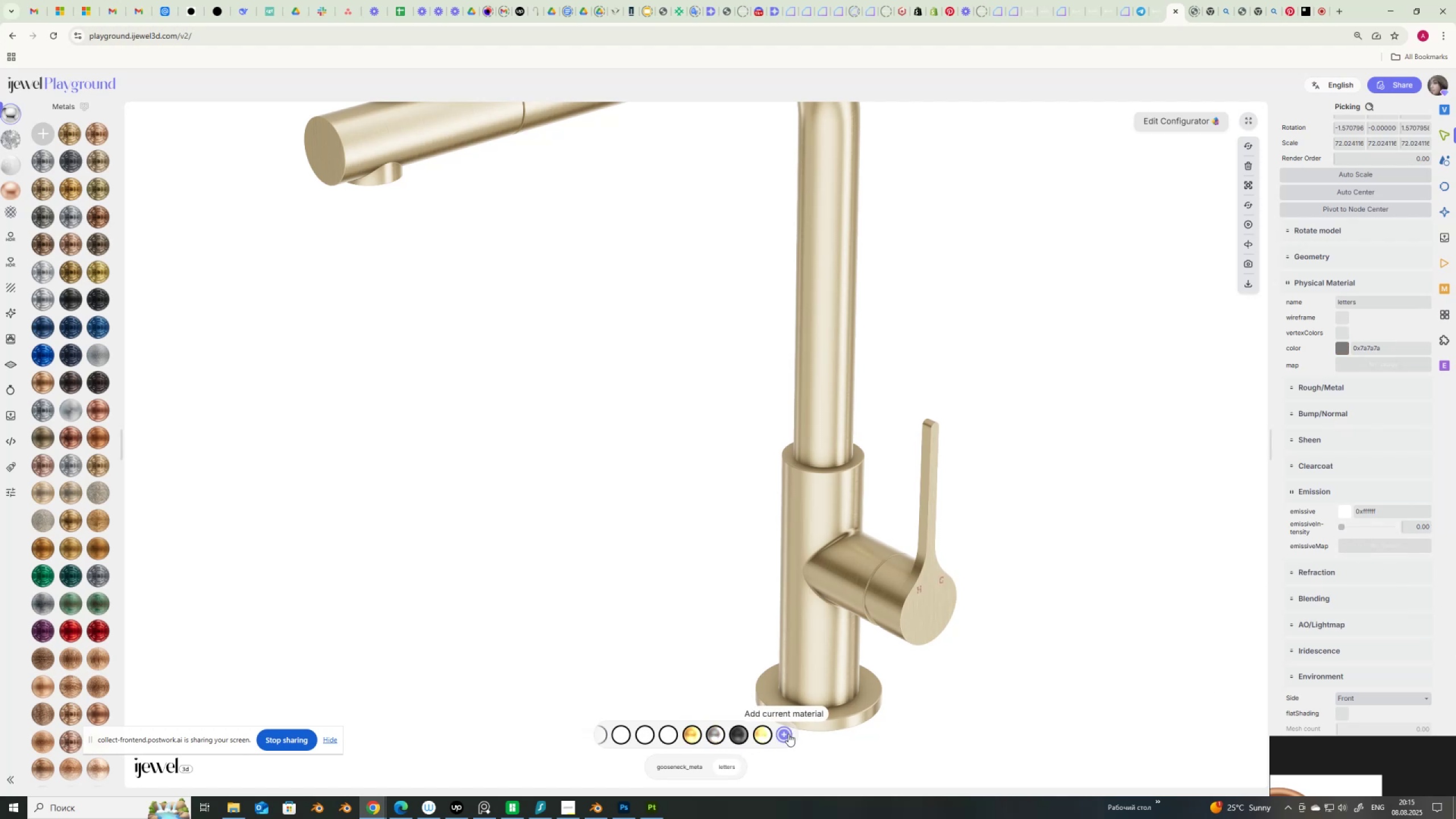 
left_click([787, 734])
 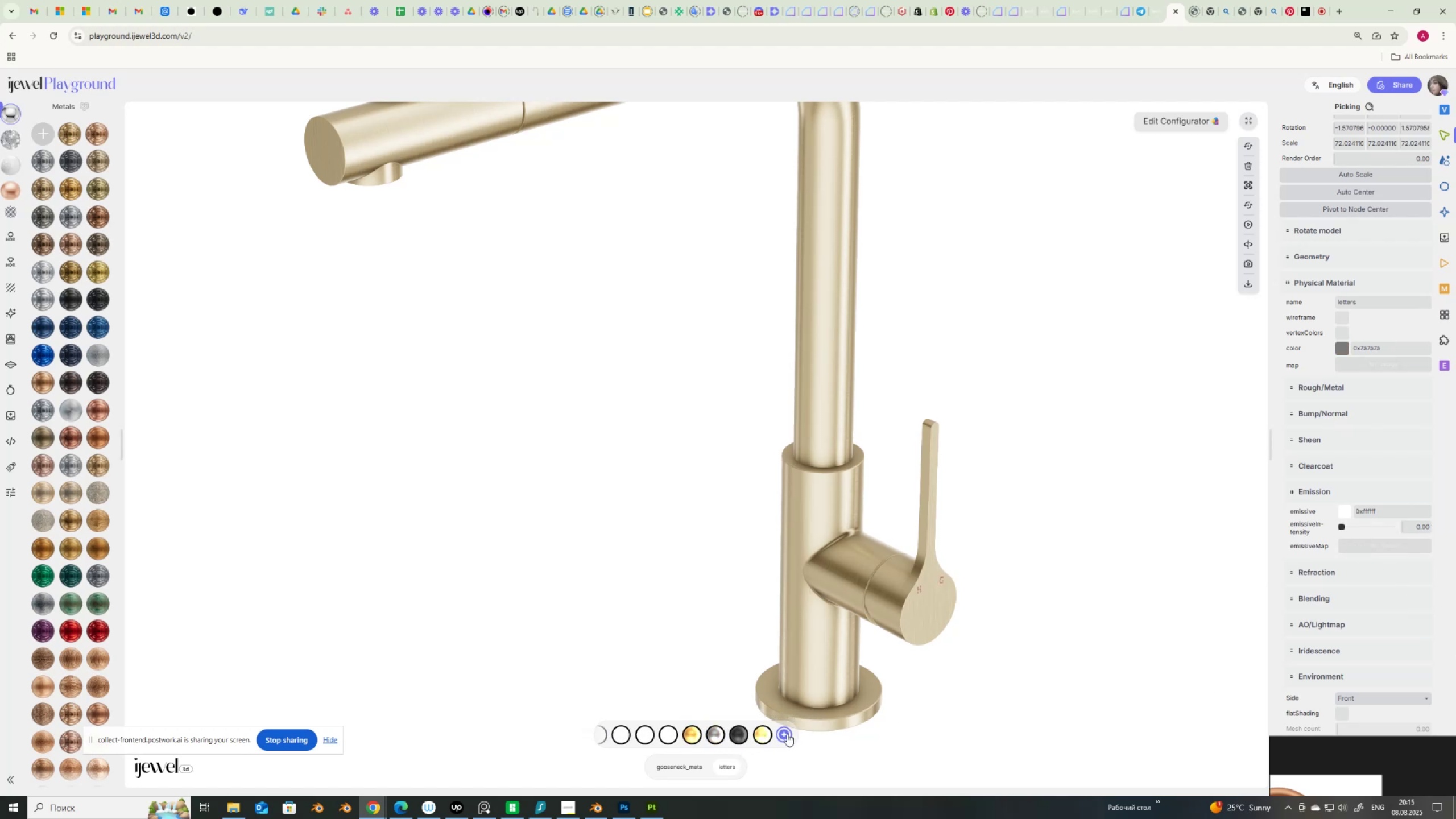 
scroll: coordinate [620, 739], scroll_direction: up, amount: 9.0
 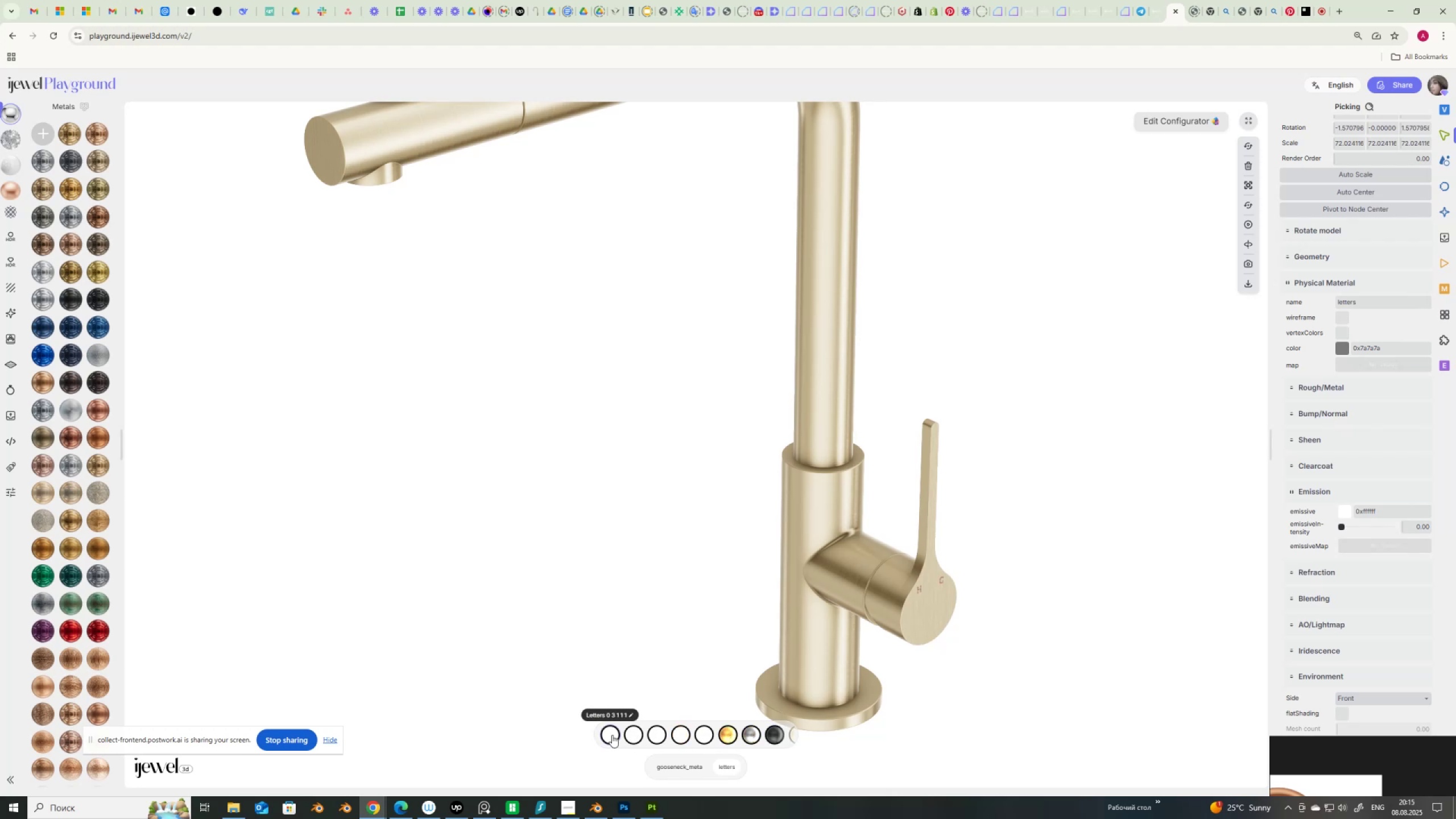 
right_click([612, 735])
 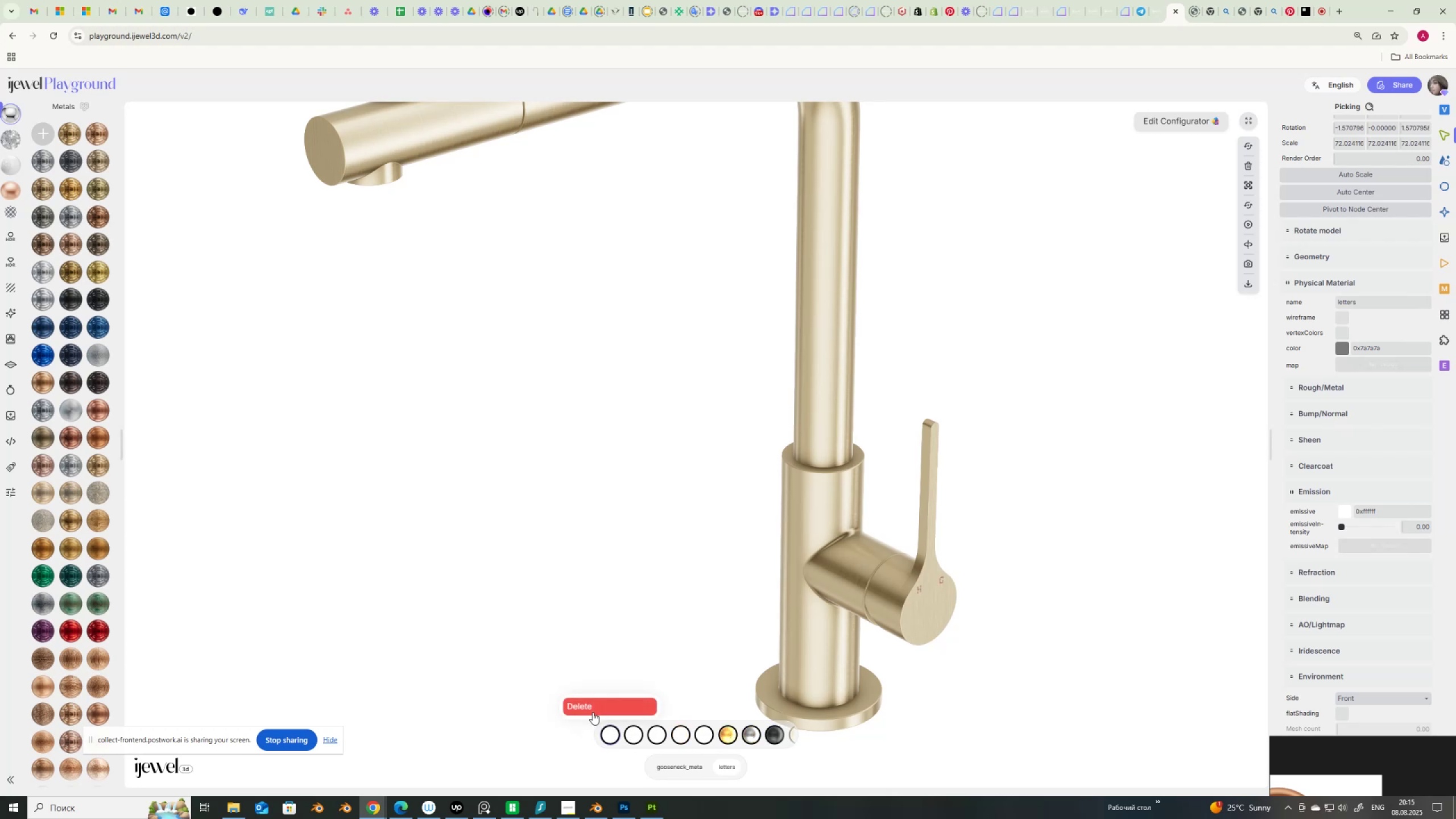 
left_click([593, 710])
 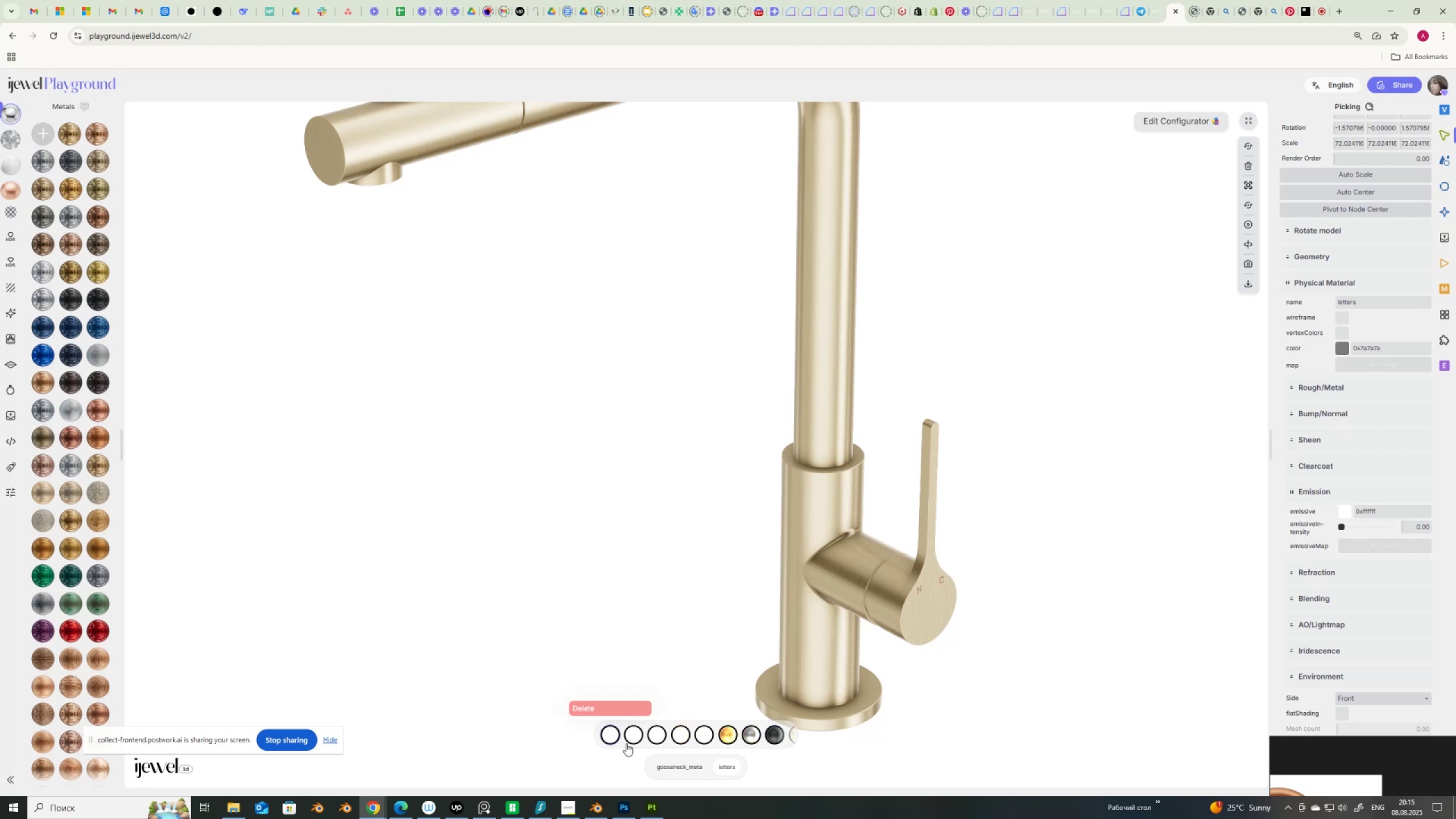 
left_click([615, 739])
 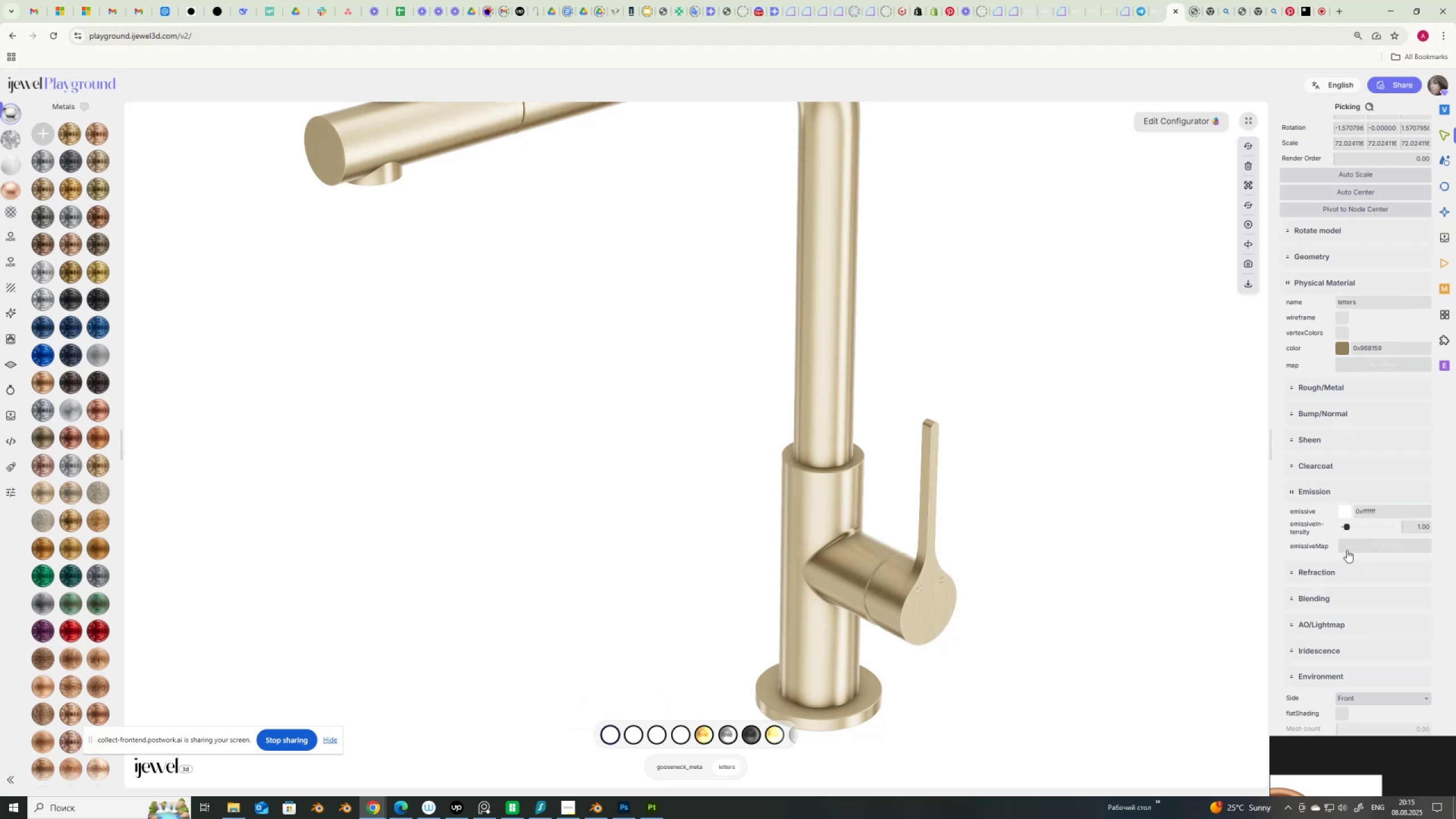 
left_click_drag(start_coordinate=[1347, 528], to_coordinate=[1293, 527])
 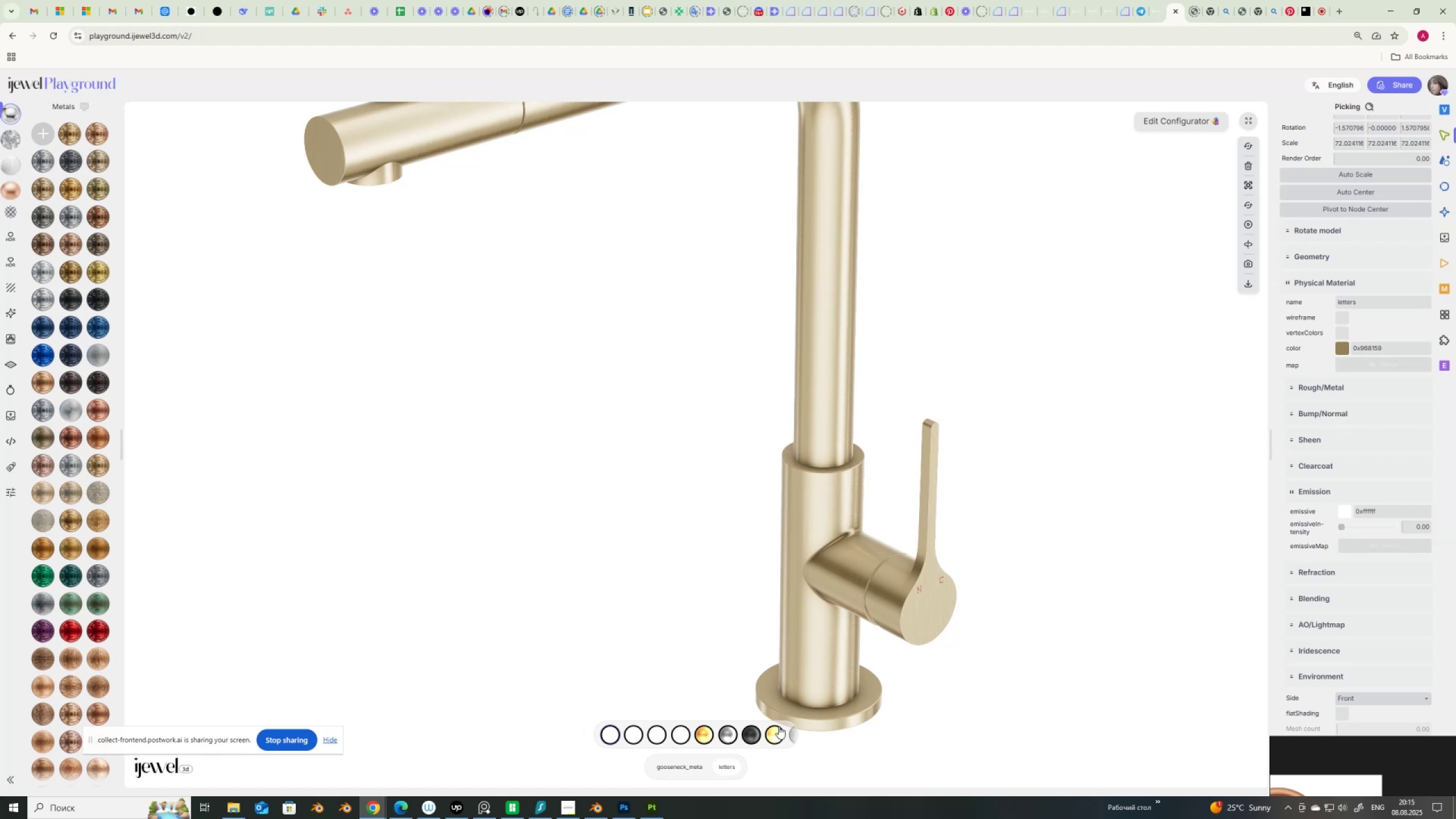 
scroll: coordinate [754, 736], scroll_direction: down, amount: 2.0
 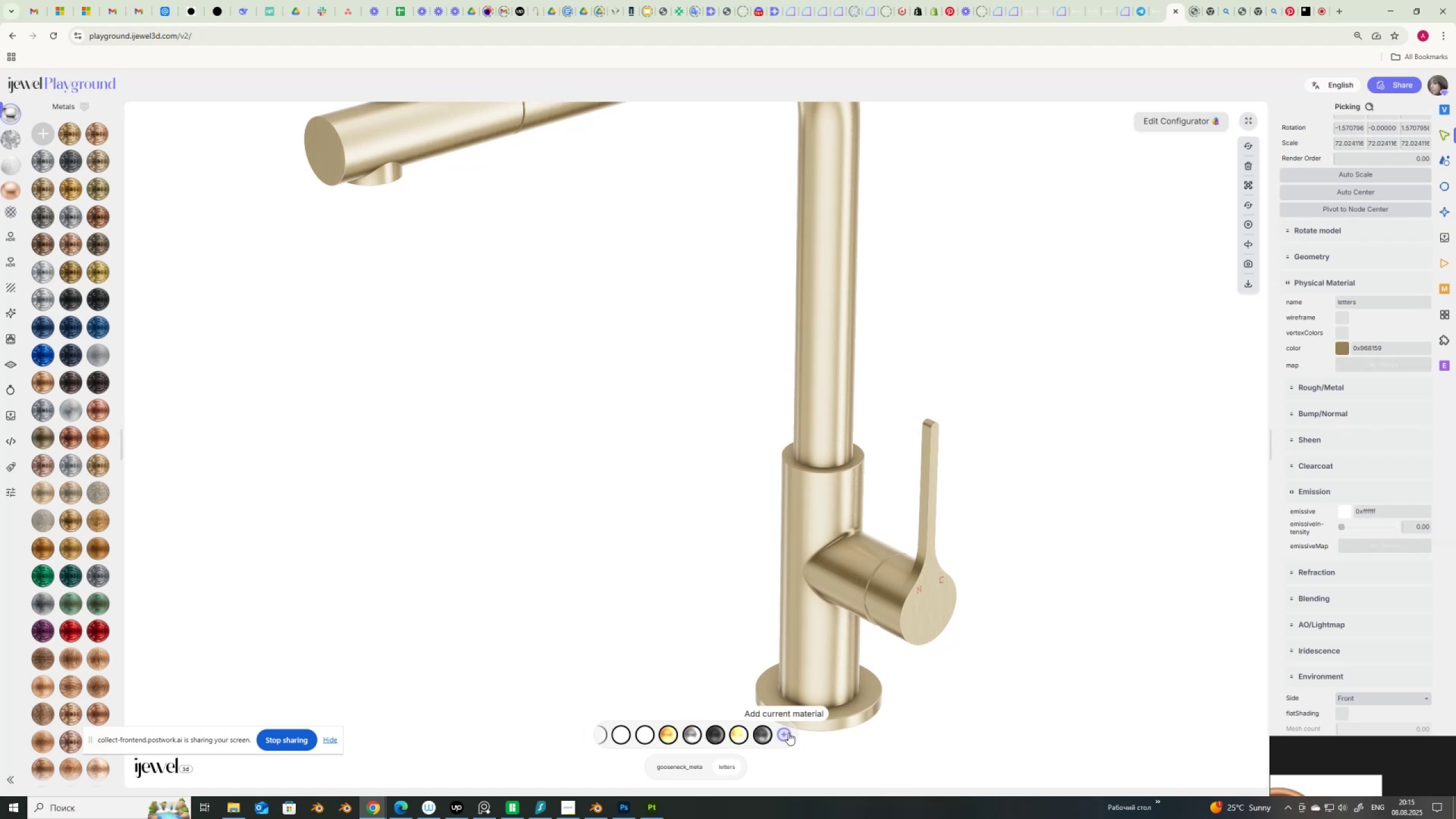 
left_click([788, 732])
 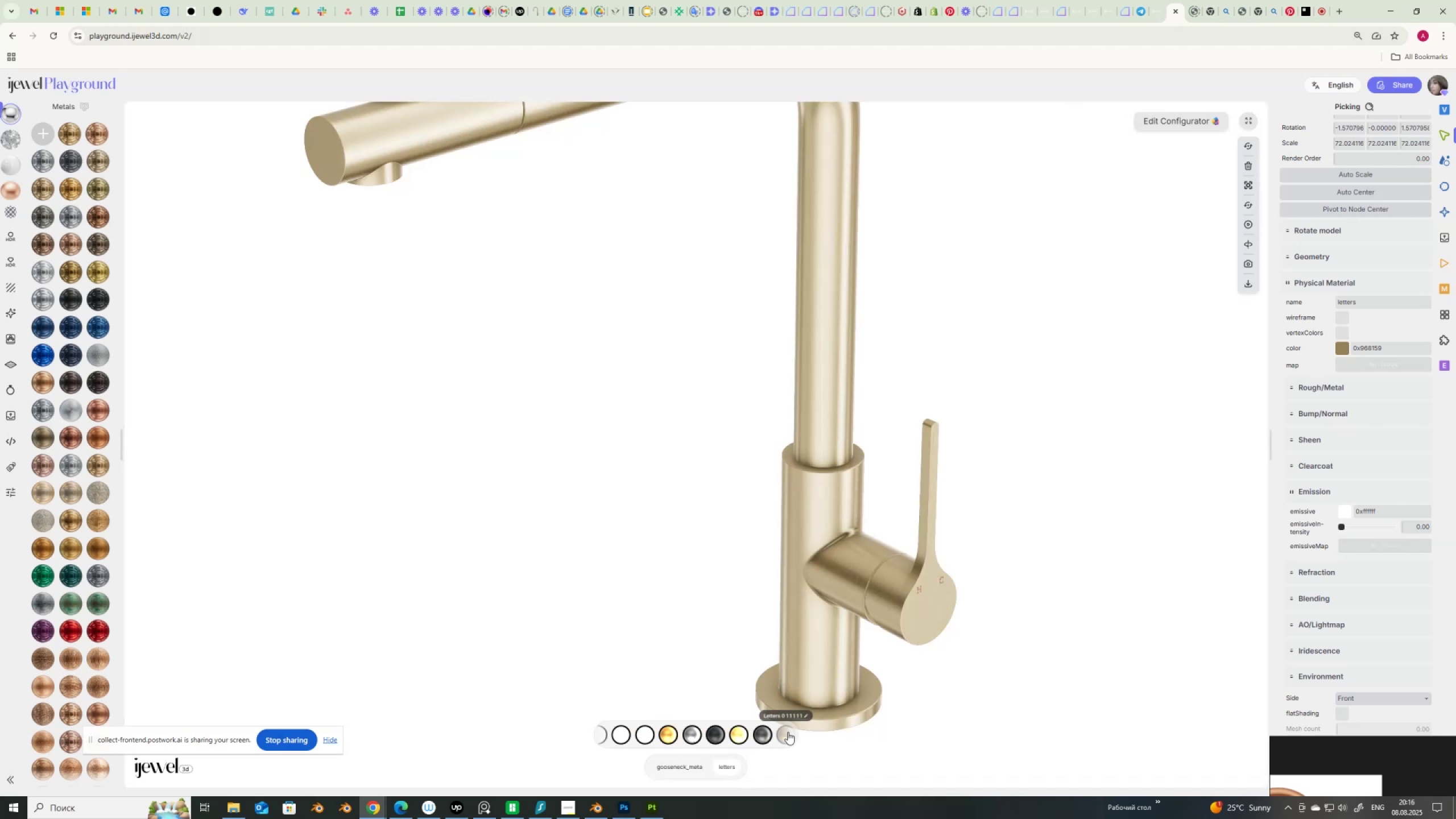 
wait(5.77)
 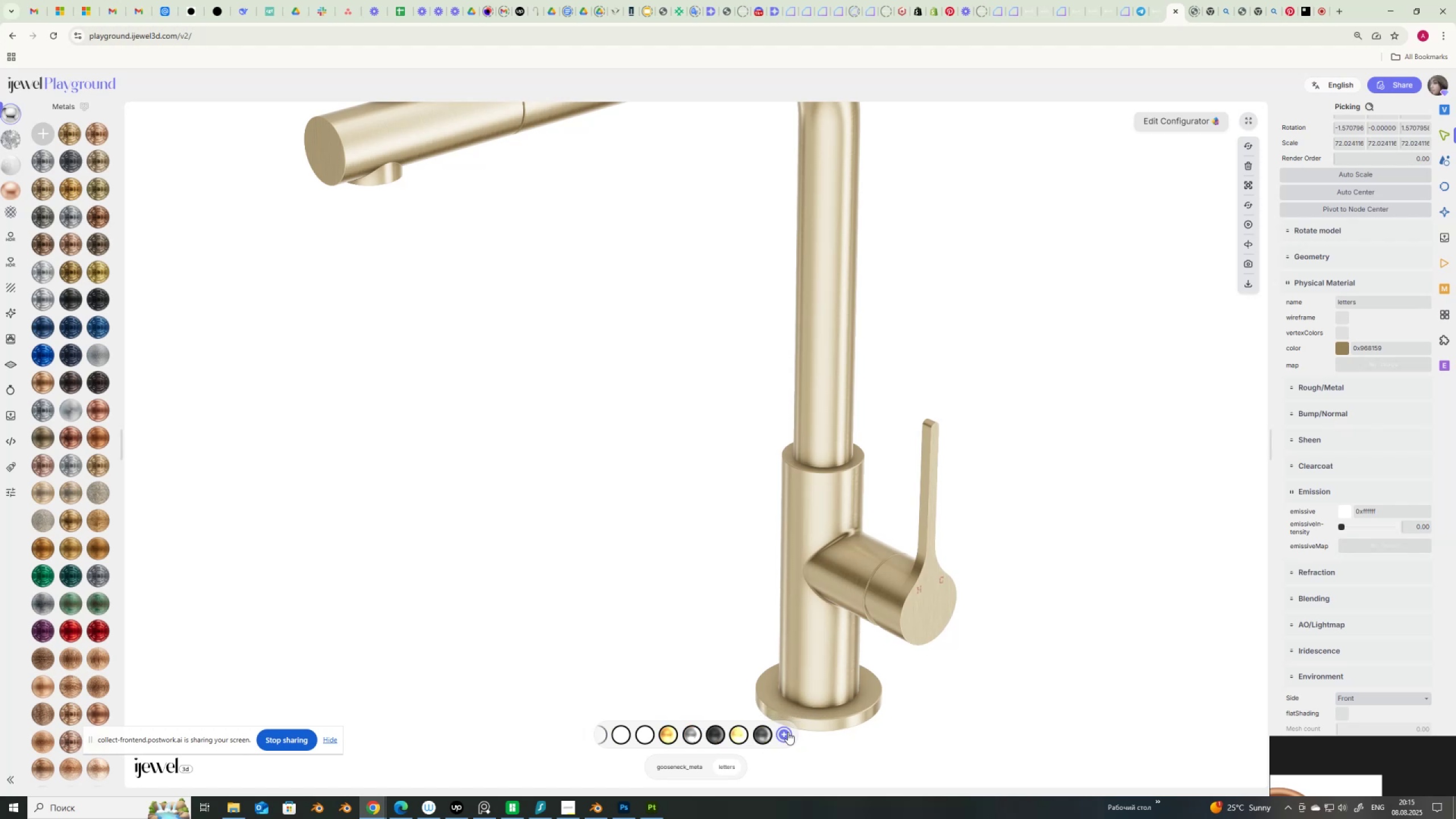 
scroll: coordinate [740, 730], scroll_direction: up, amount: 3.0
 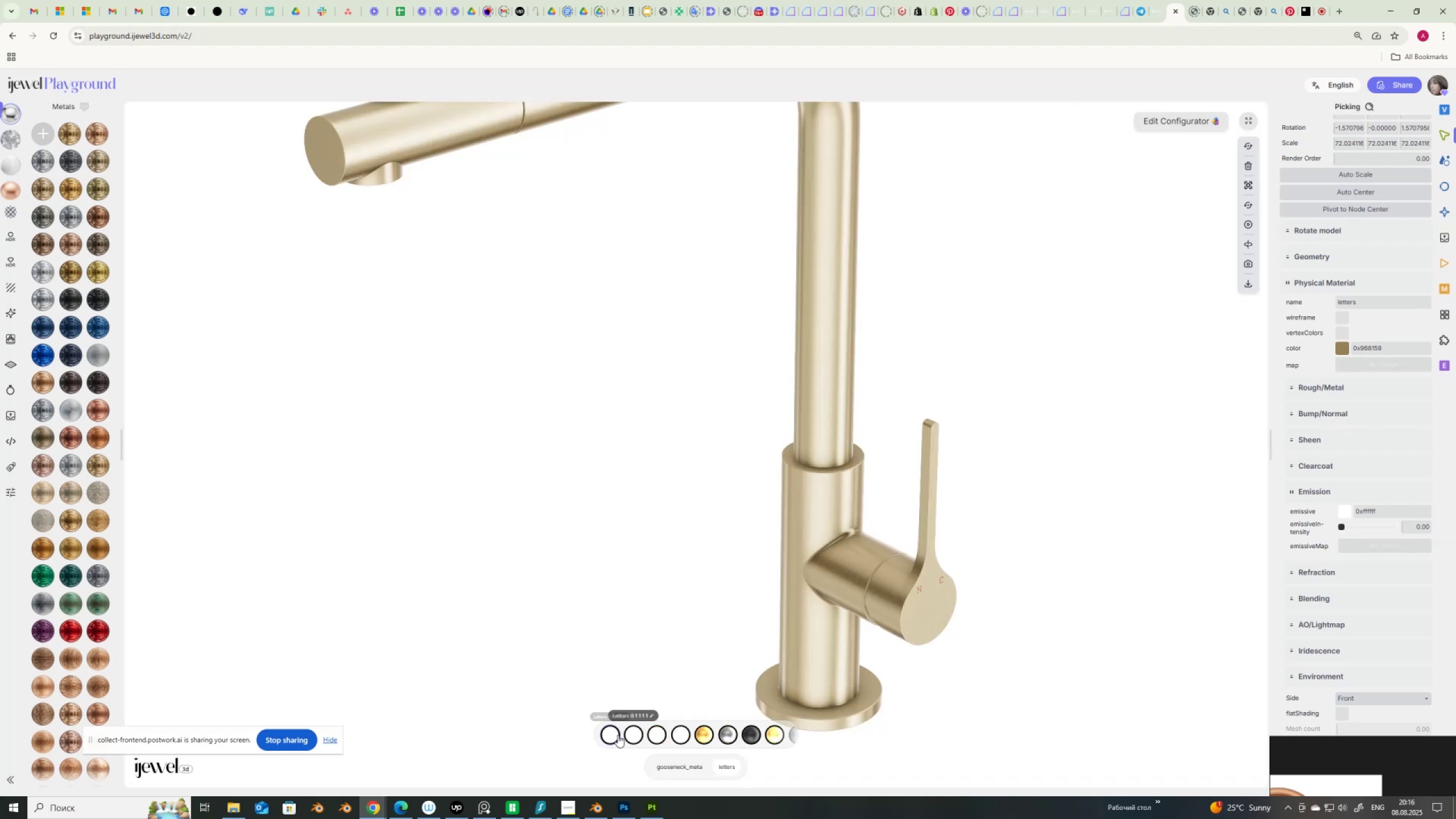 
right_click([613, 736])
 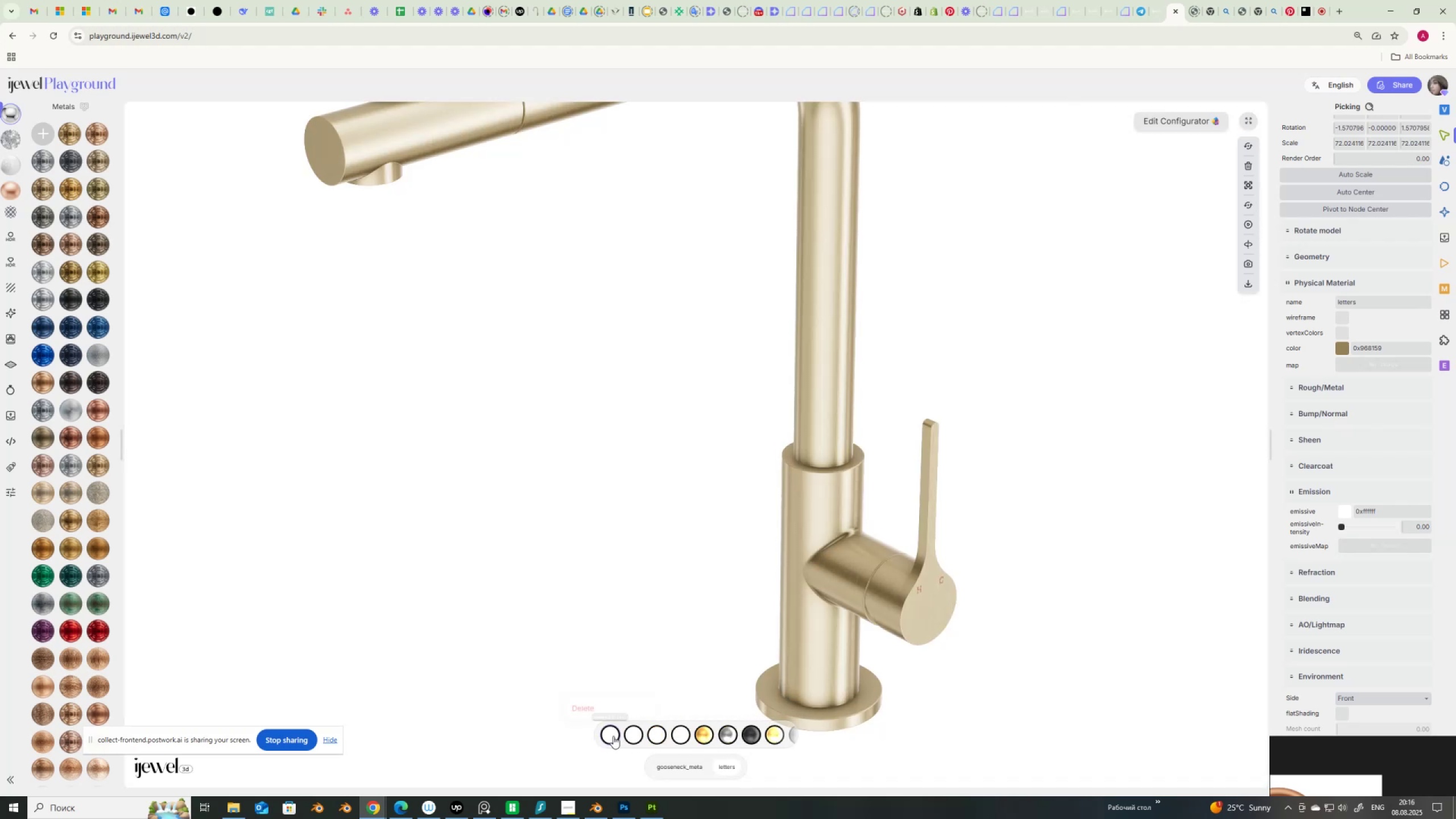 
mouse_move([613, 732])
 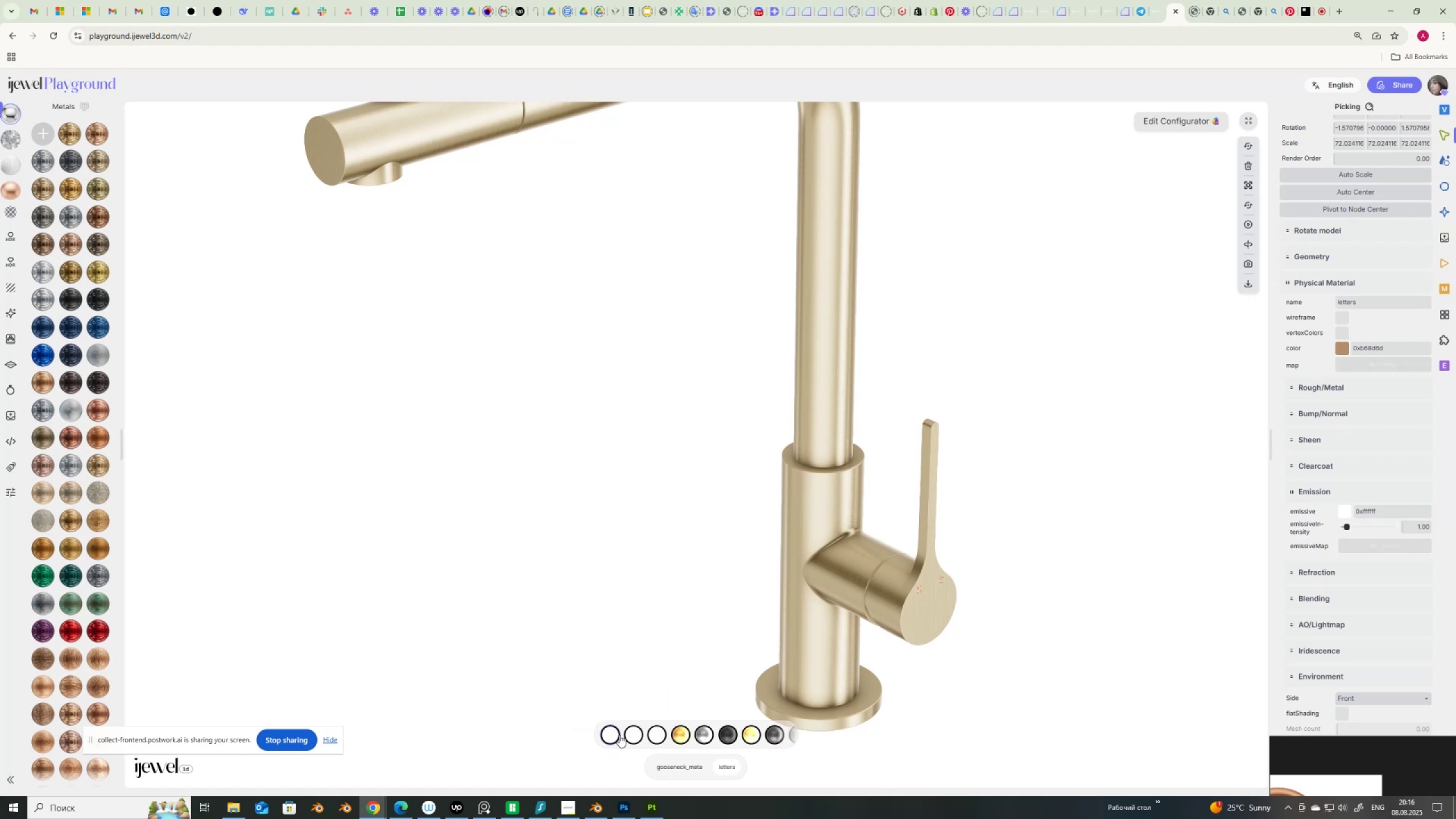 
wait(5.55)
 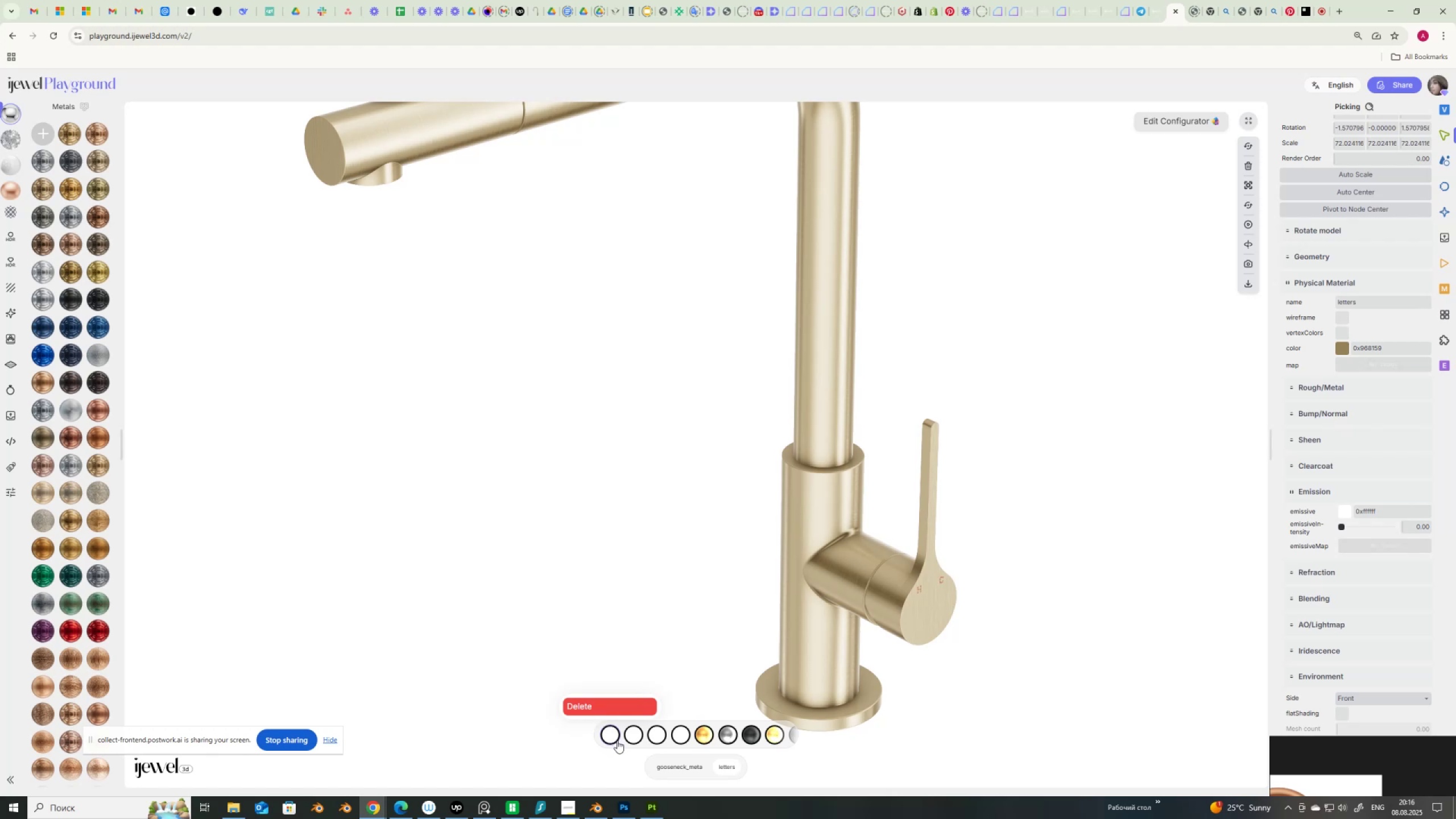 
left_click_drag(start_coordinate=[1346, 527], to_coordinate=[1329, 527])
 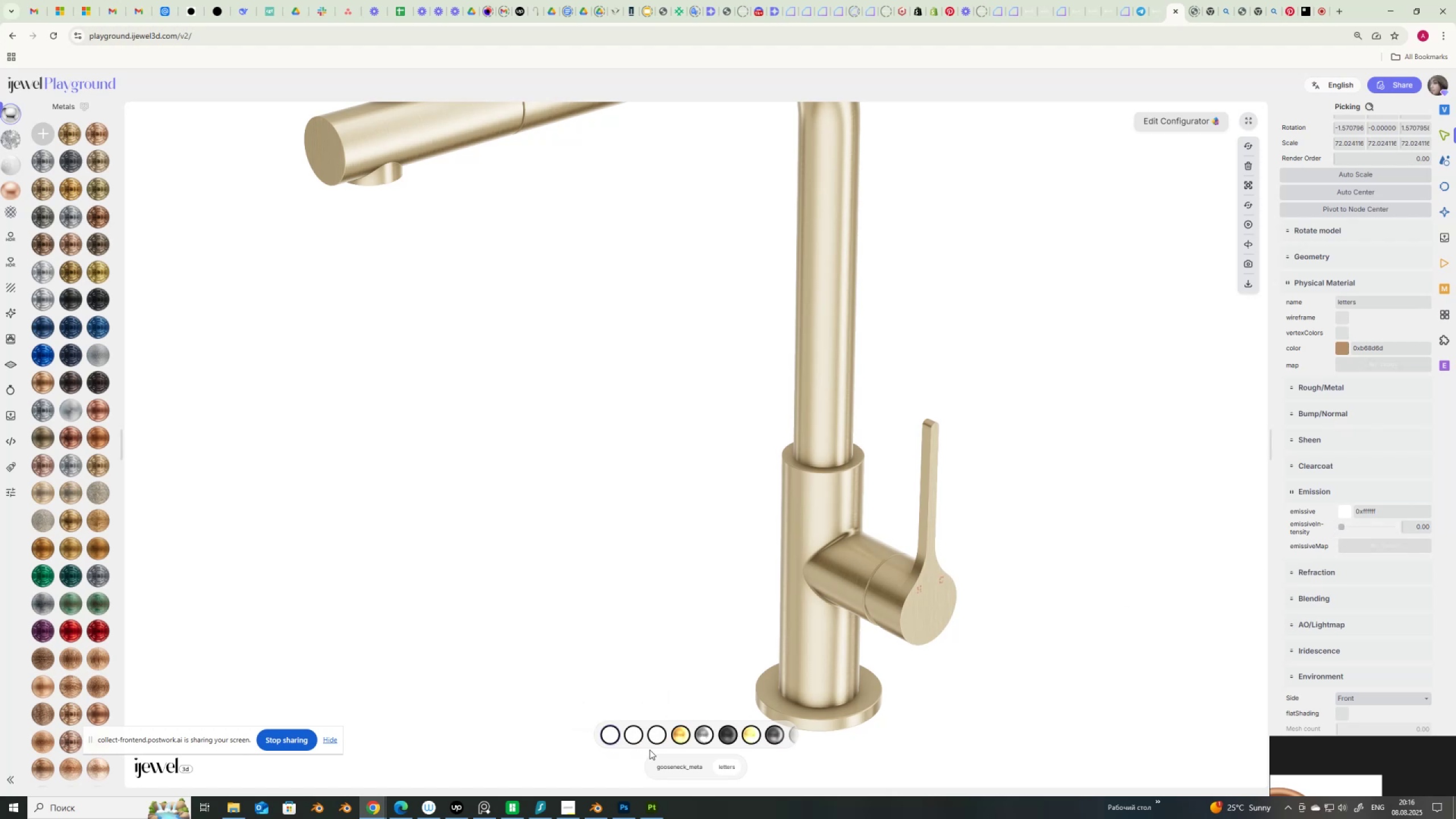 
scroll: coordinate [672, 735], scroll_direction: down, amount: 2.0
 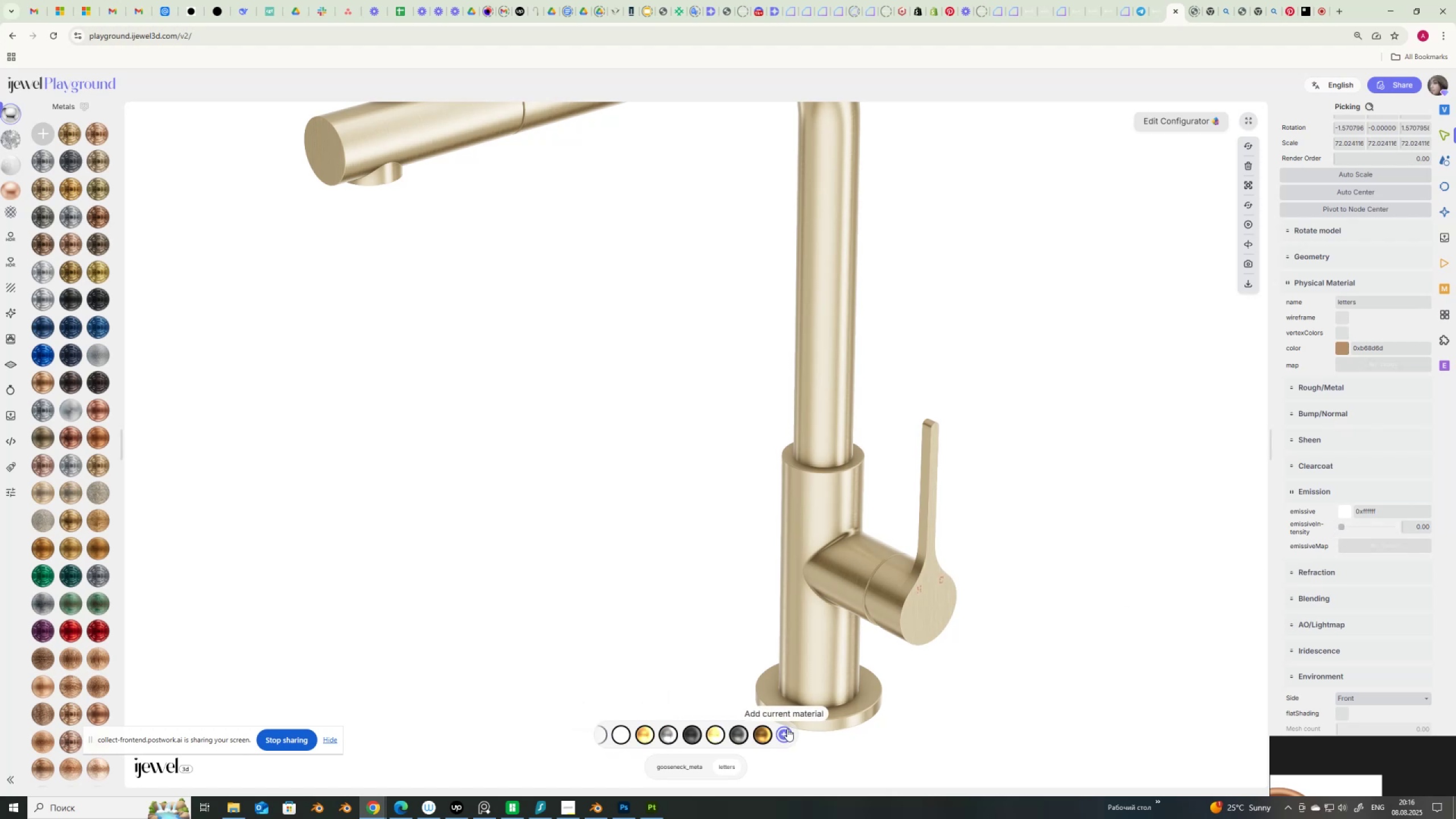 
left_click([787, 731])
 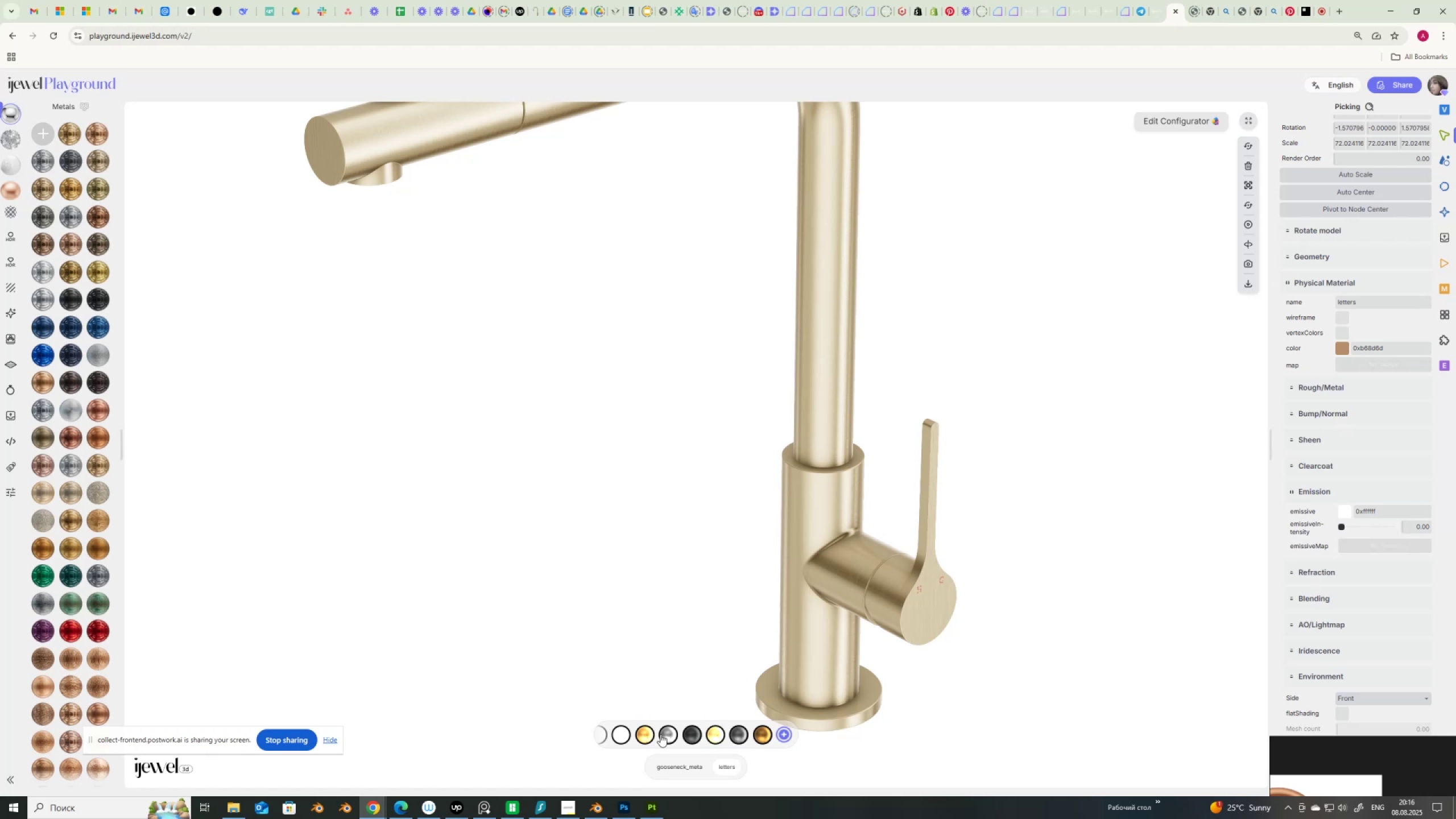 
scroll: coordinate [652, 737], scroll_direction: up, amount: 5.0
 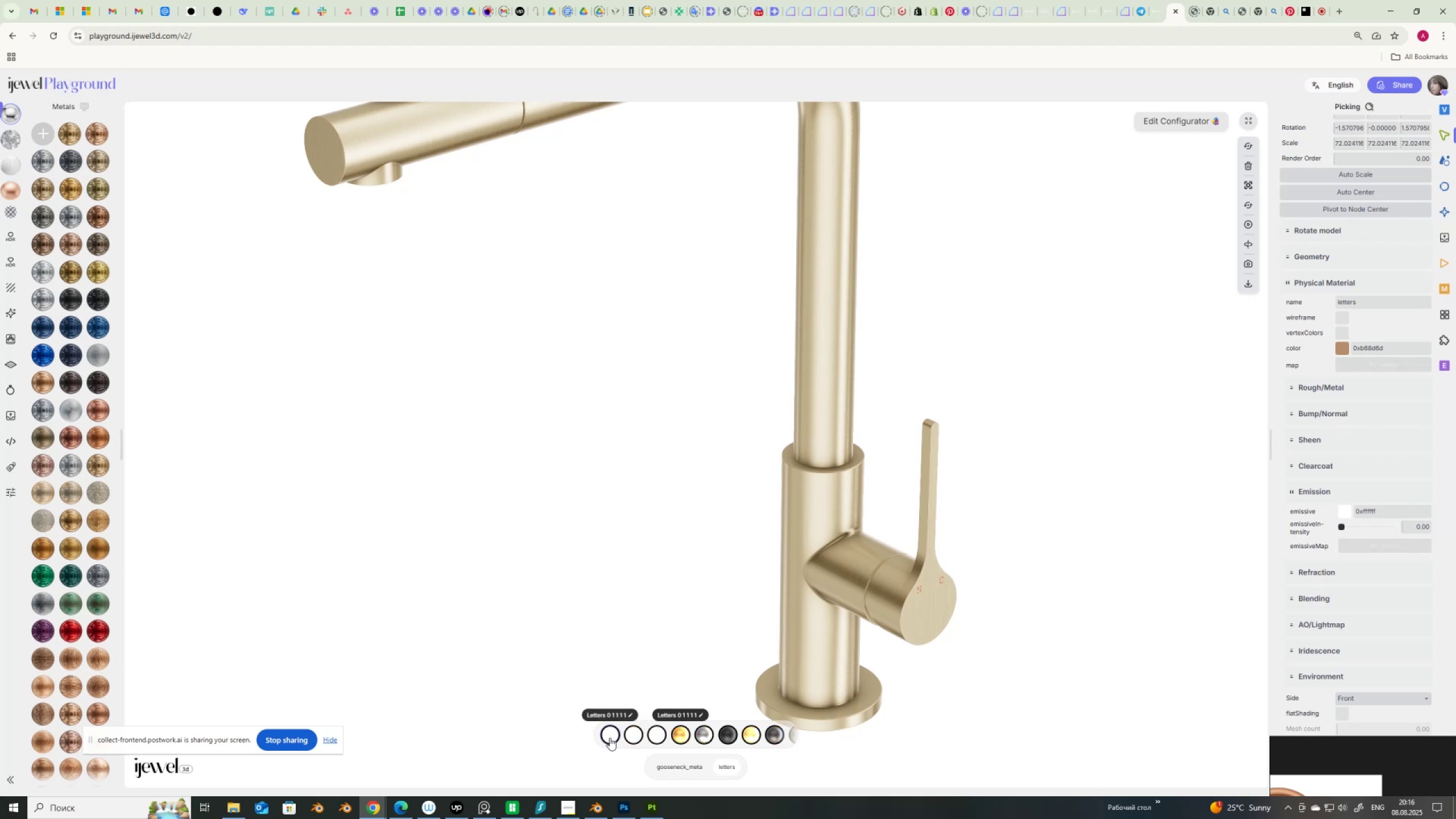 
right_click([613, 739])
 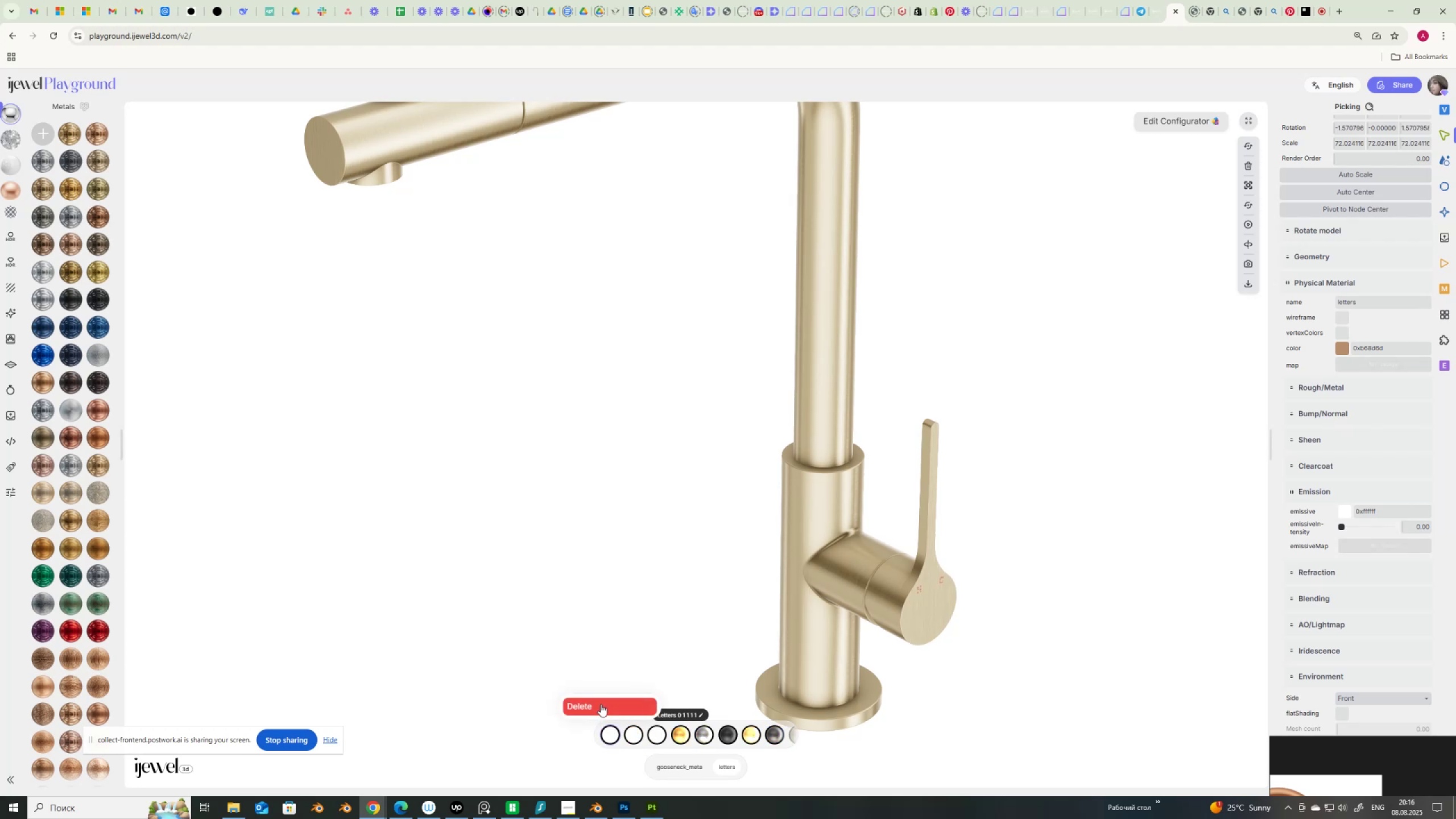 
left_click([600, 704])
 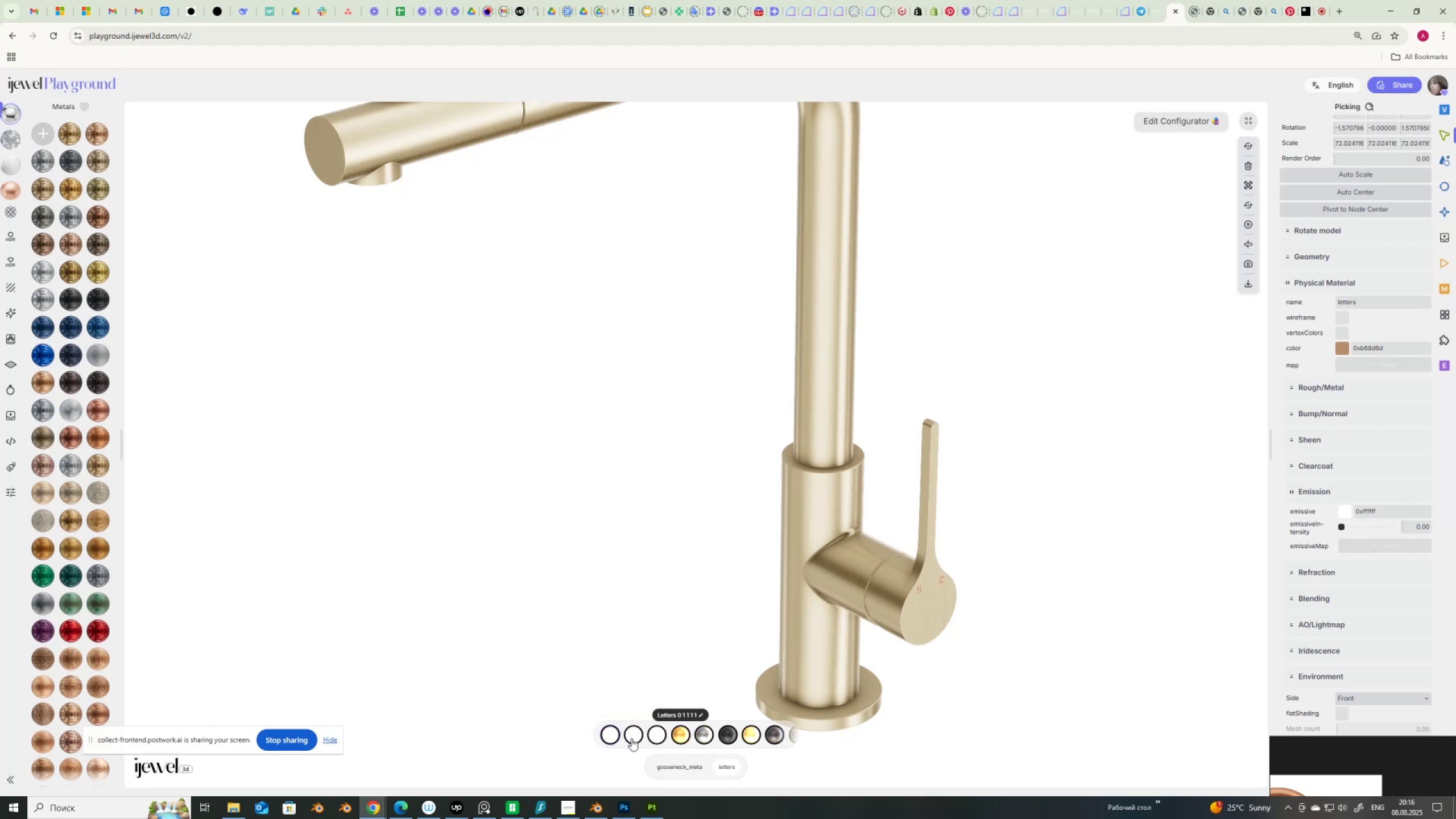 
left_click([615, 739])
 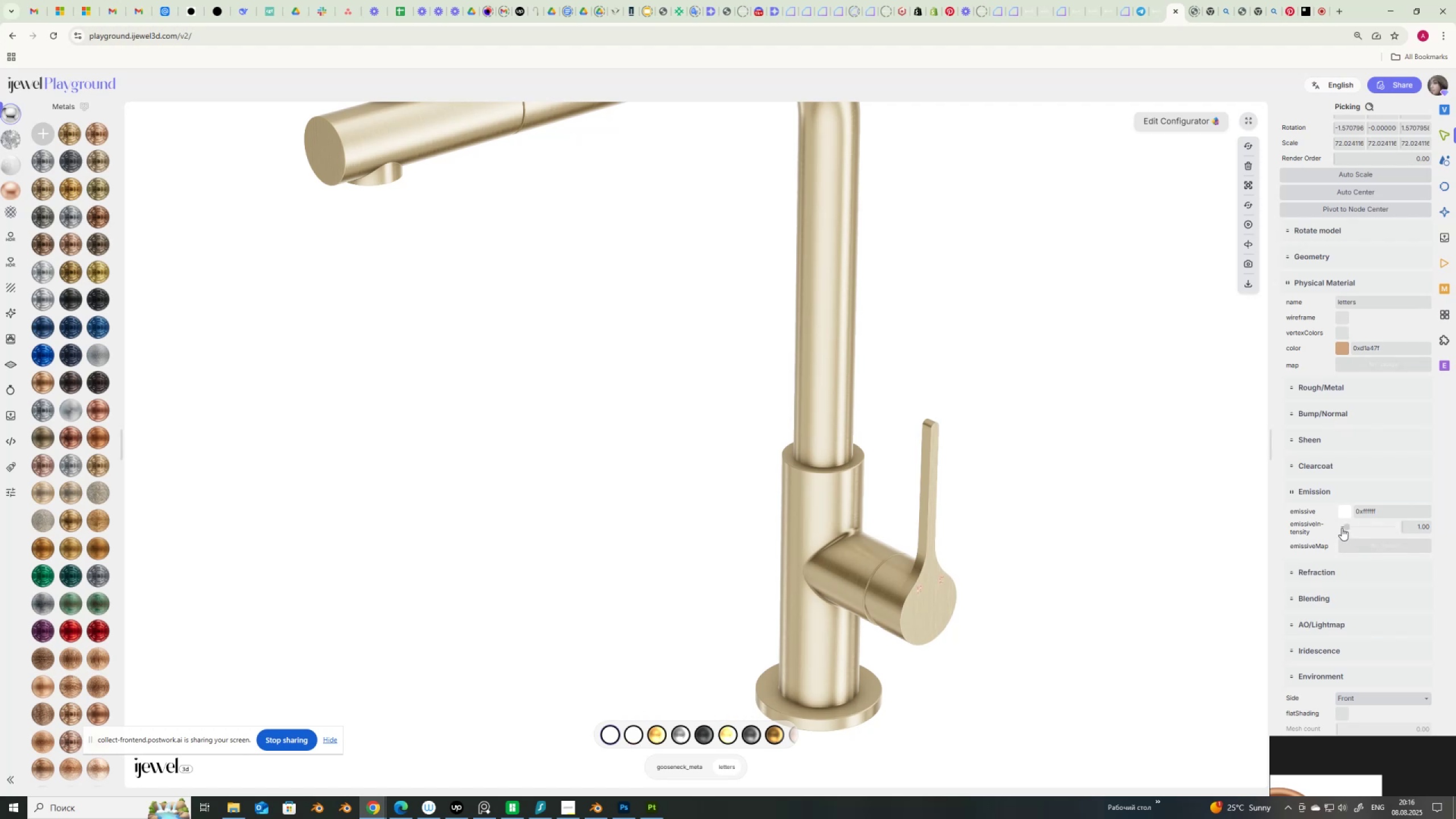 
left_click_drag(start_coordinate=[1346, 527], to_coordinate=[1310, 528])
 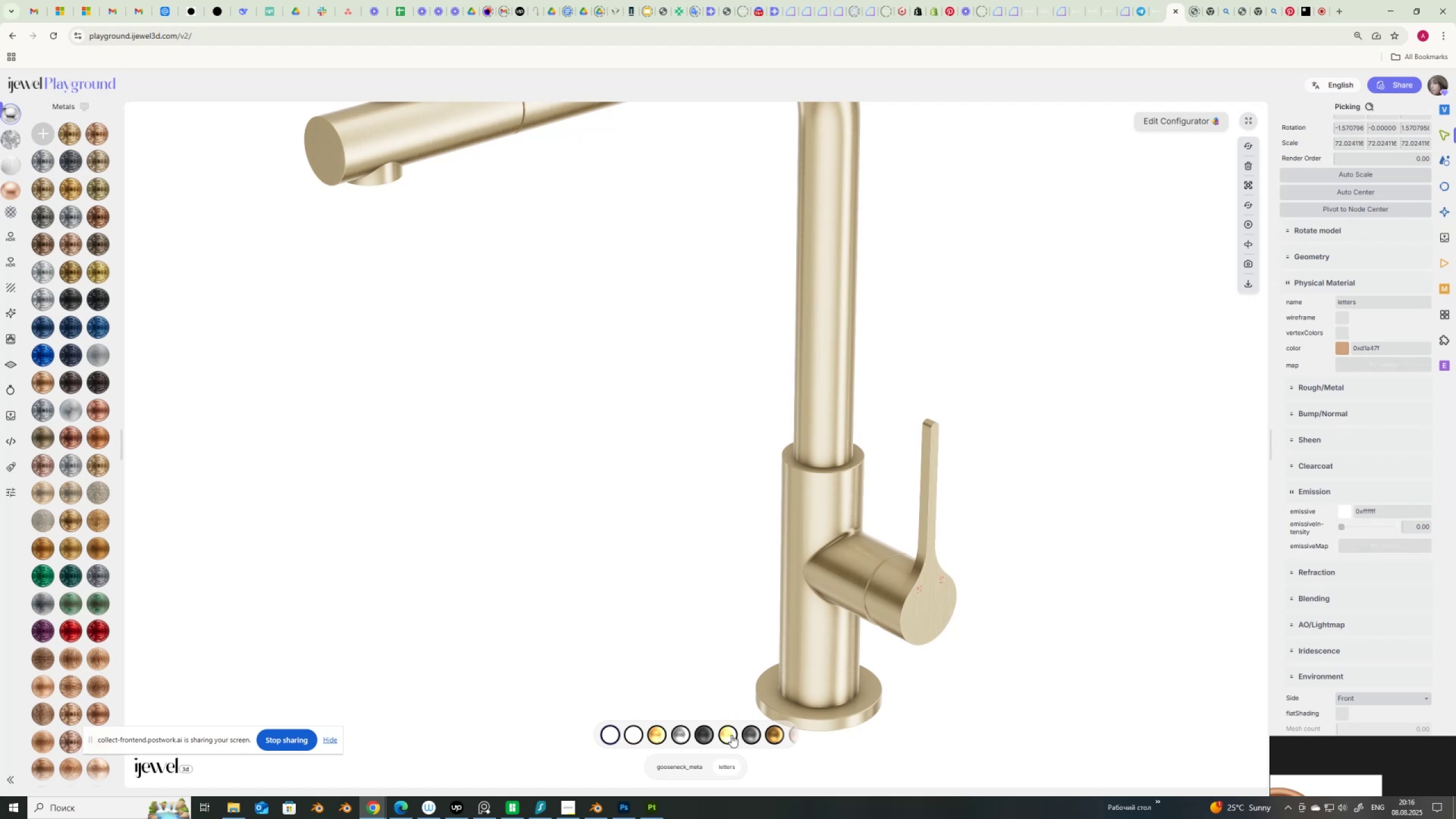 
scroll: coordinate [731, 735], scroll_direction: down, amount: 2.0
 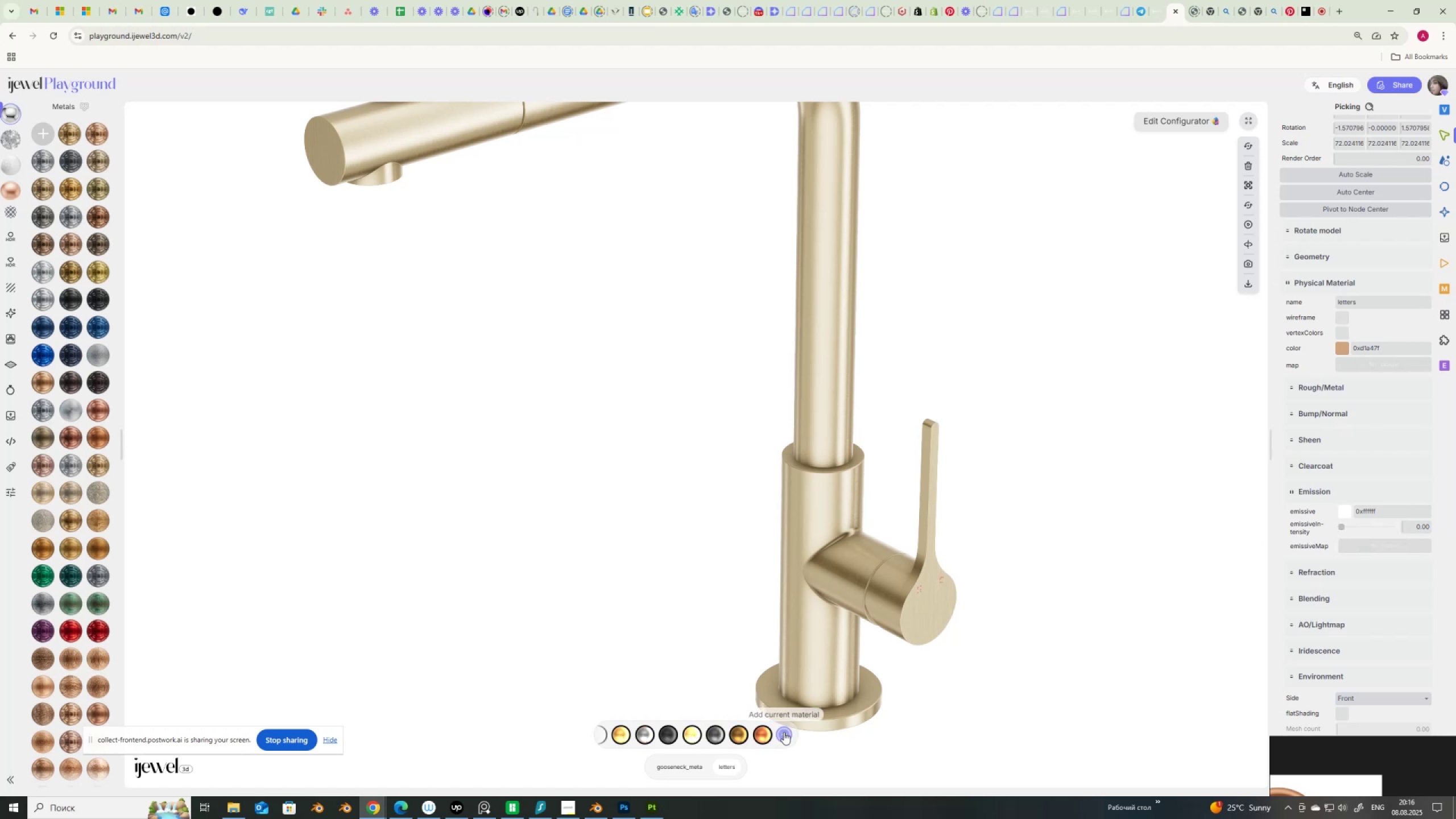 
left_click([785, 733])
 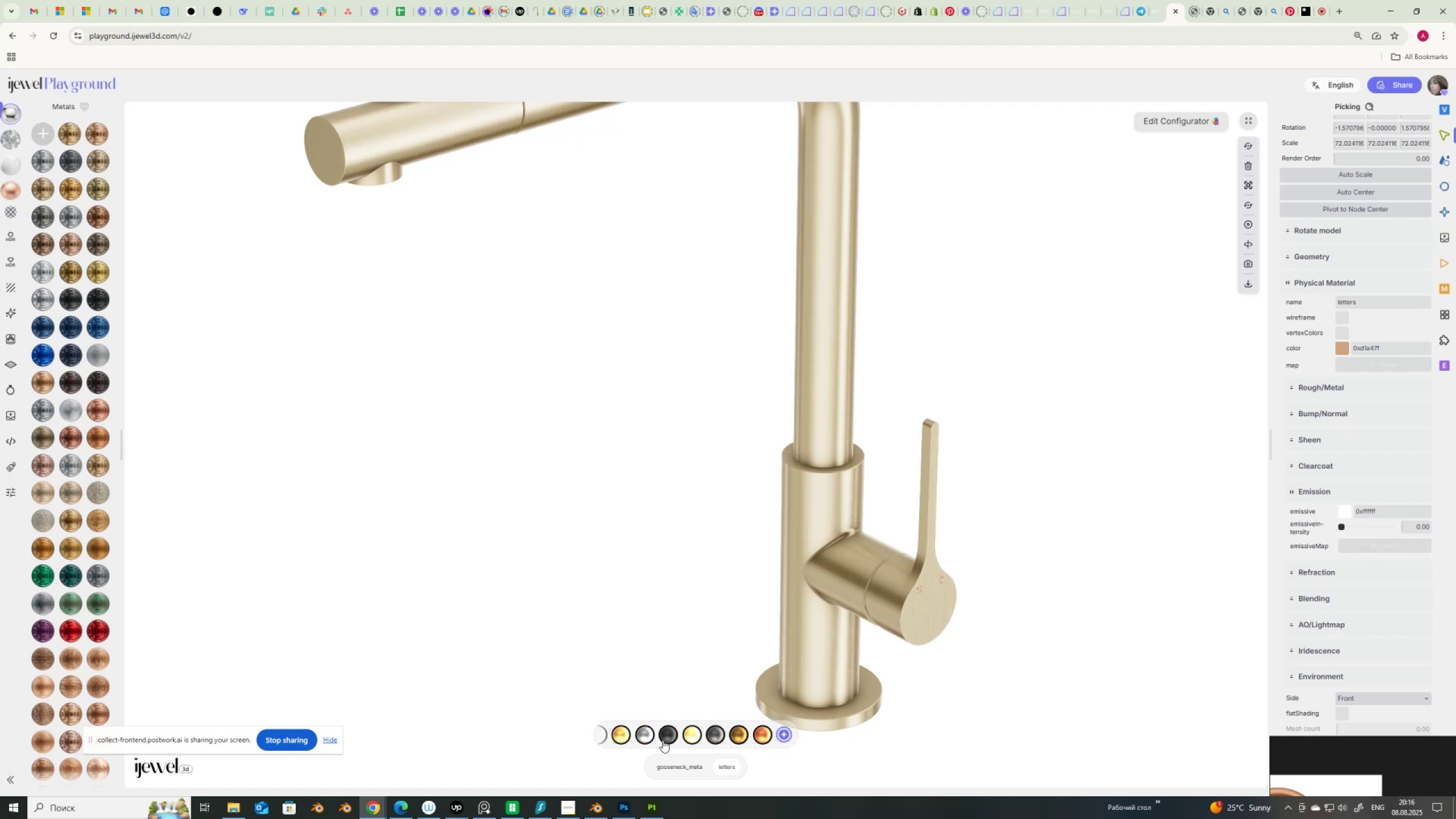 
wait(5.49)
 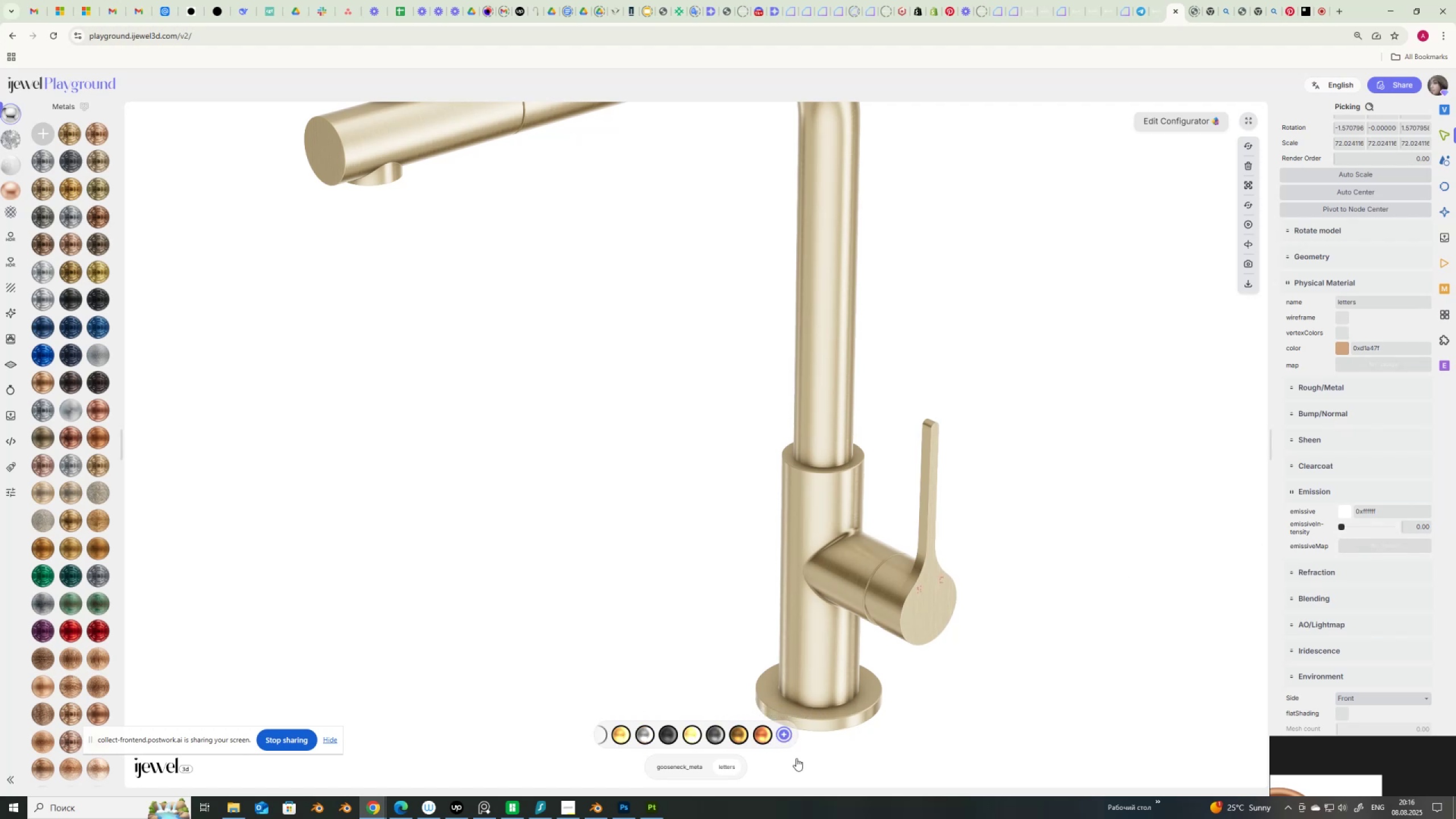 
scroll: coordinate [642, 738], scroll_direction: up, amount: 3.0
 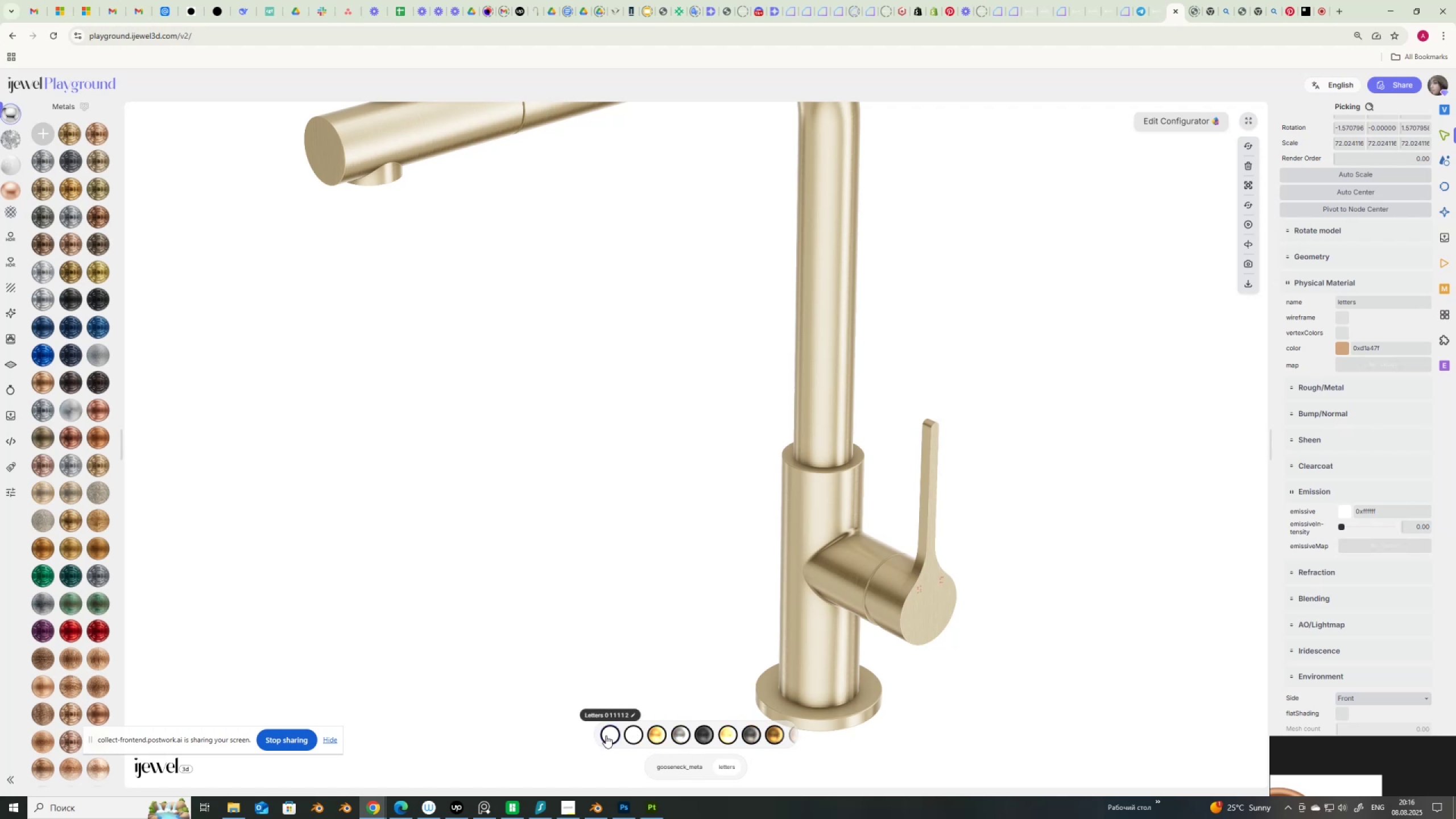 
right_click([606, 735])
 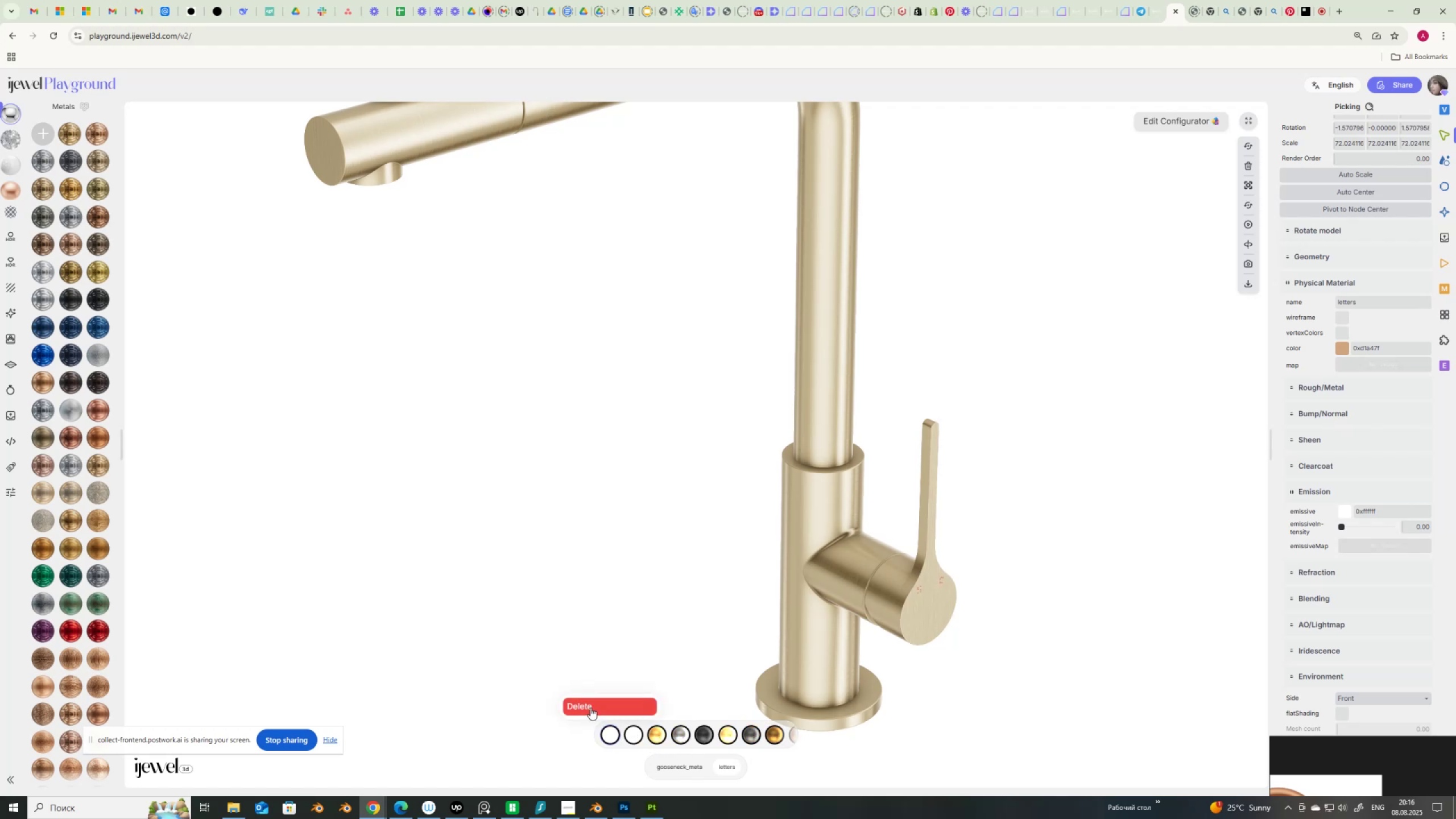 
left_click([590, 708])
 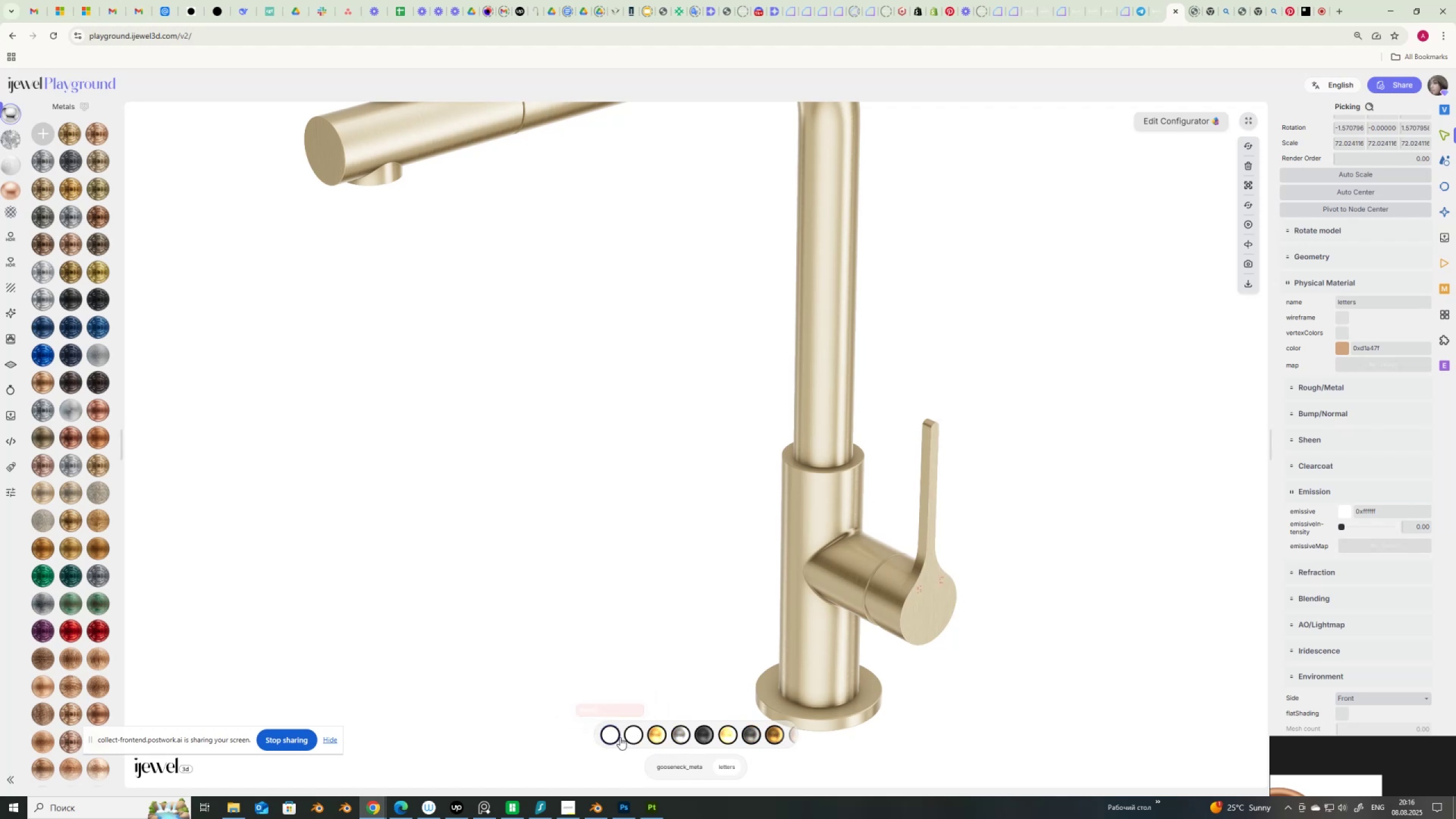 
left_click([613, 737])
 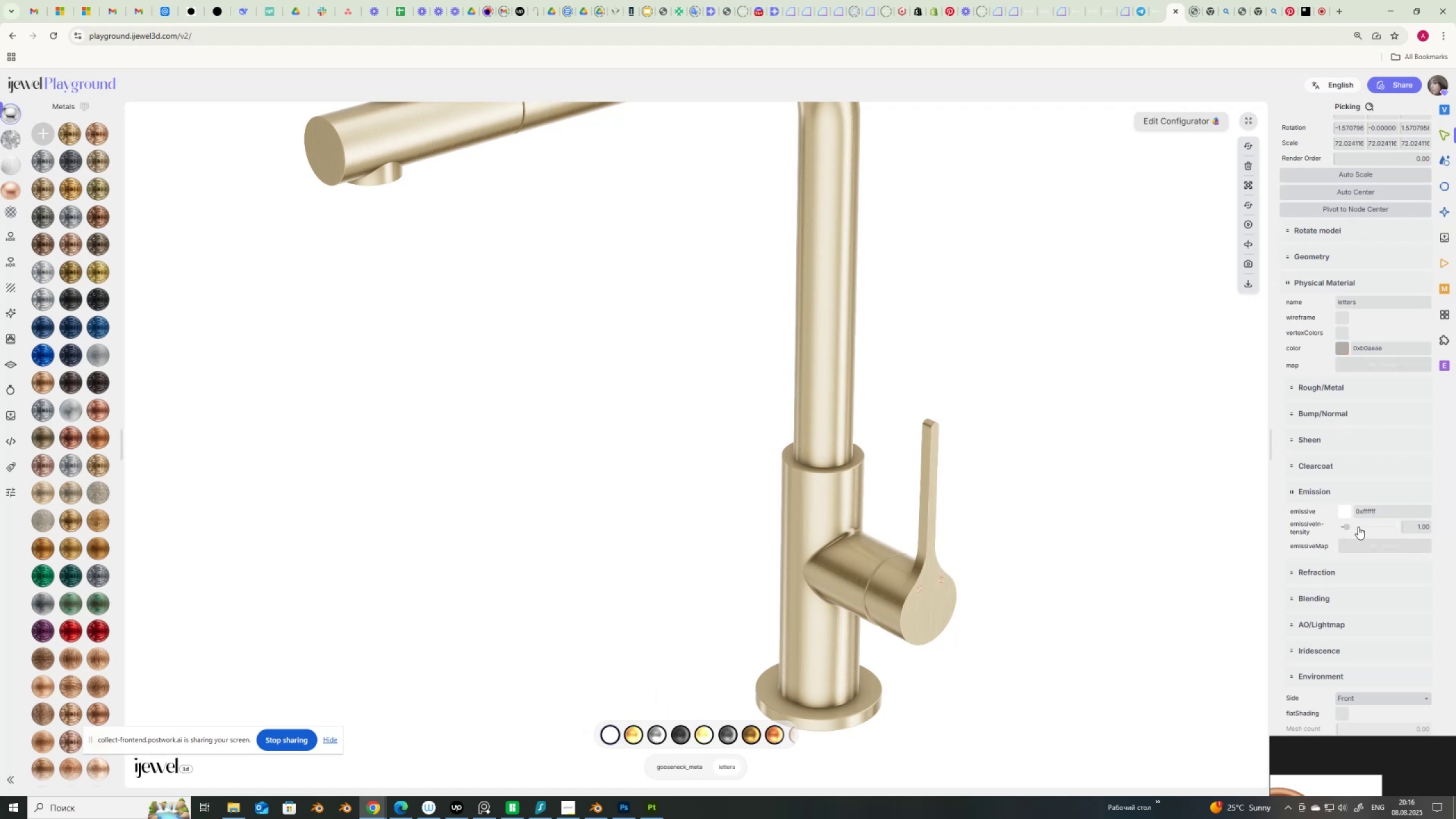 
left_click_drag(start_coordinate=[1345, 528], to_coordinate=[1332, 530])
 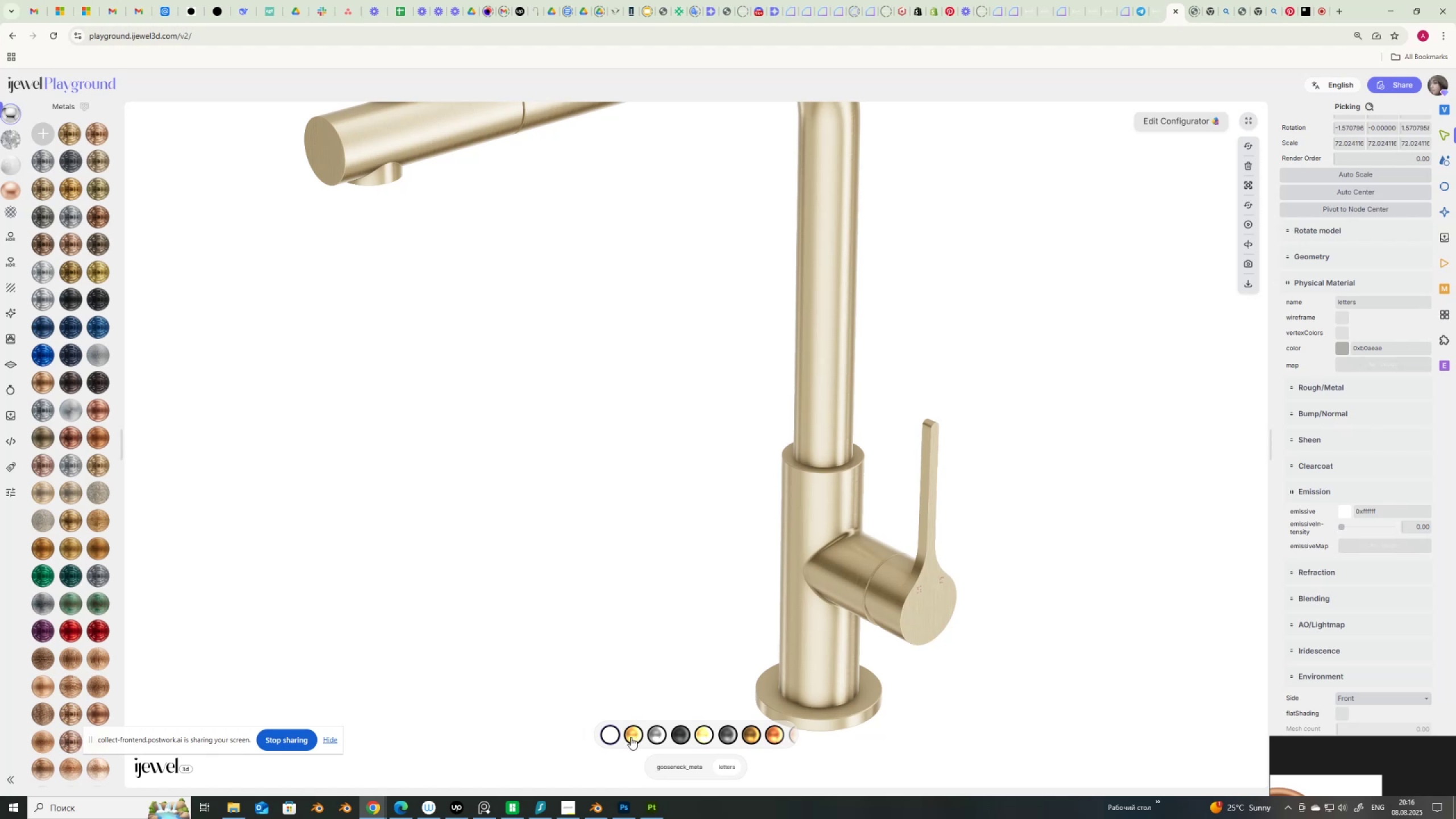 
scroll: coordinate [630, 738], scroll_direction: down, amount: 3.0
 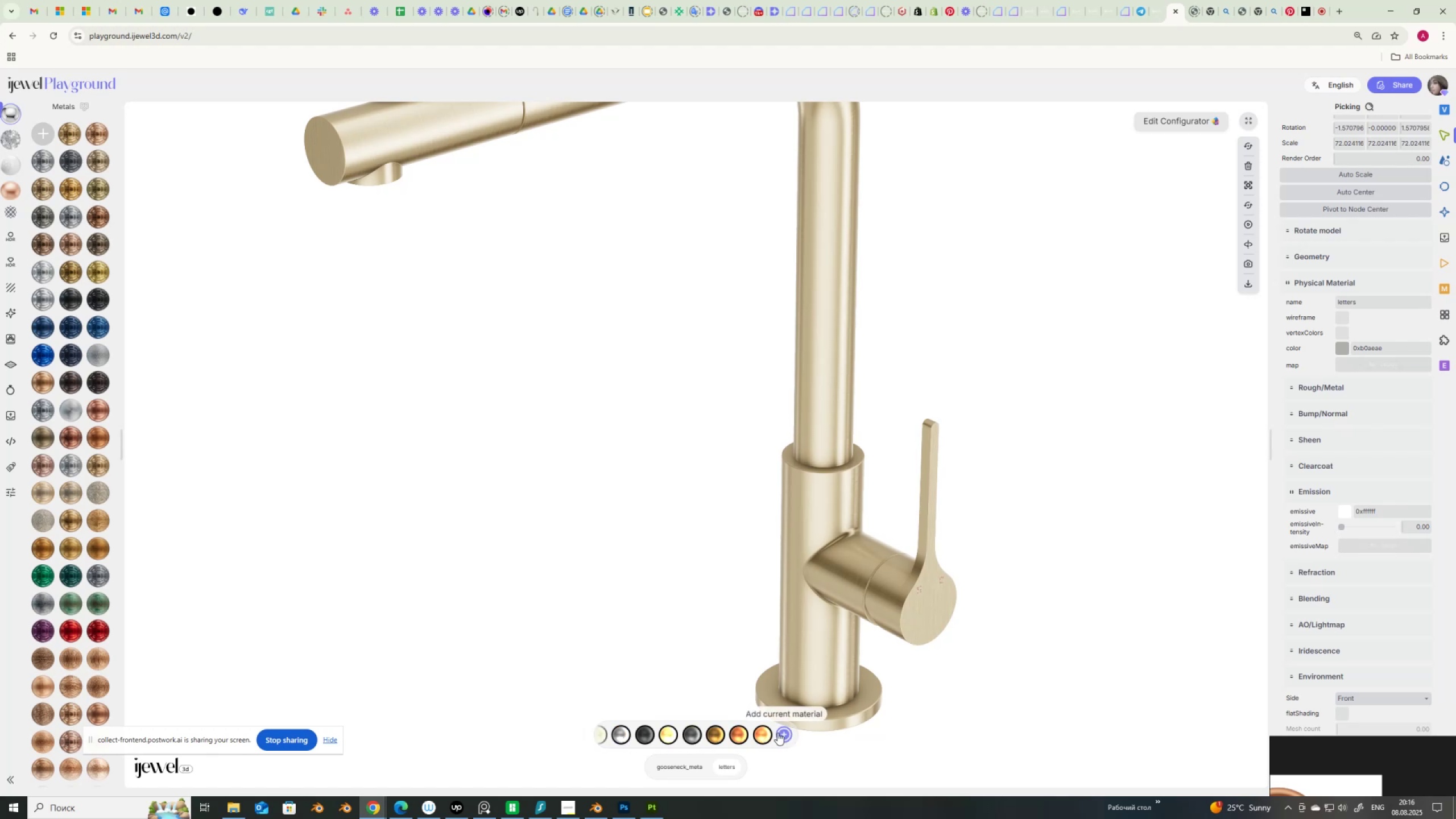 
left_click([780, 733])
 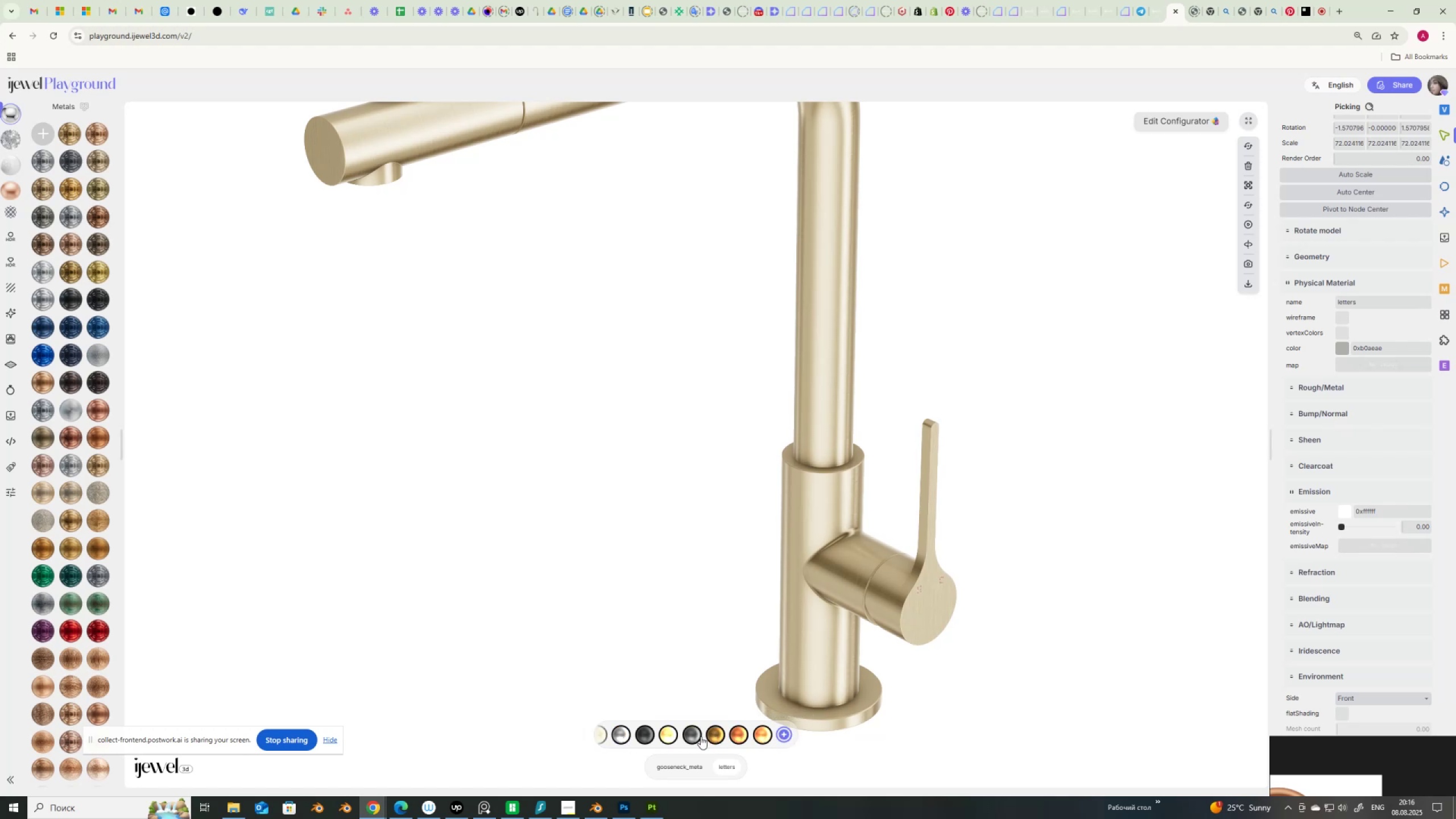 
wait(5.51)
 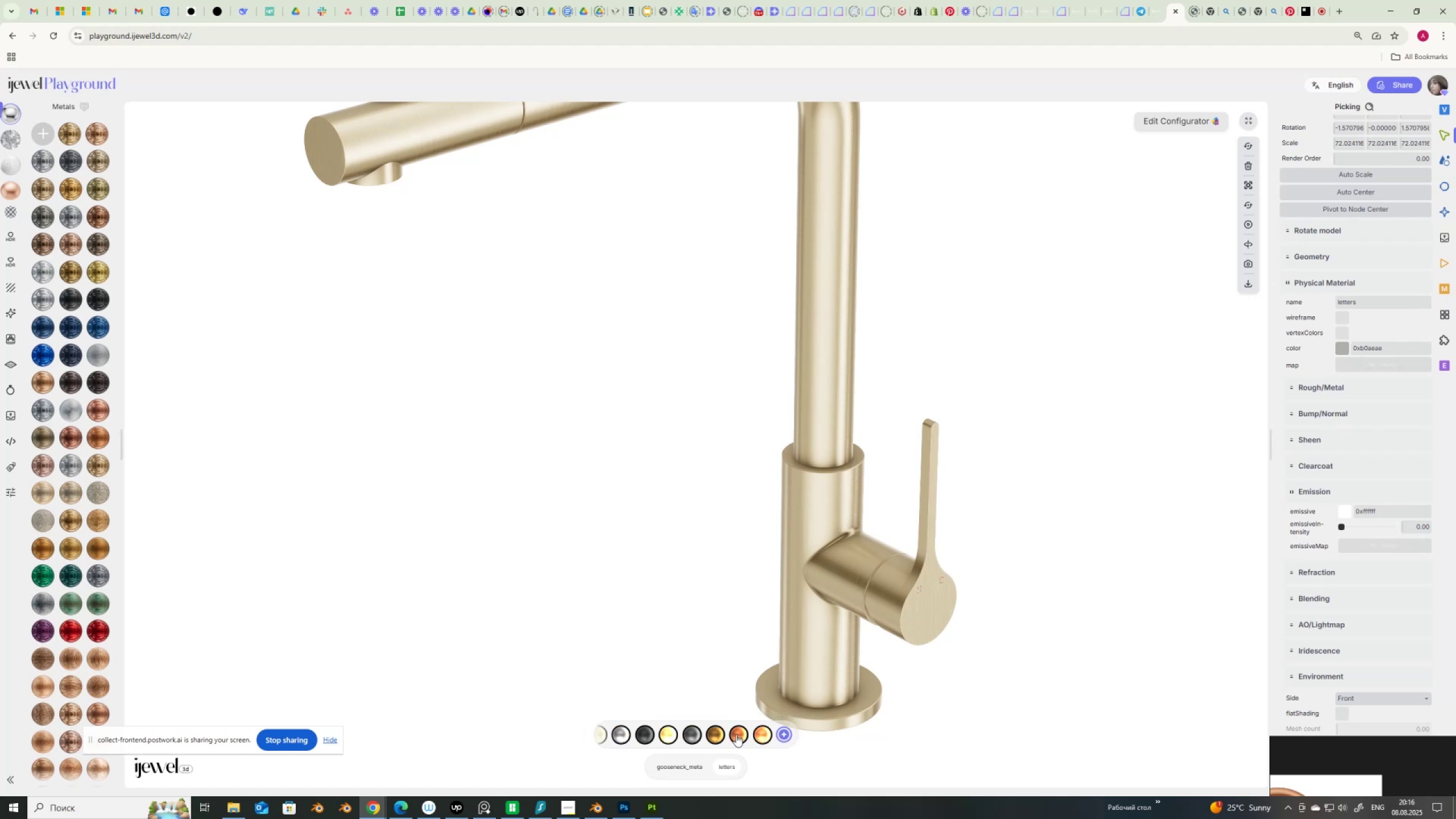 
scroll: coordinate [701, 737], scroll_direction: up, amount: 3.0
 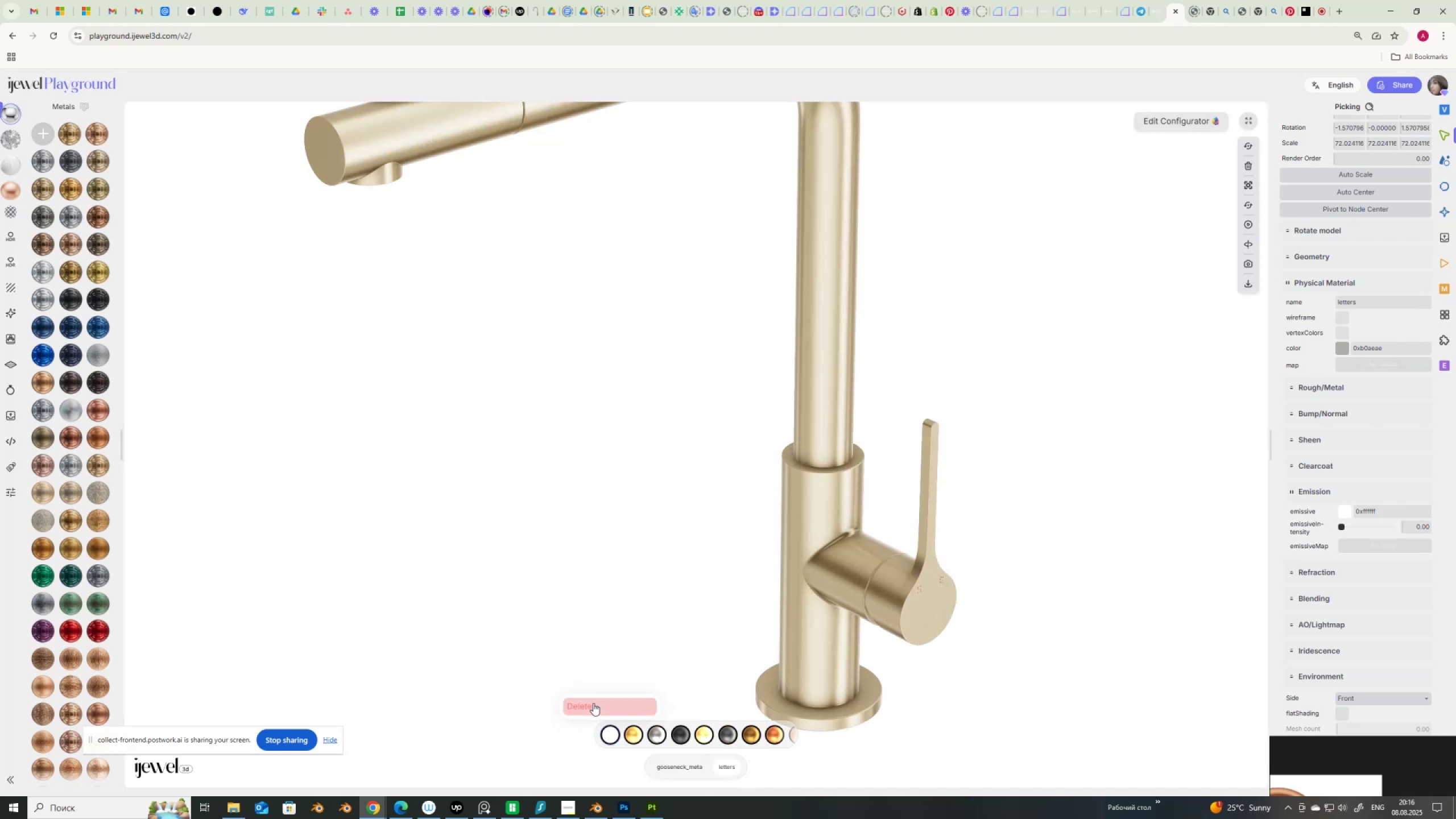 
left_click([585, 702])
 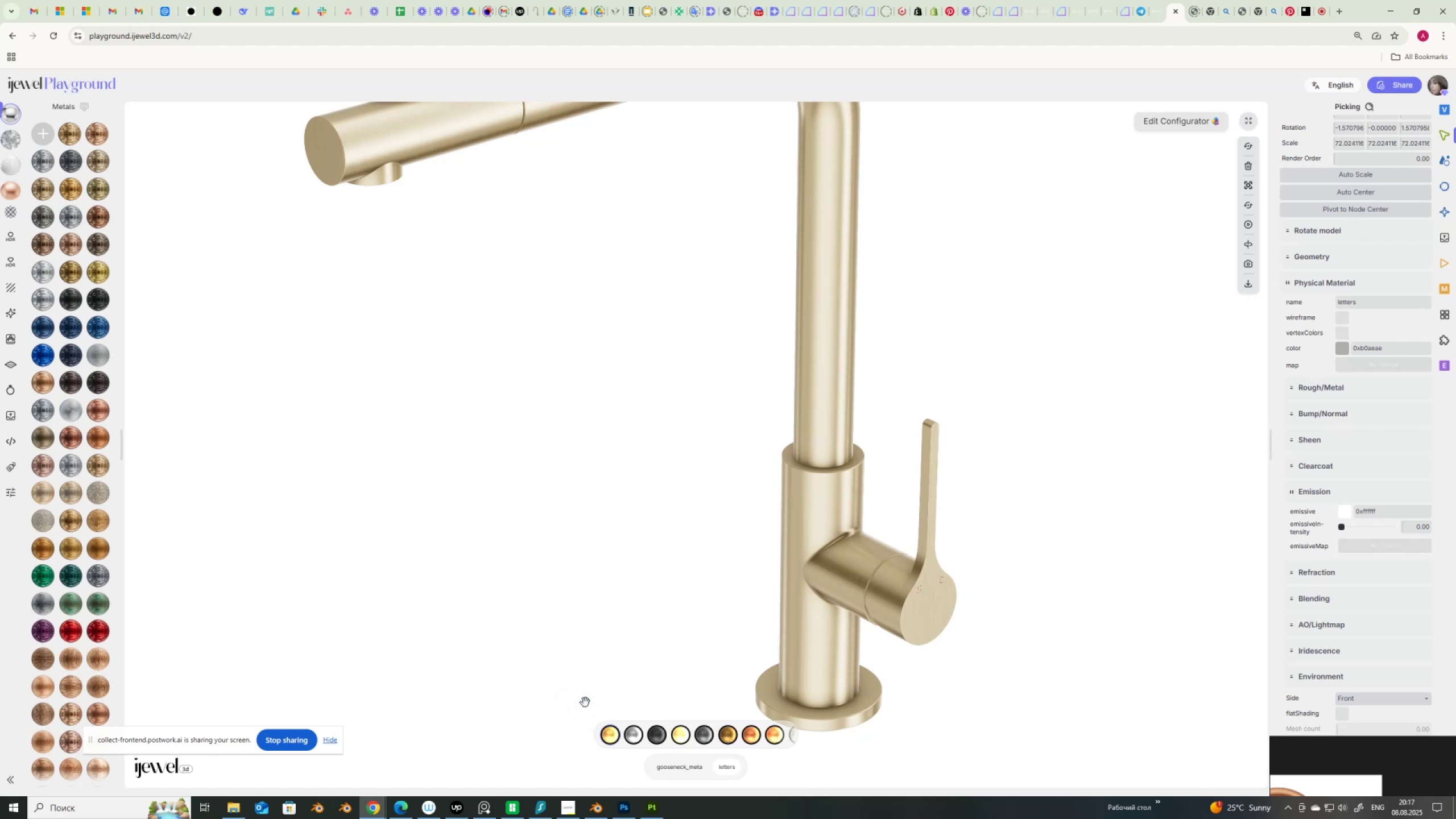 
wait(13.34)
 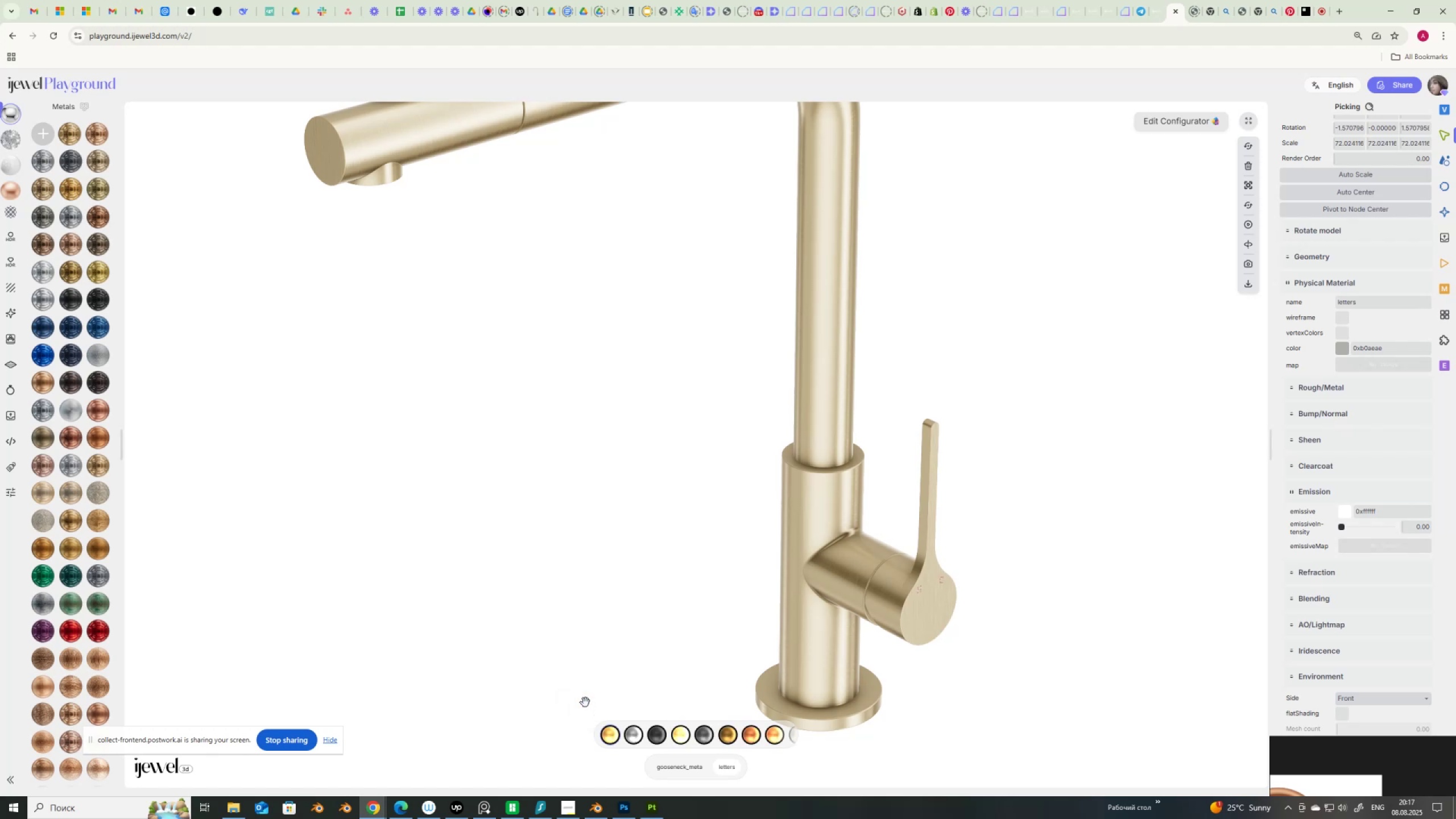 
left_click([991, 696])
 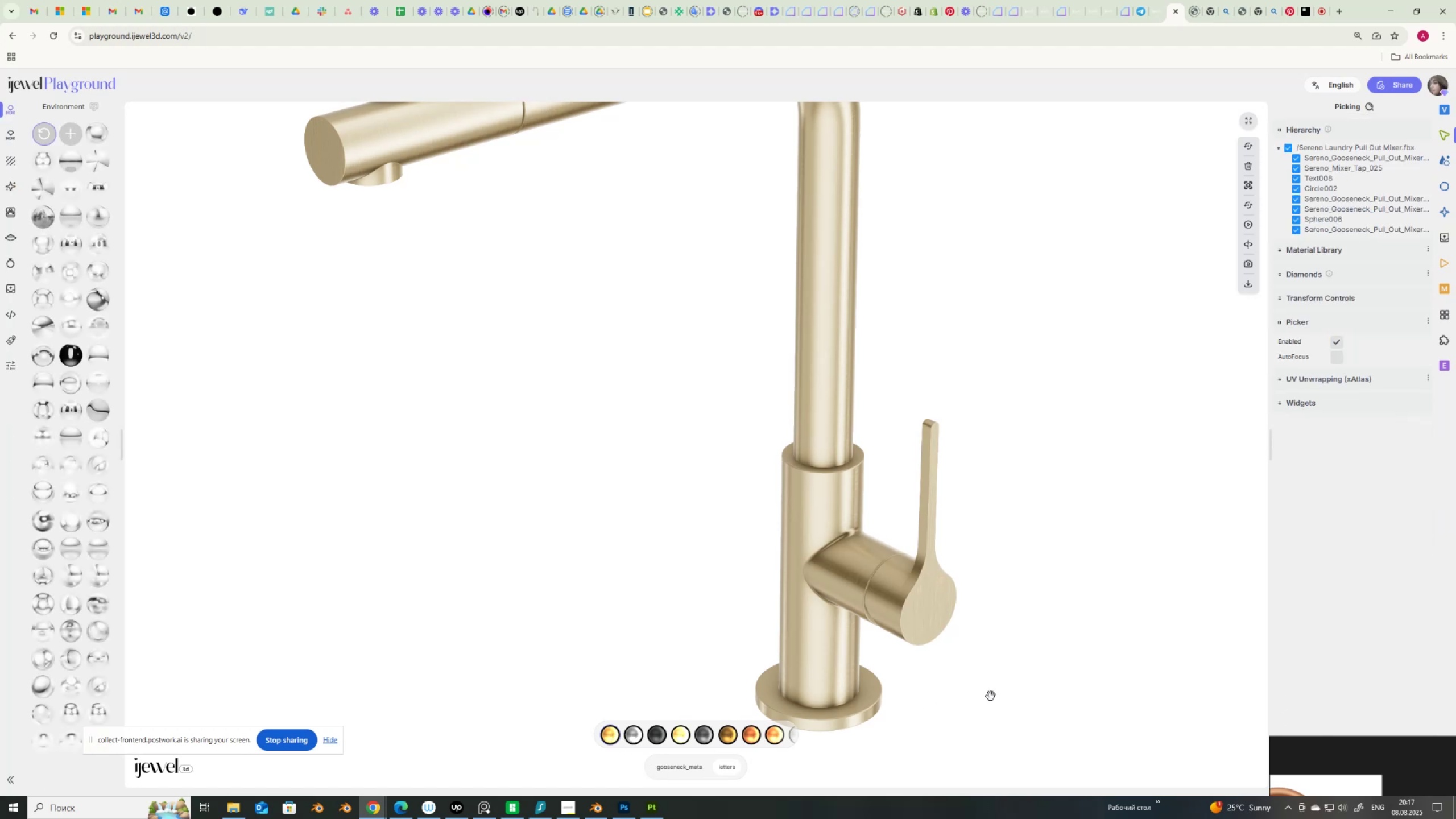 
scroll: coordinate [1003, 702], scroll_direction: up, amount: 1.0
 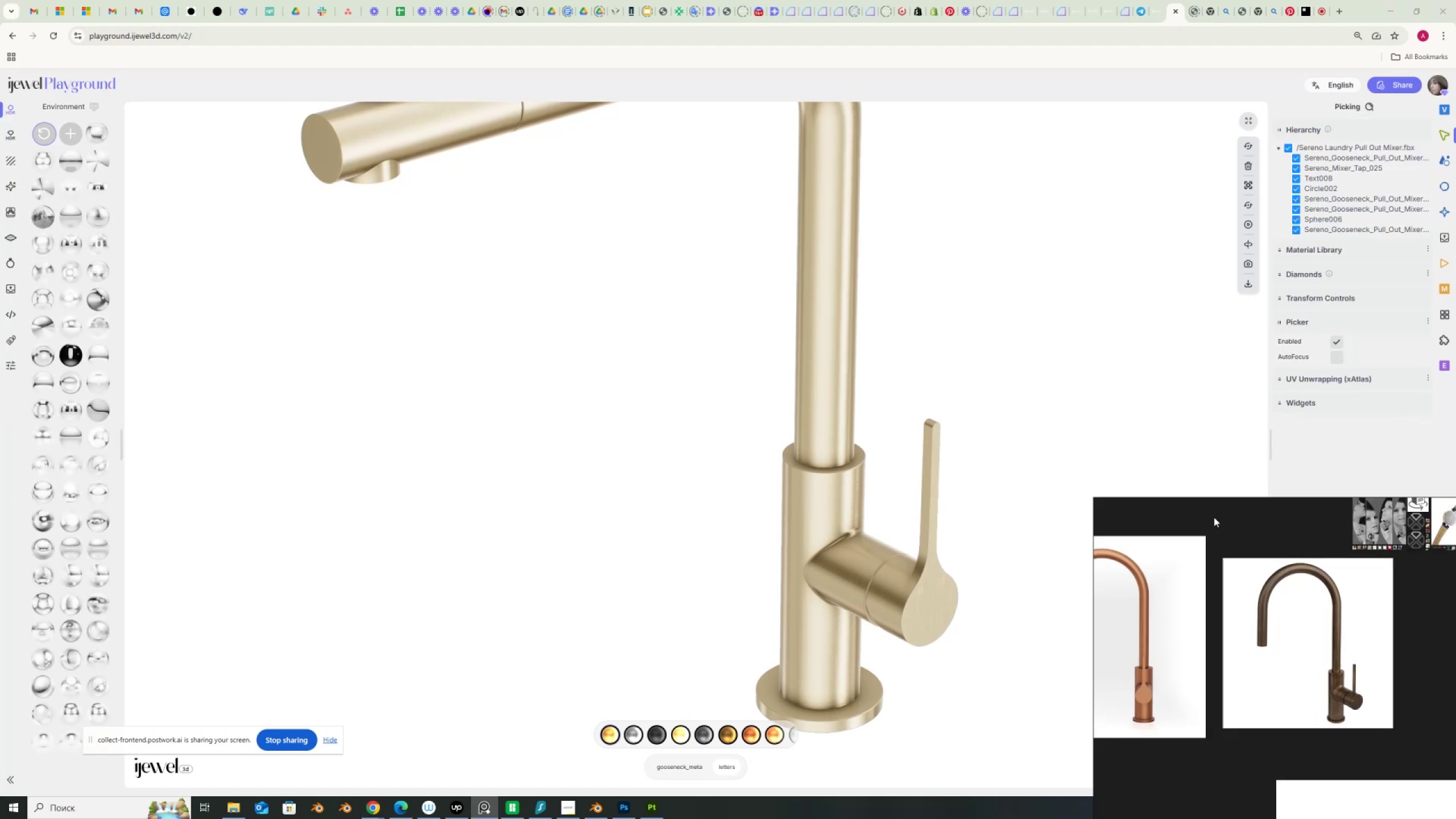 
scroll: coordinate [1283, 633], scroll_direction: down, amount: 6.0
 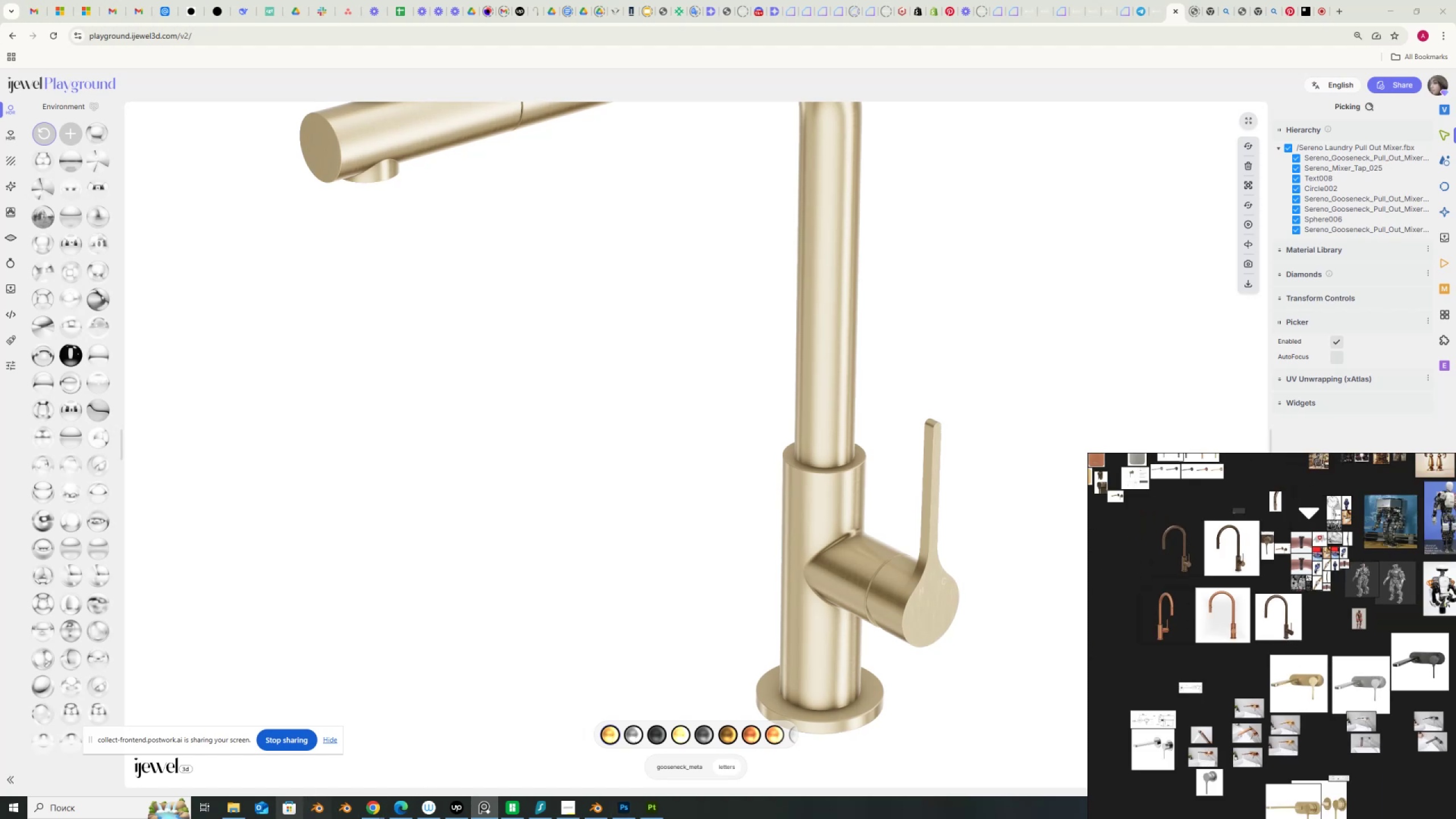 
wait(7.21)
 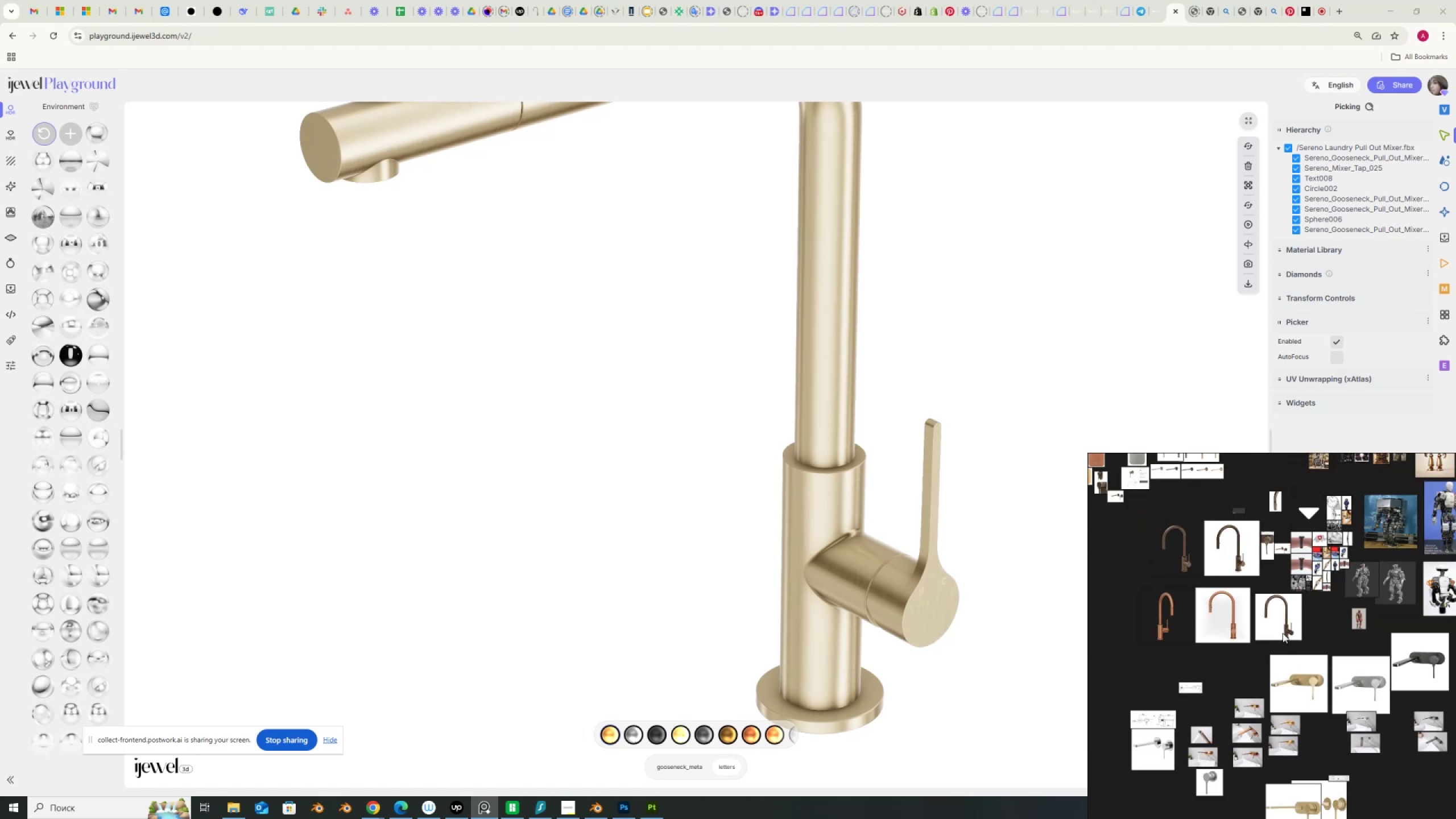 
left_click([236, 809])
 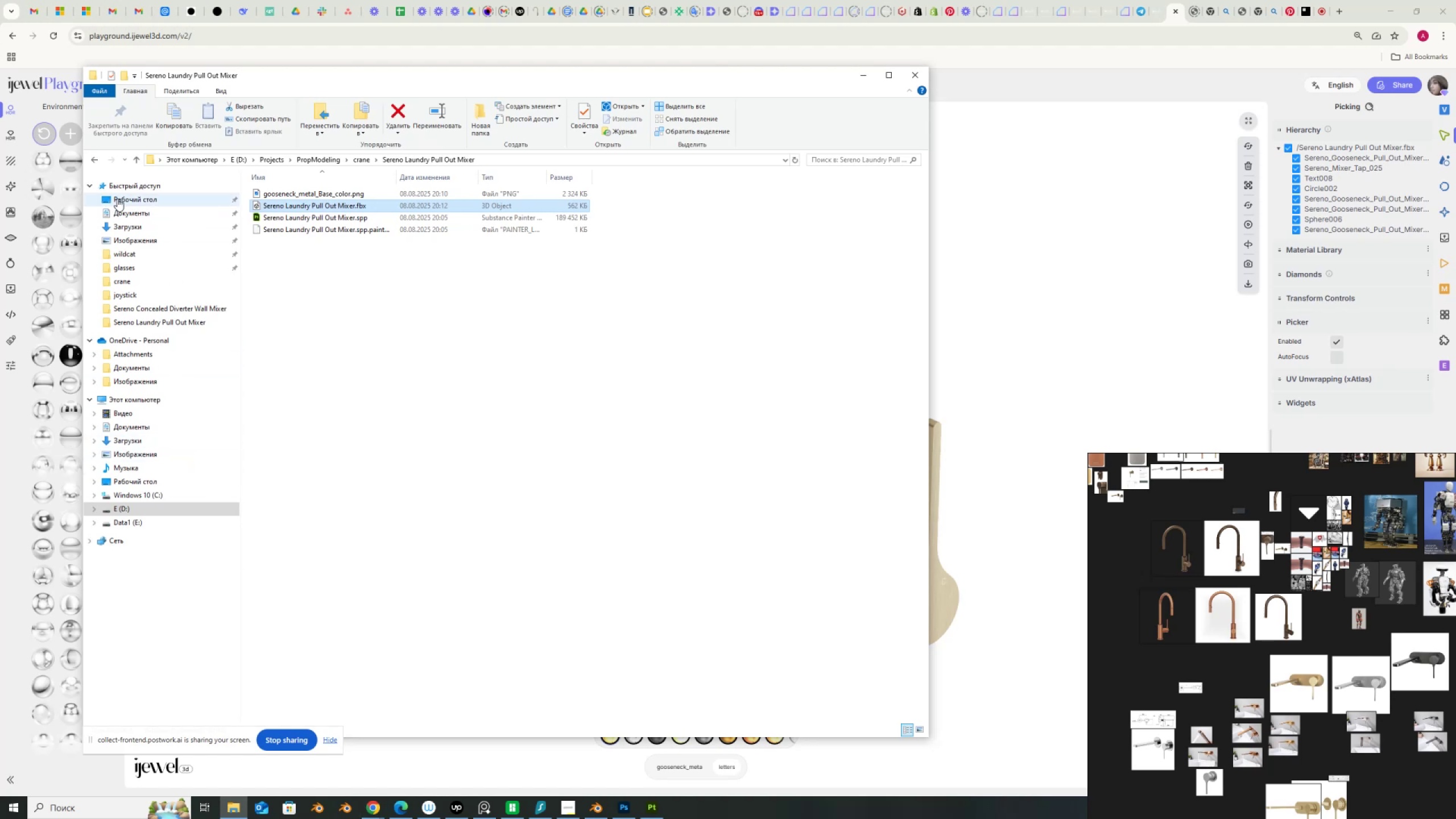 
left_click([124, 199])
 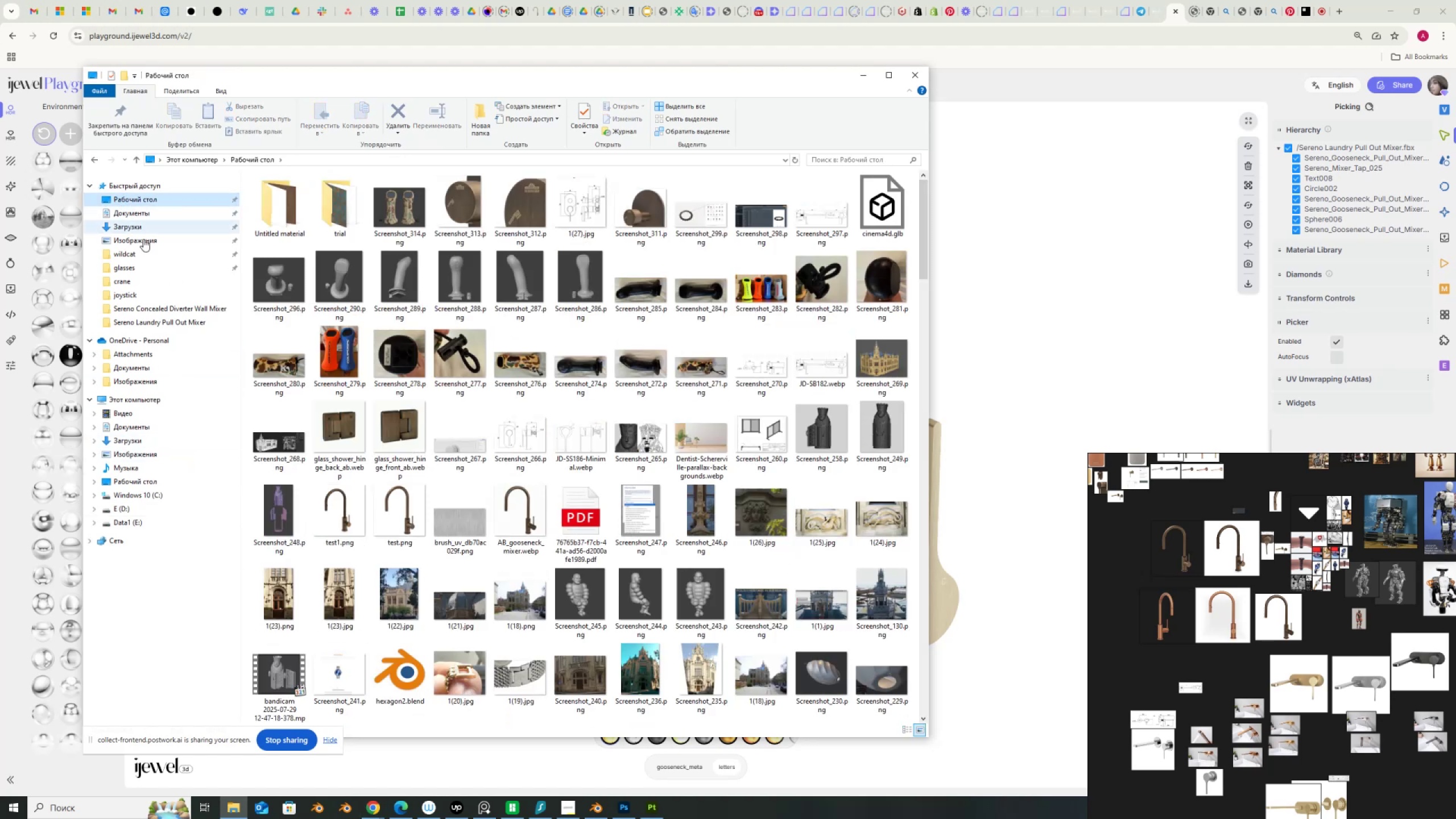 
scroll: coordinate [486, 498], scroll_direction: down, amount: 12.0
 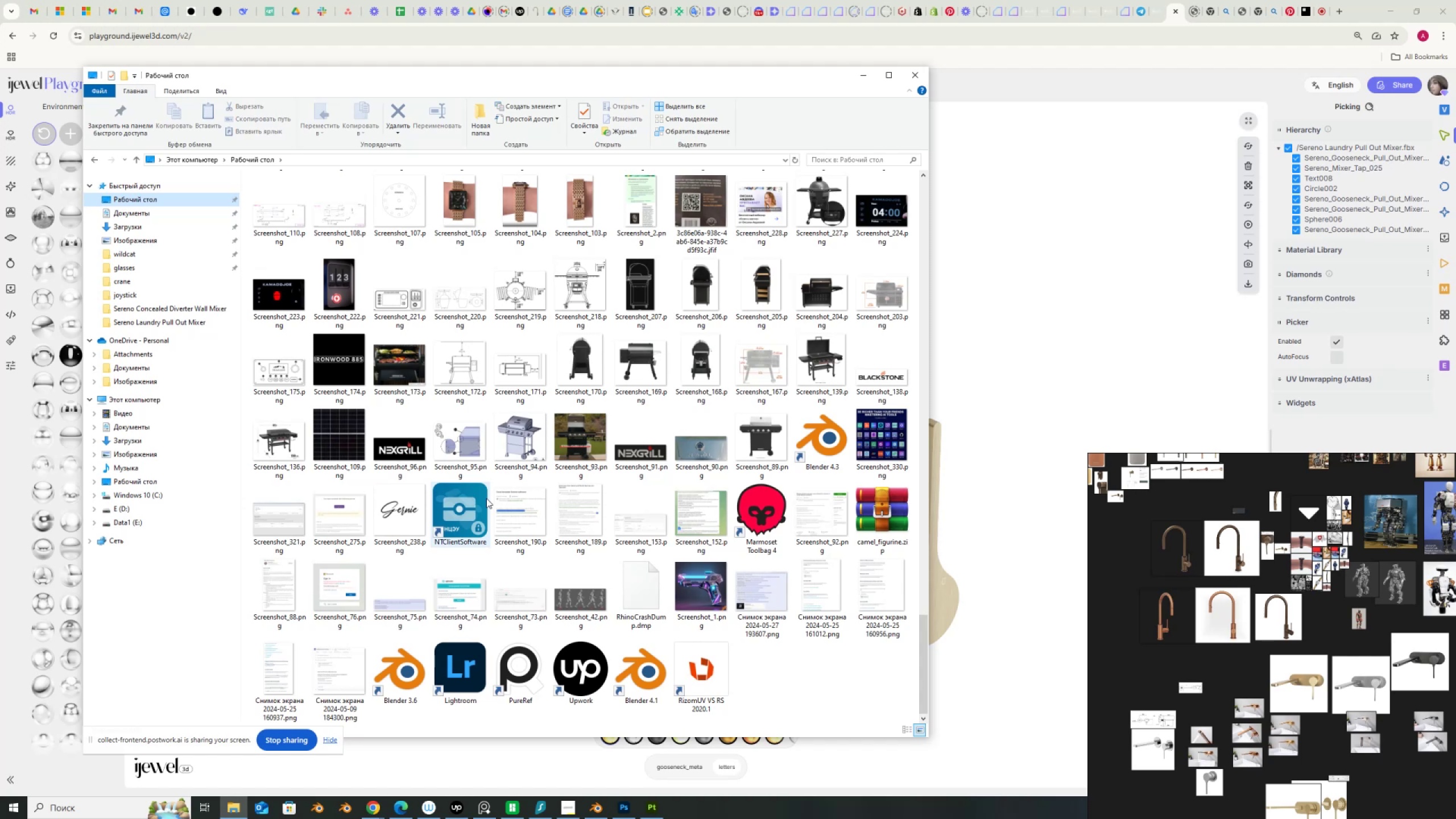 
scroll: coordinate [486, 498], scroll_direction: up, amount: 6.0
 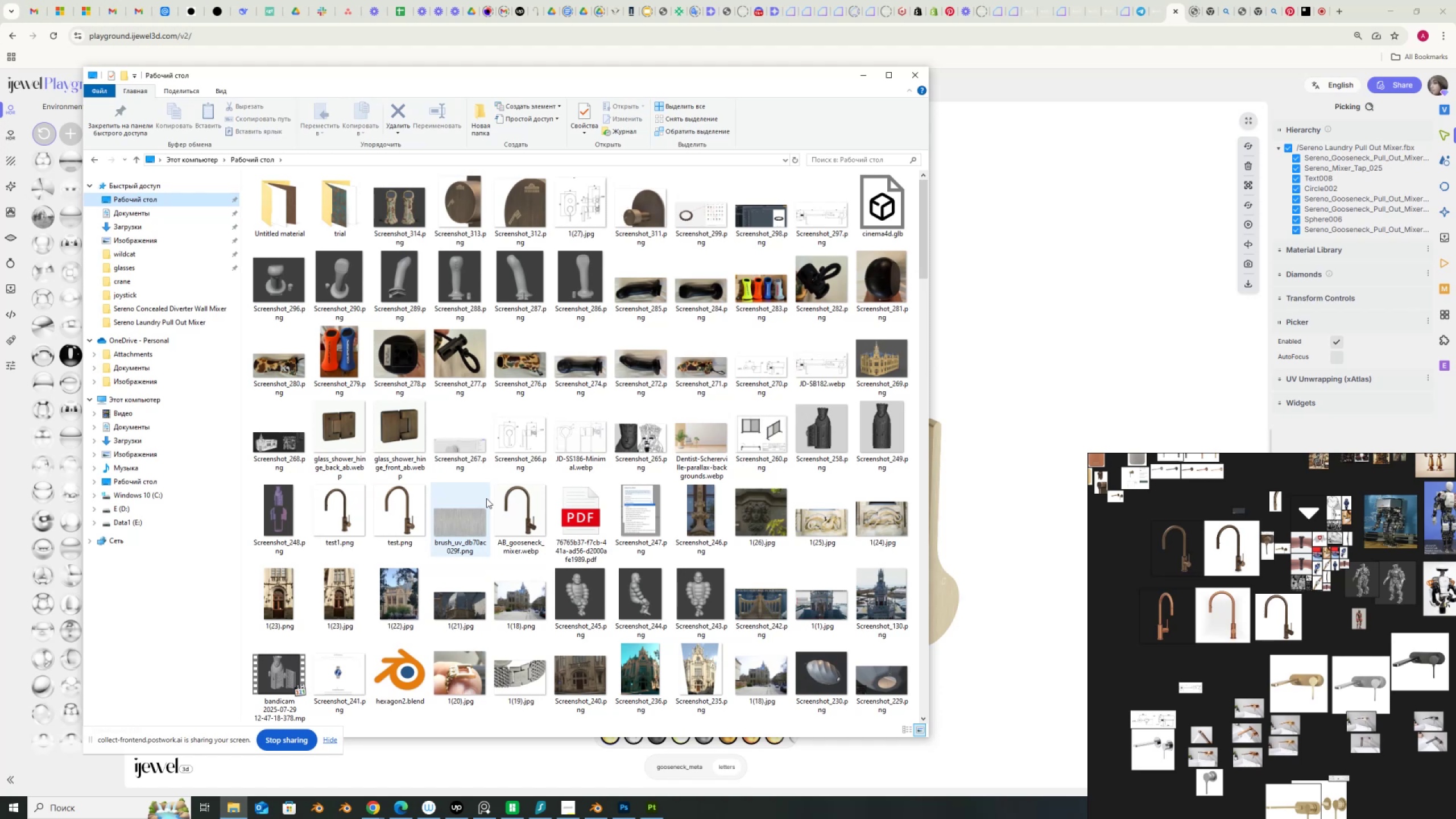 
wait(8.44)
 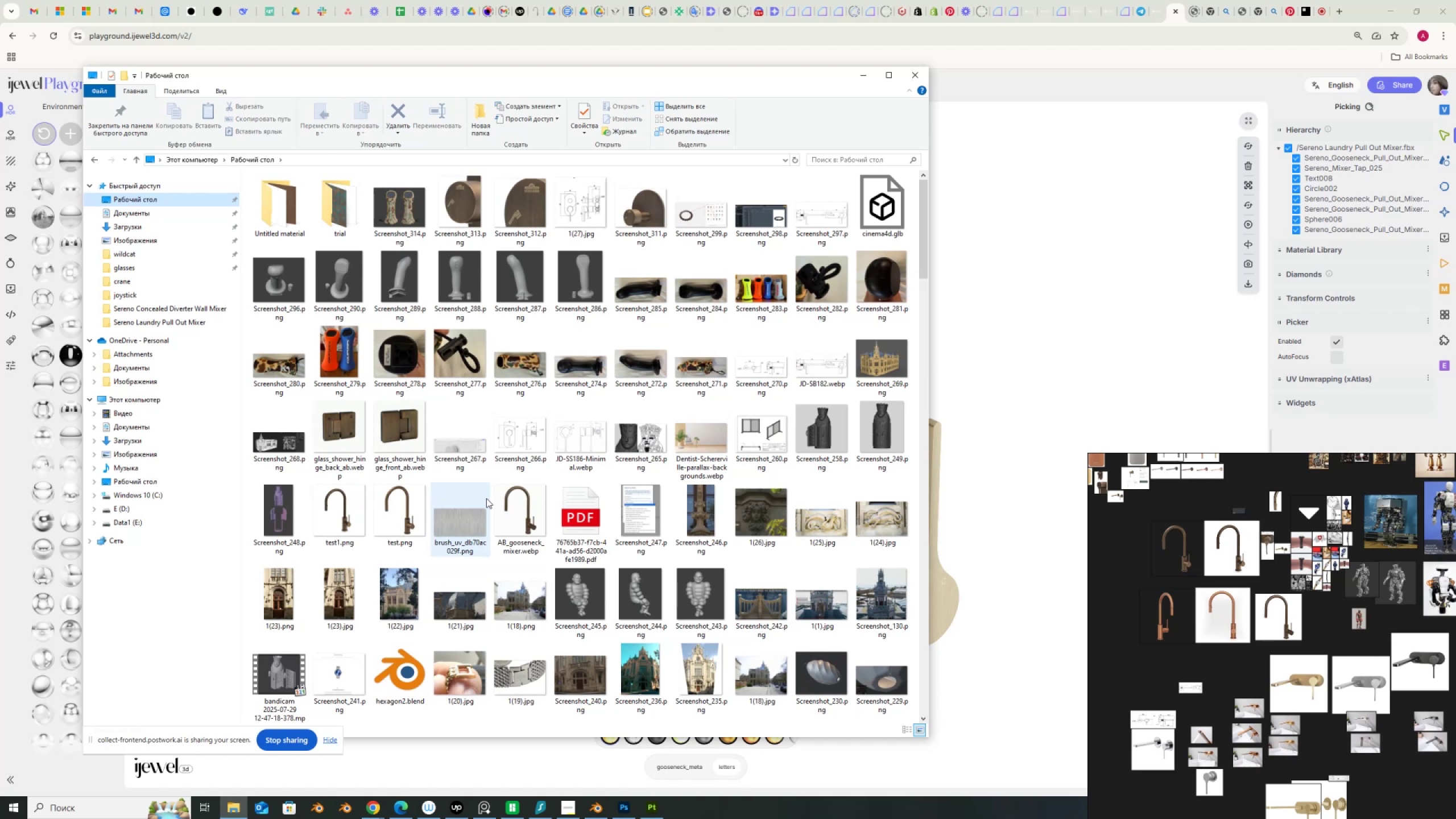 
scroll: coordinate [490, 516], scroll_direction: down, amount: 4.0
 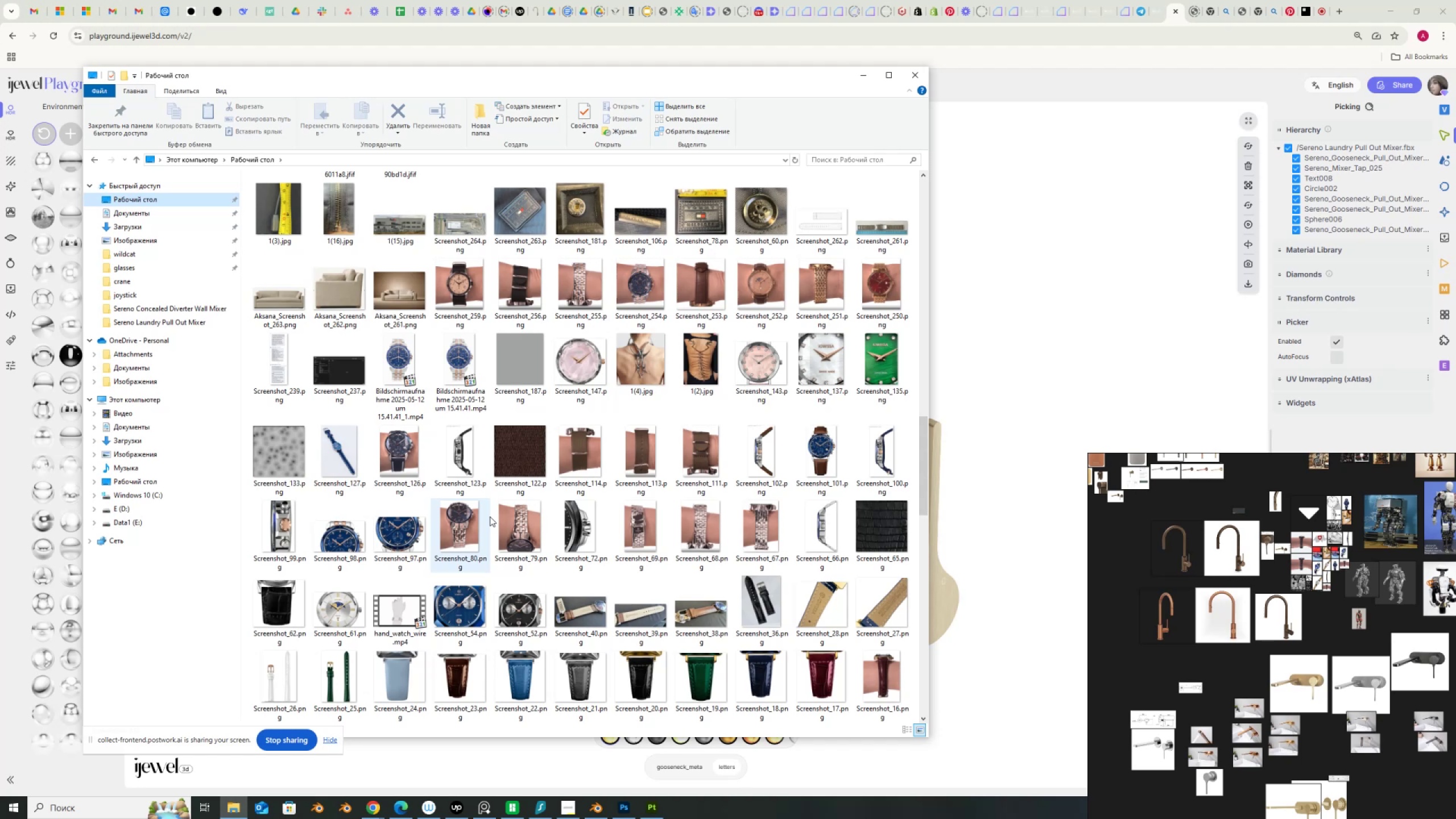 
scroll: coordinate [490, 516], scroll_direction: up, amount: 9.0
 